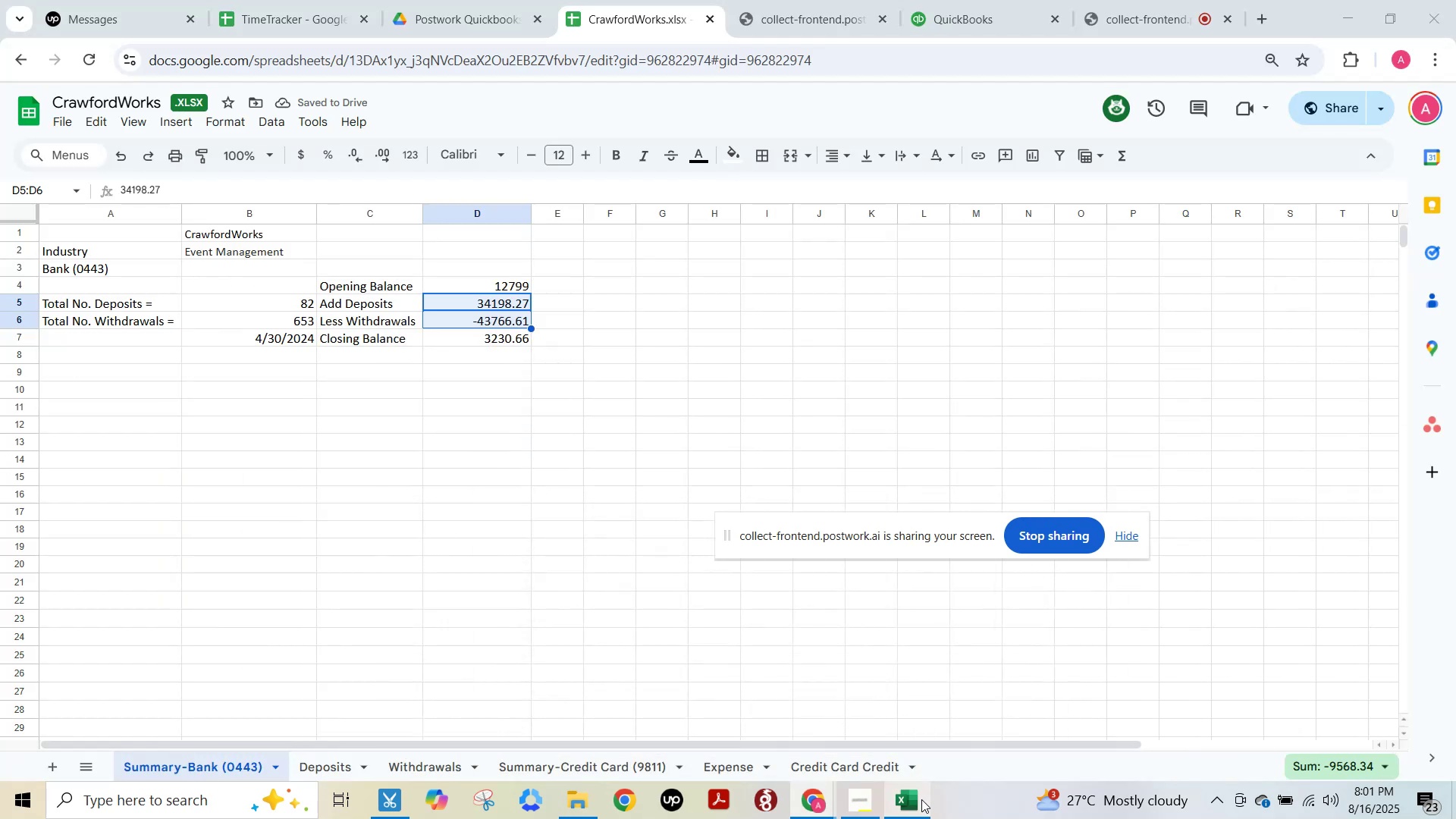 
double_click([921, 799])
 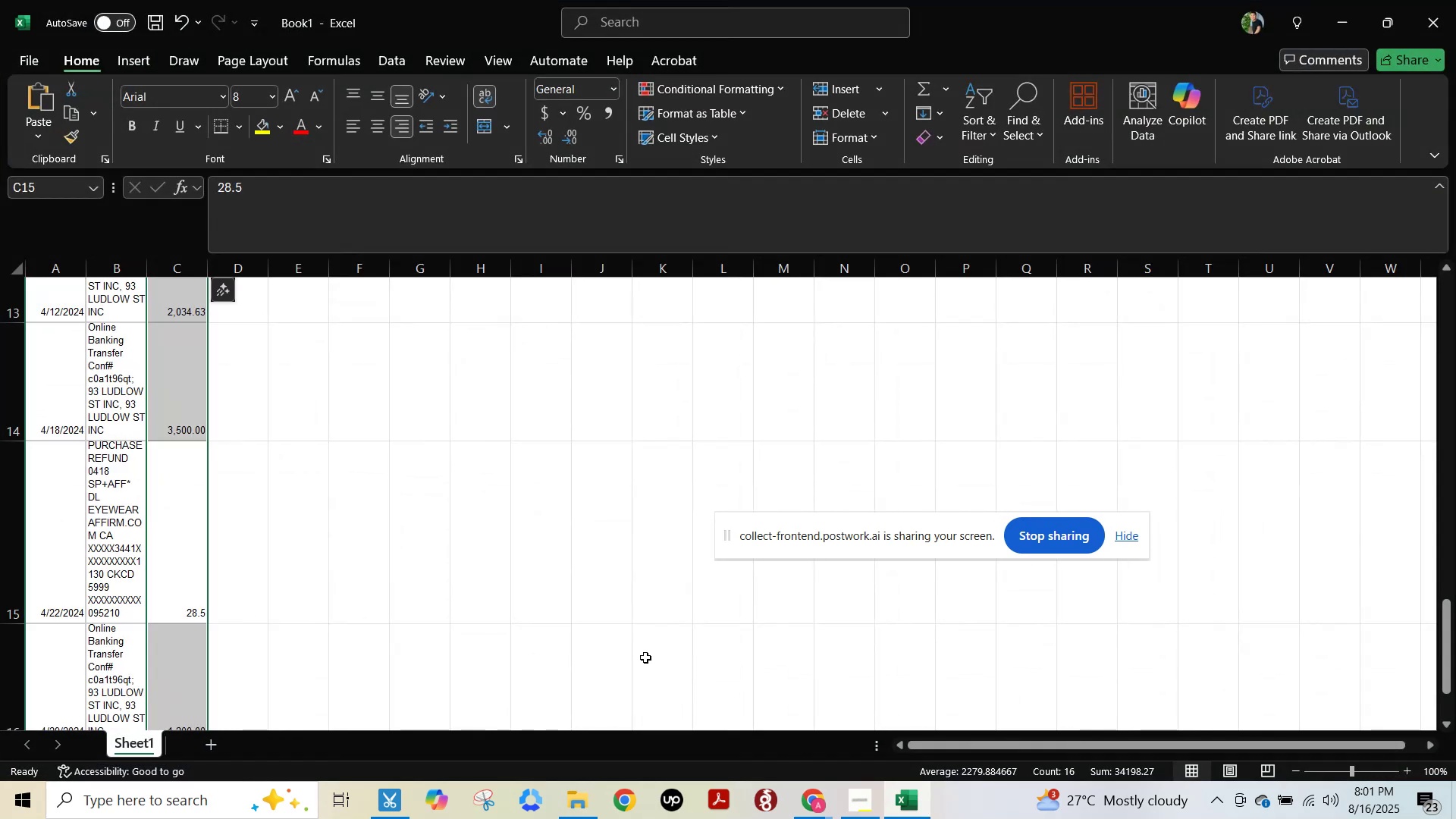 
scroll: coordinate [140, 595], scroll_direction: down, amount: 6.0
 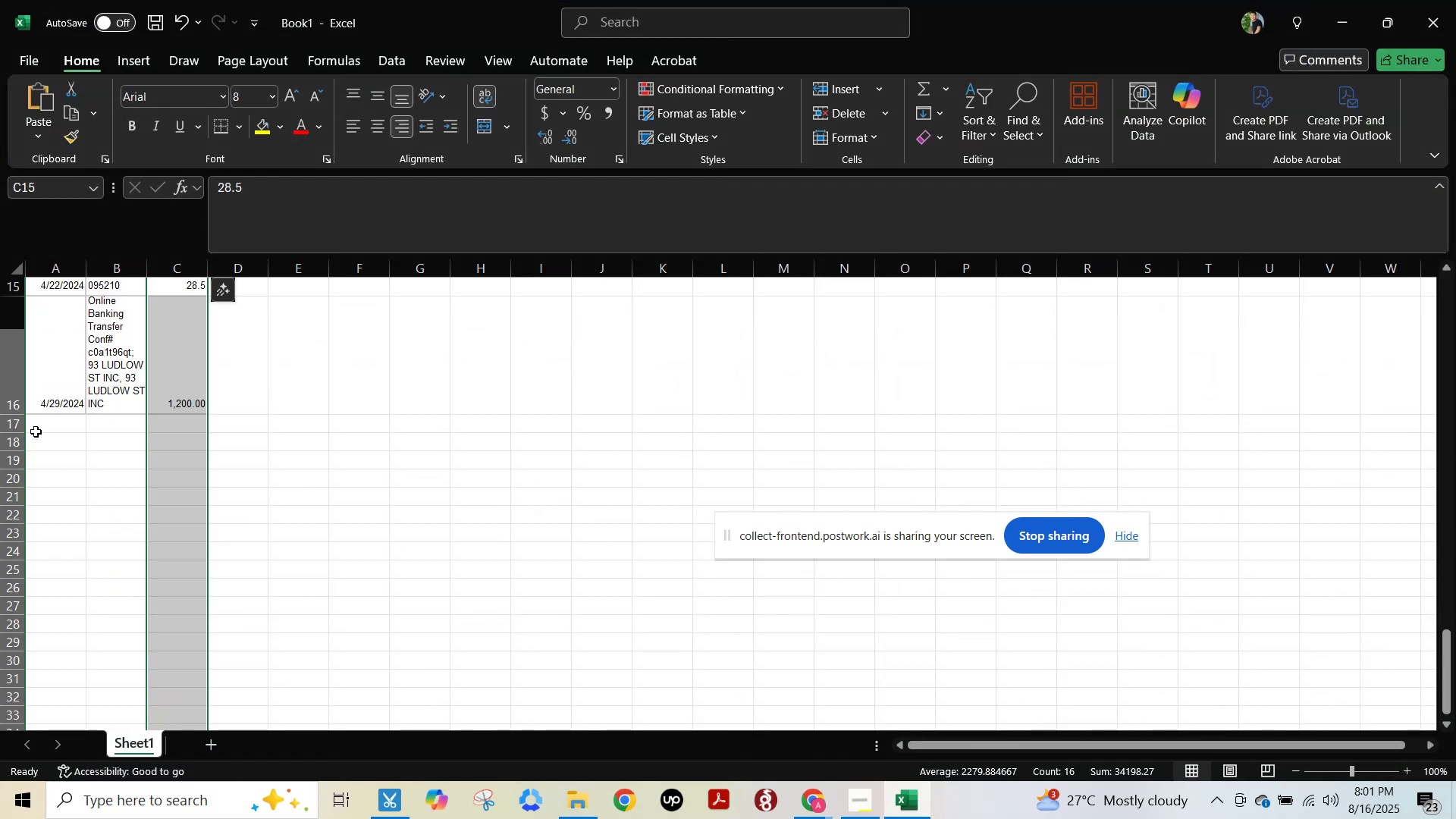 
left_click([36, 427])
 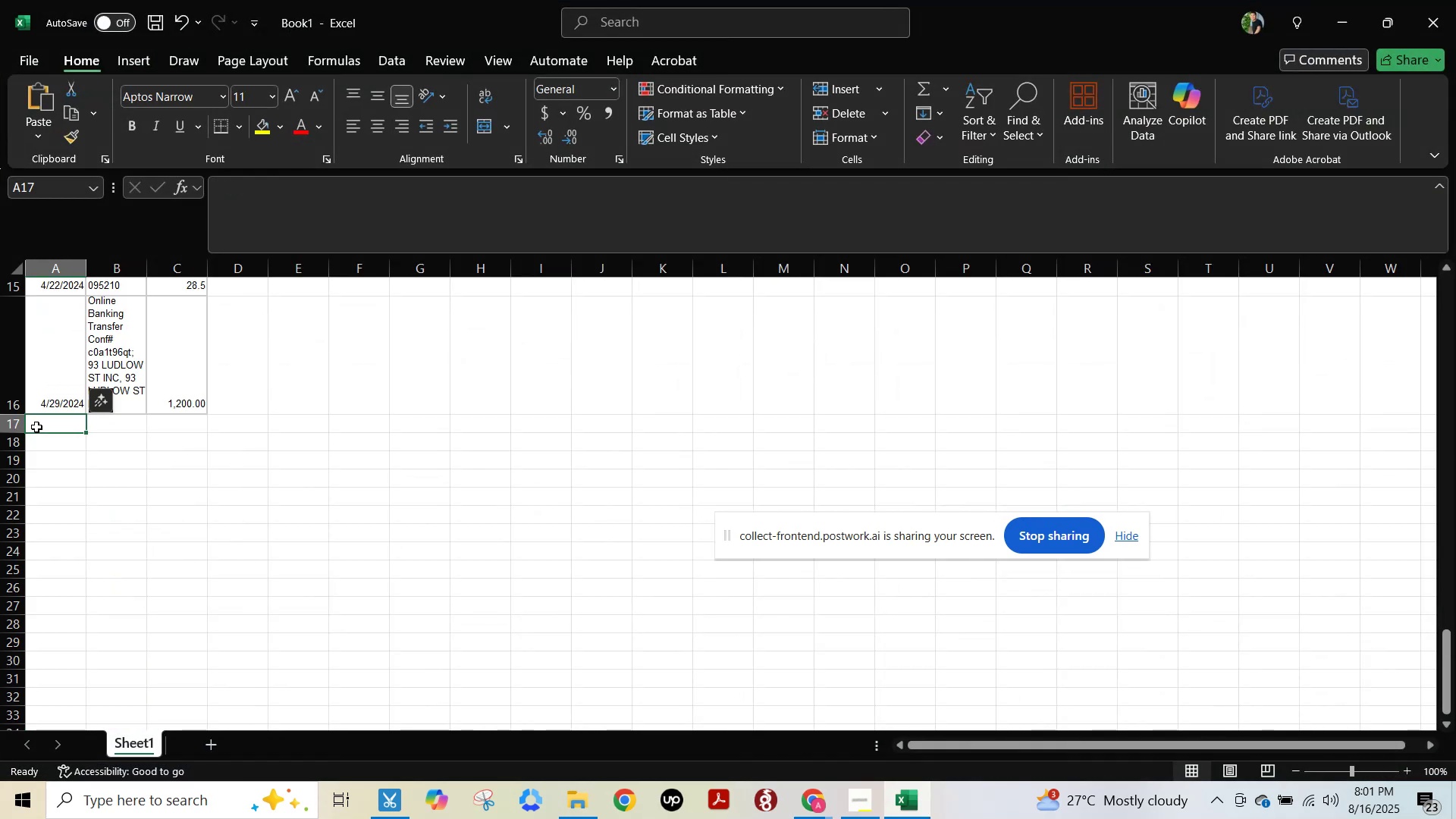 
key(Alt+AltLeft)
 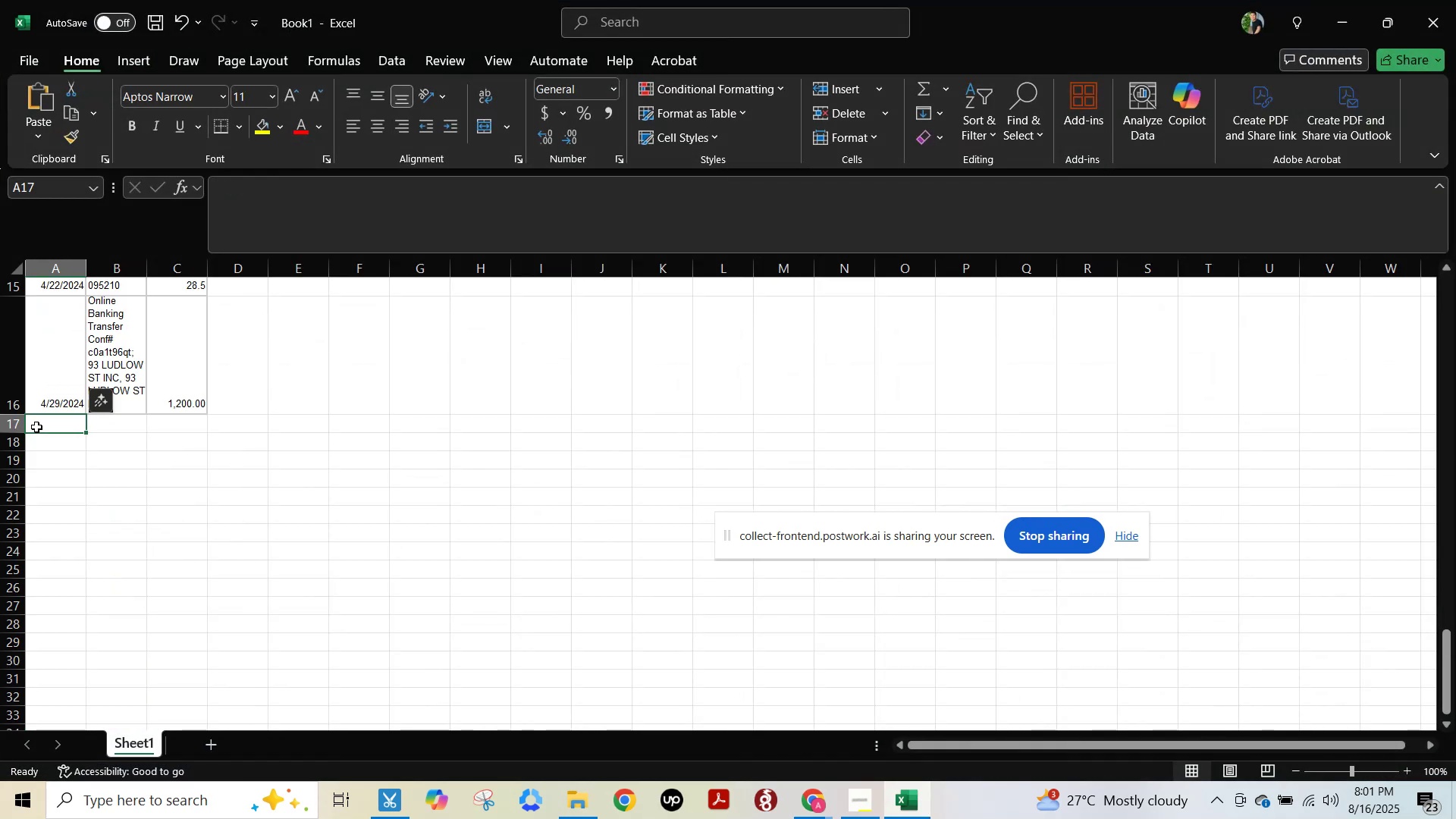 
key(Alt+Tab)
 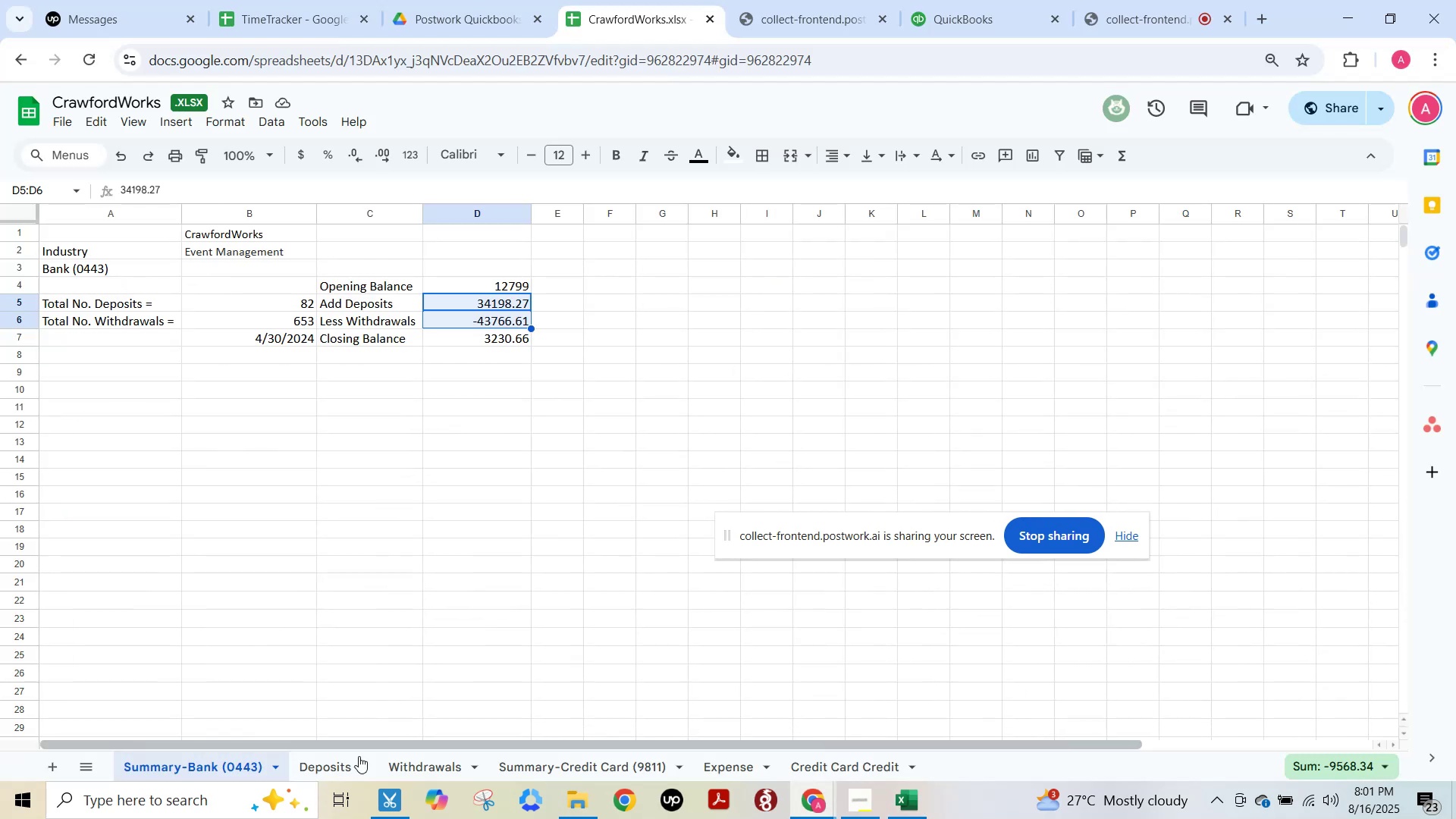 
left_click([426, 770])
 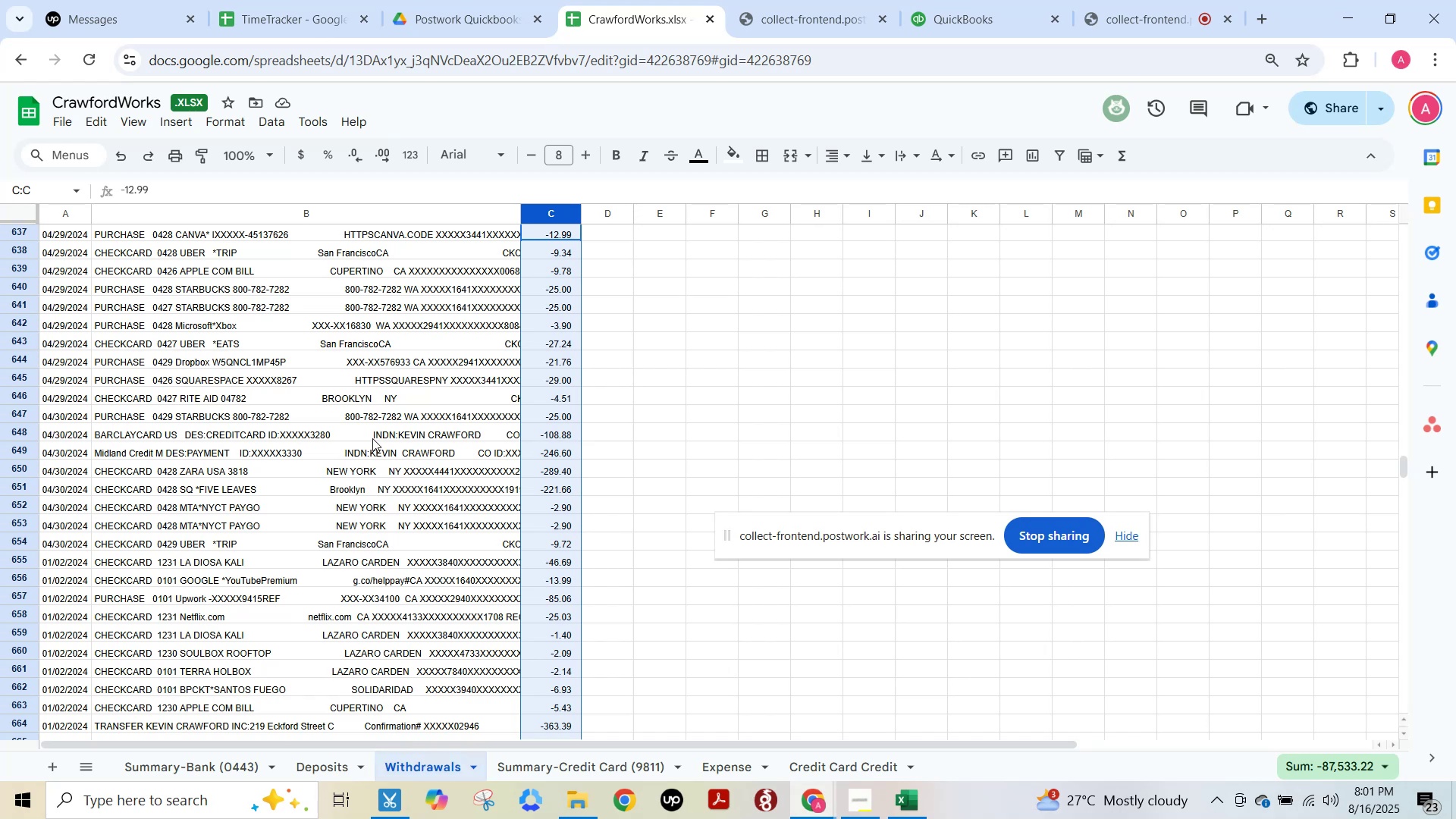 
key(Control+Shift+ArrowLeft)
 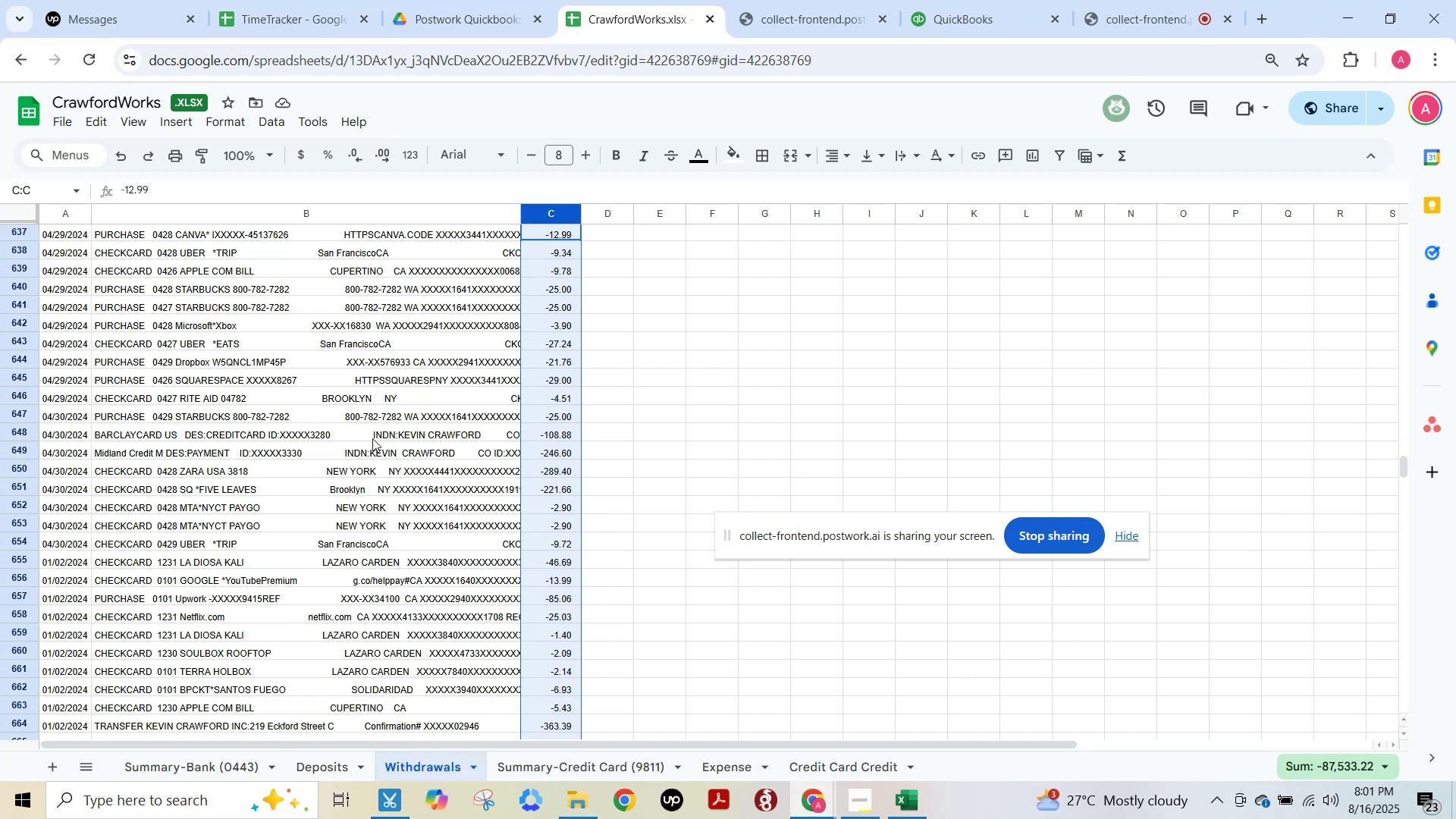 
key(Control+Shift+ArrowLeft)
 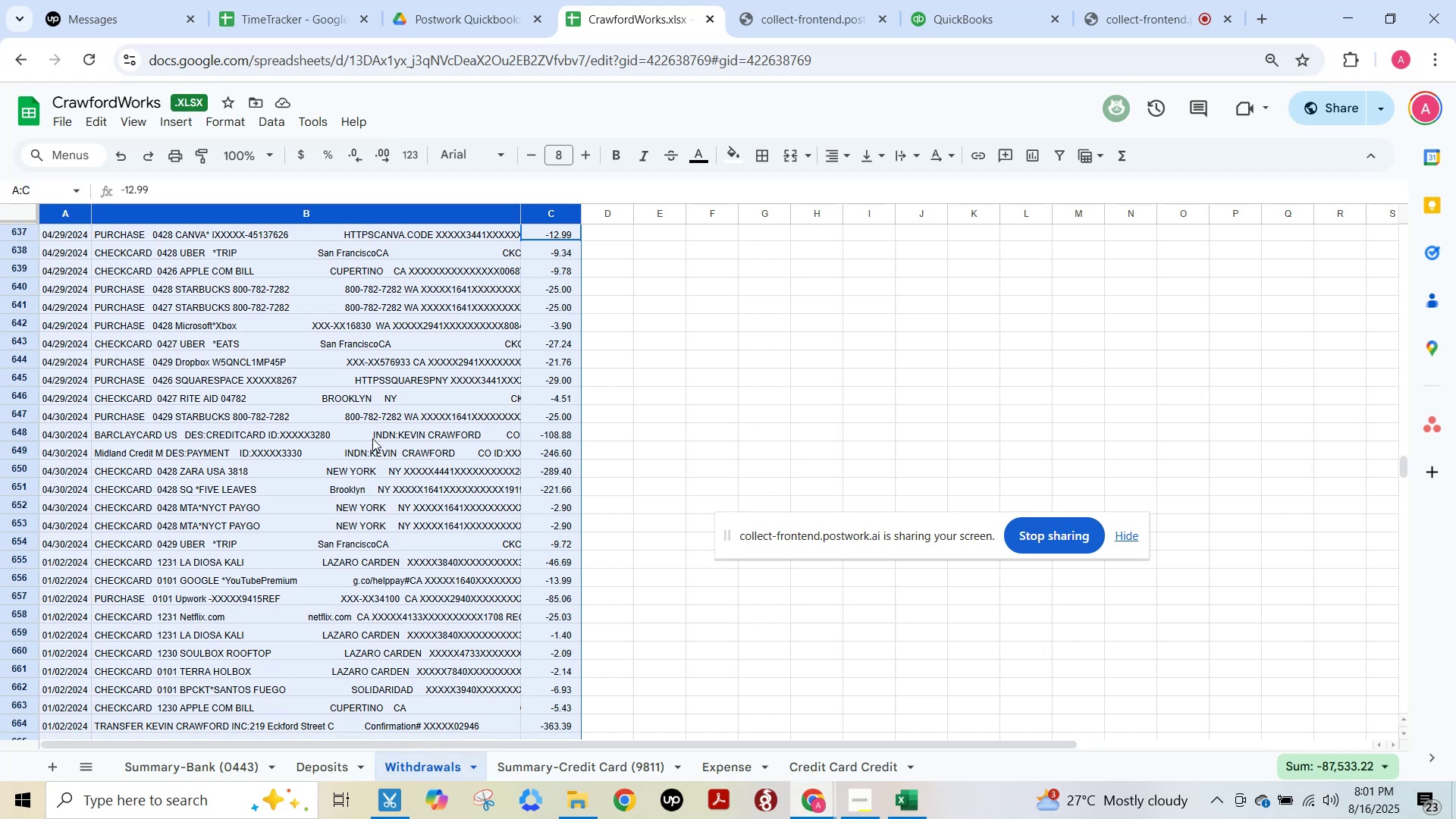 
key(Control+ArrowUp)
 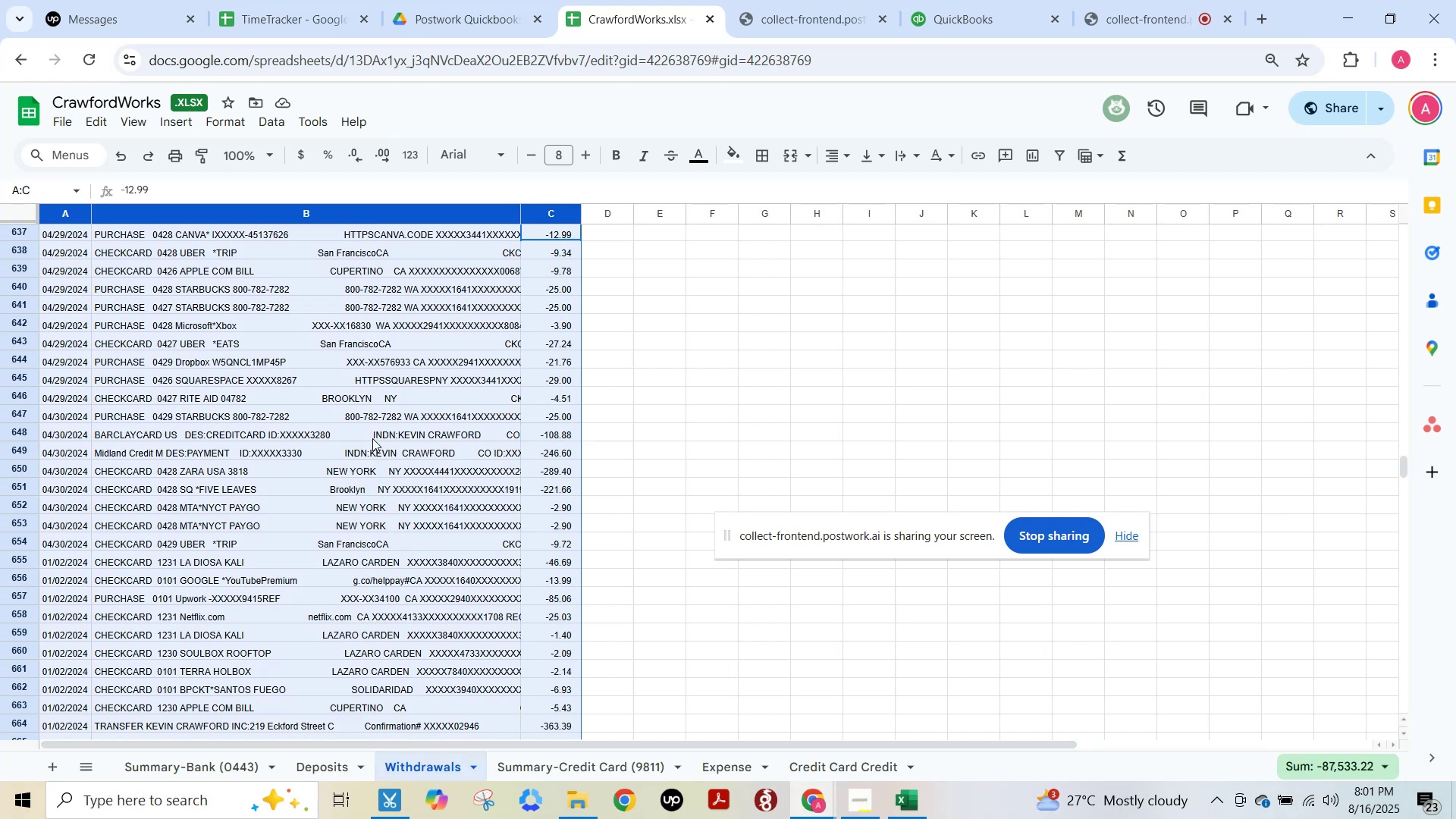 
key(Control+ArrowUp)
 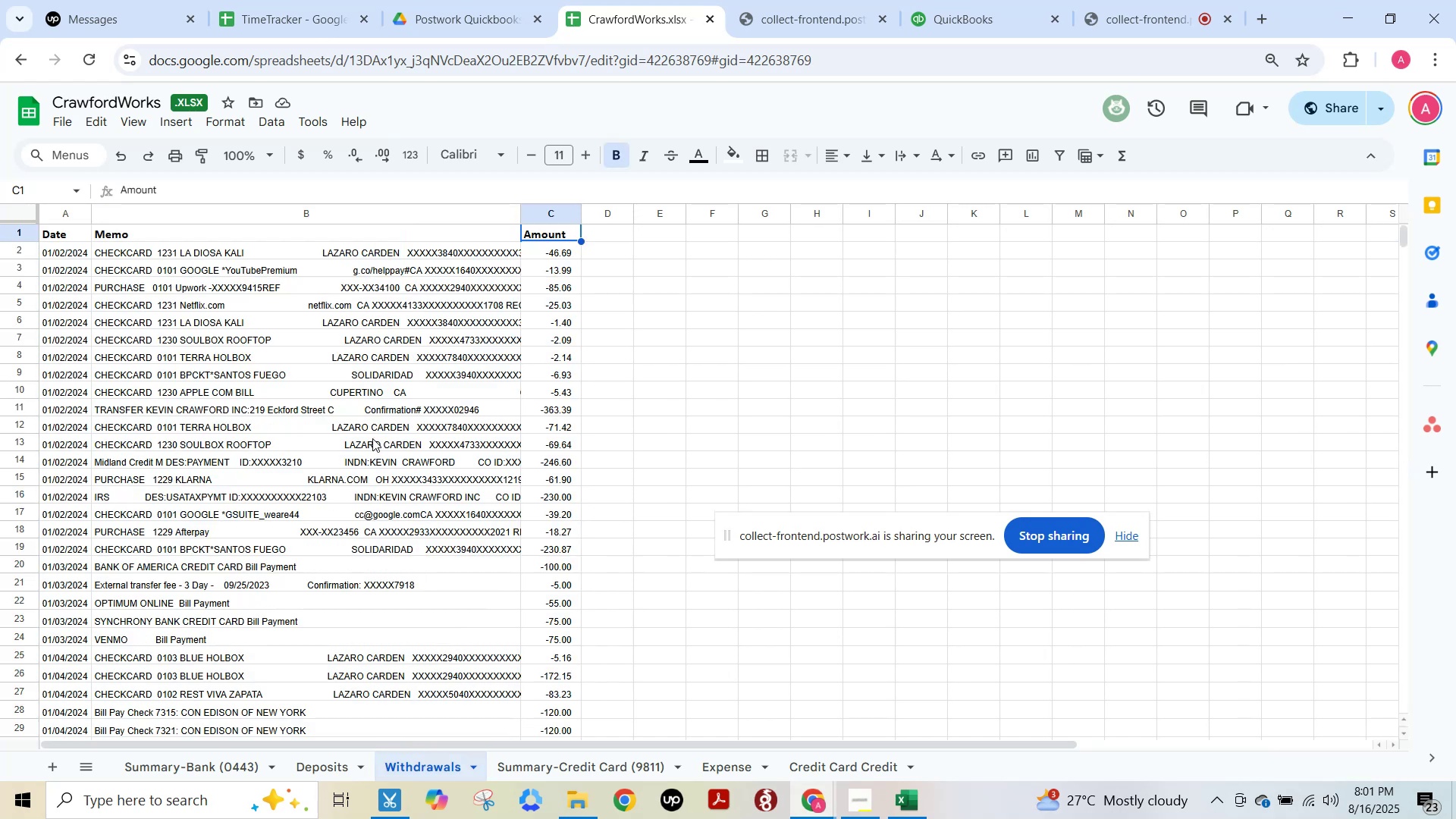 
key(Control+Shift+ArrowLeft)
 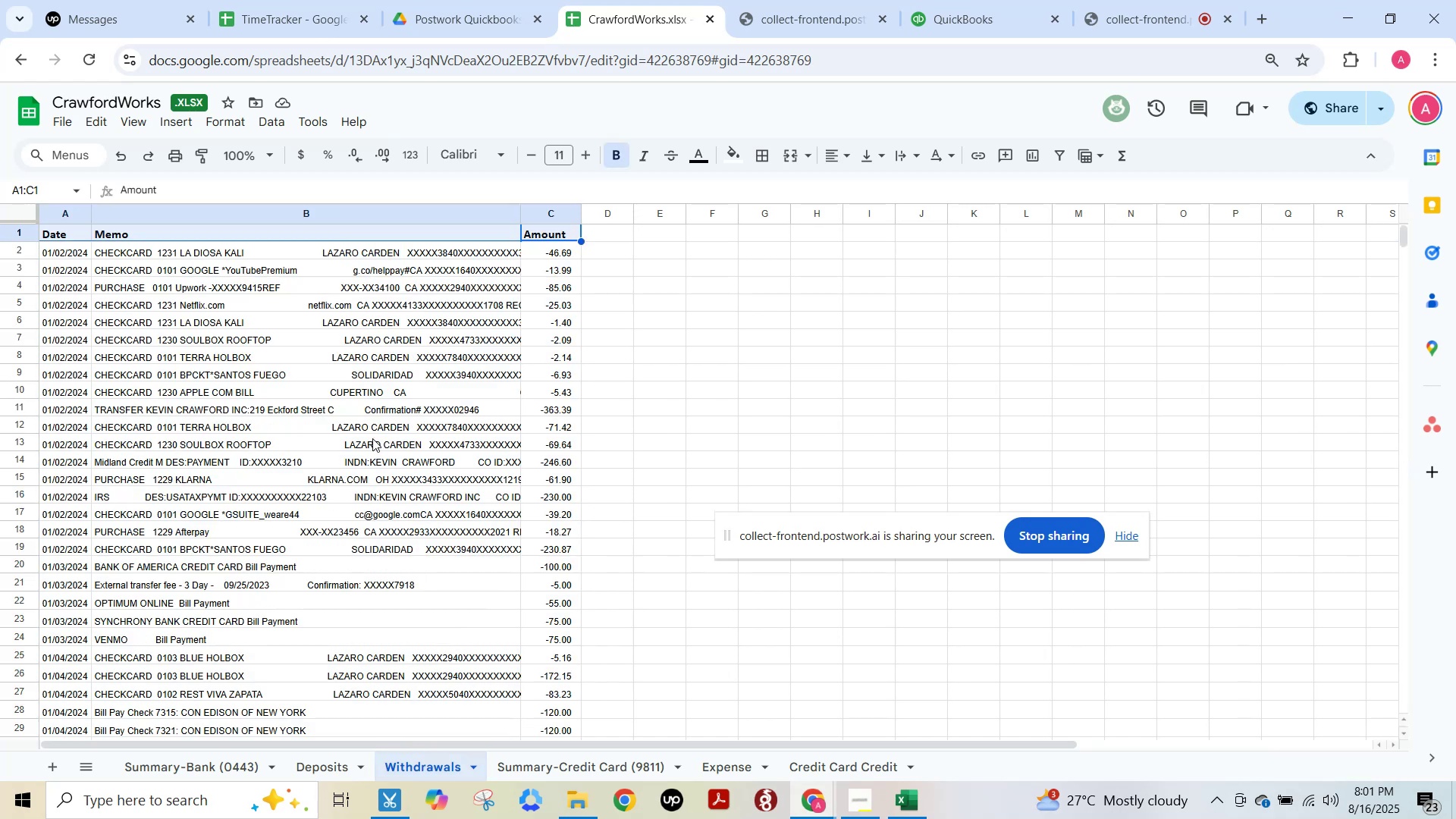 
key(Control+Shift+ArrowLeft)
 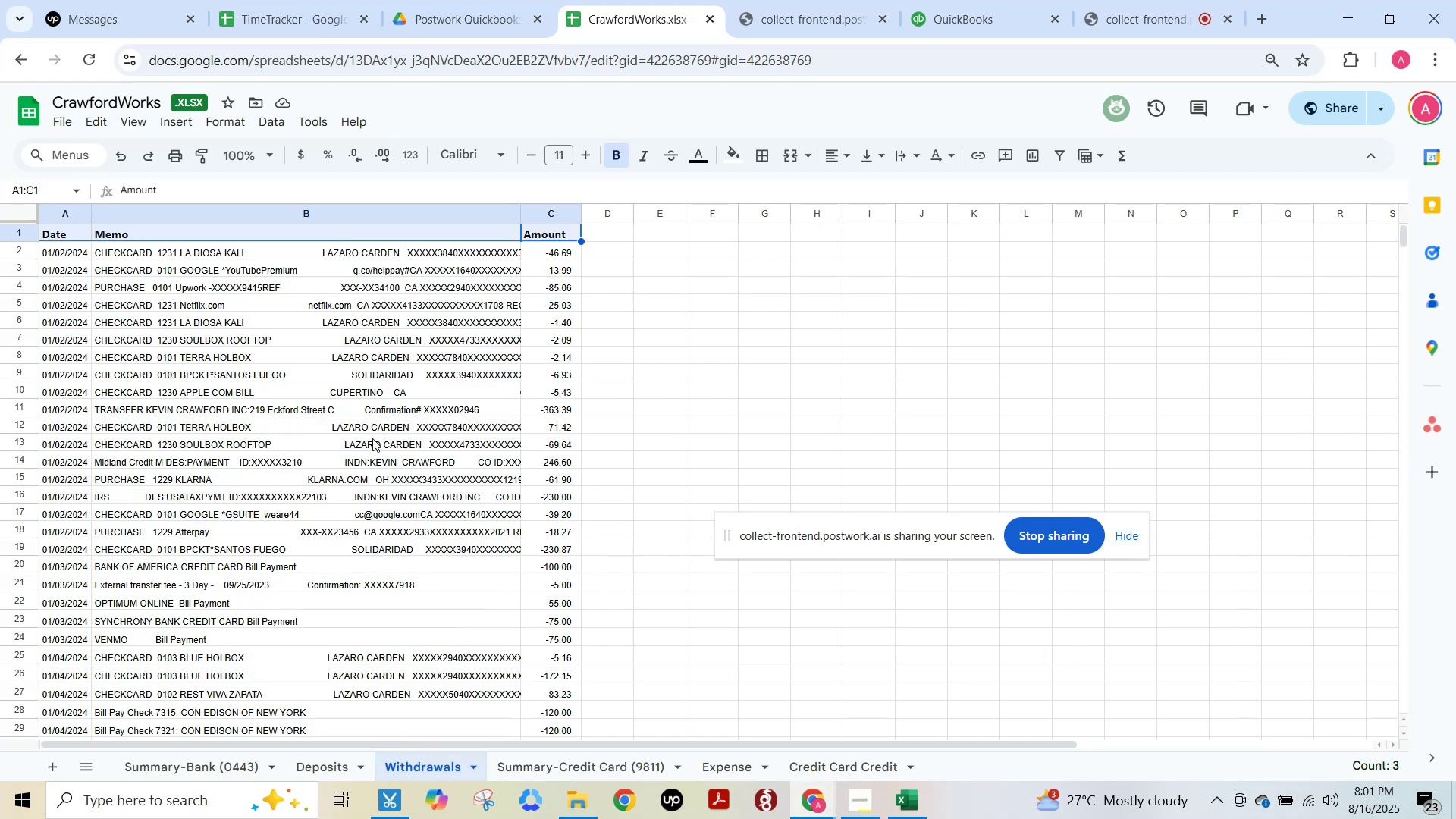 
key(Control+Shift+ArrowDown)
 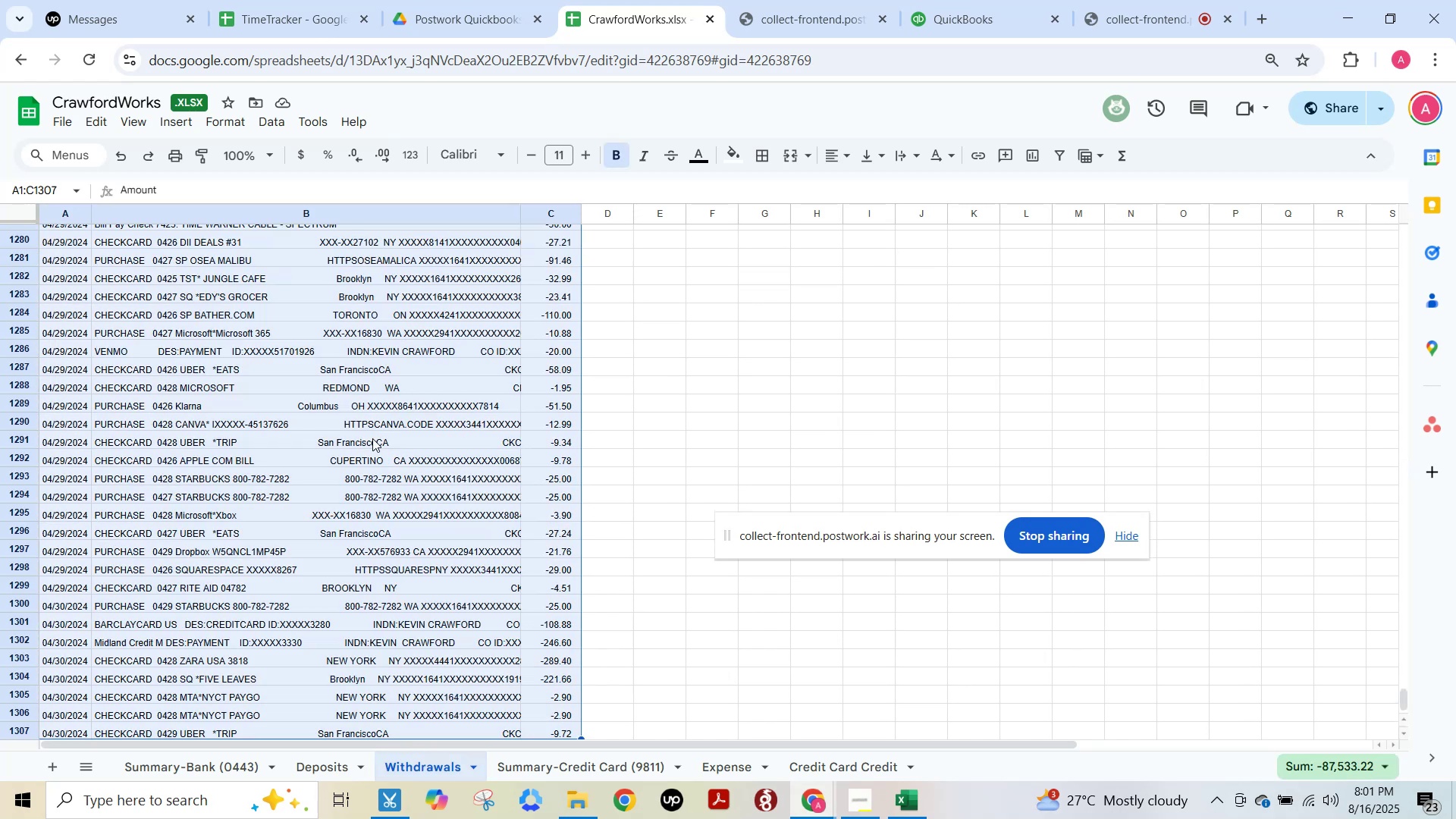 
key(Control+C)
 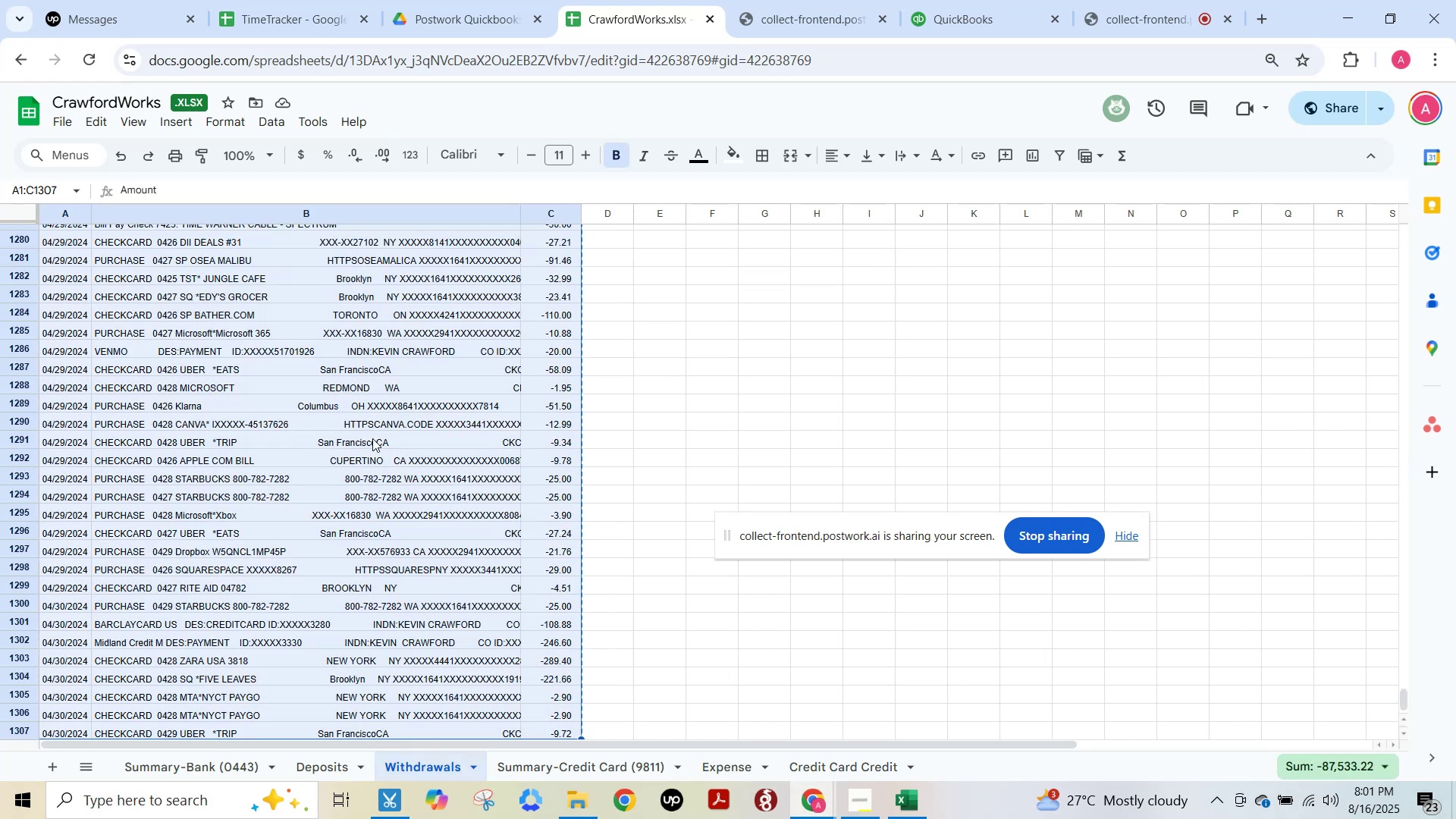 
key(Alt+AltLeft)
 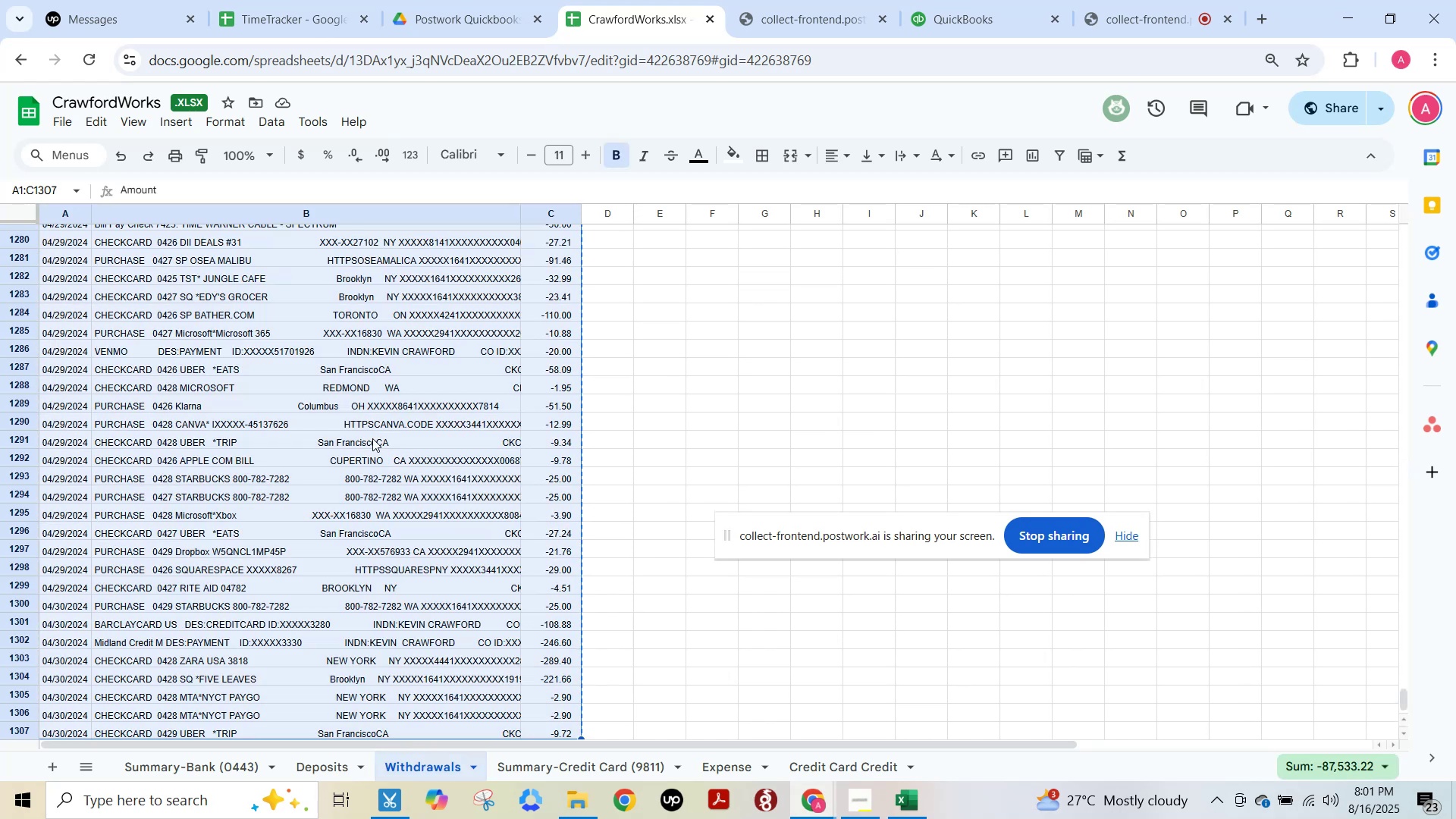 
key(Alt+Tab)
 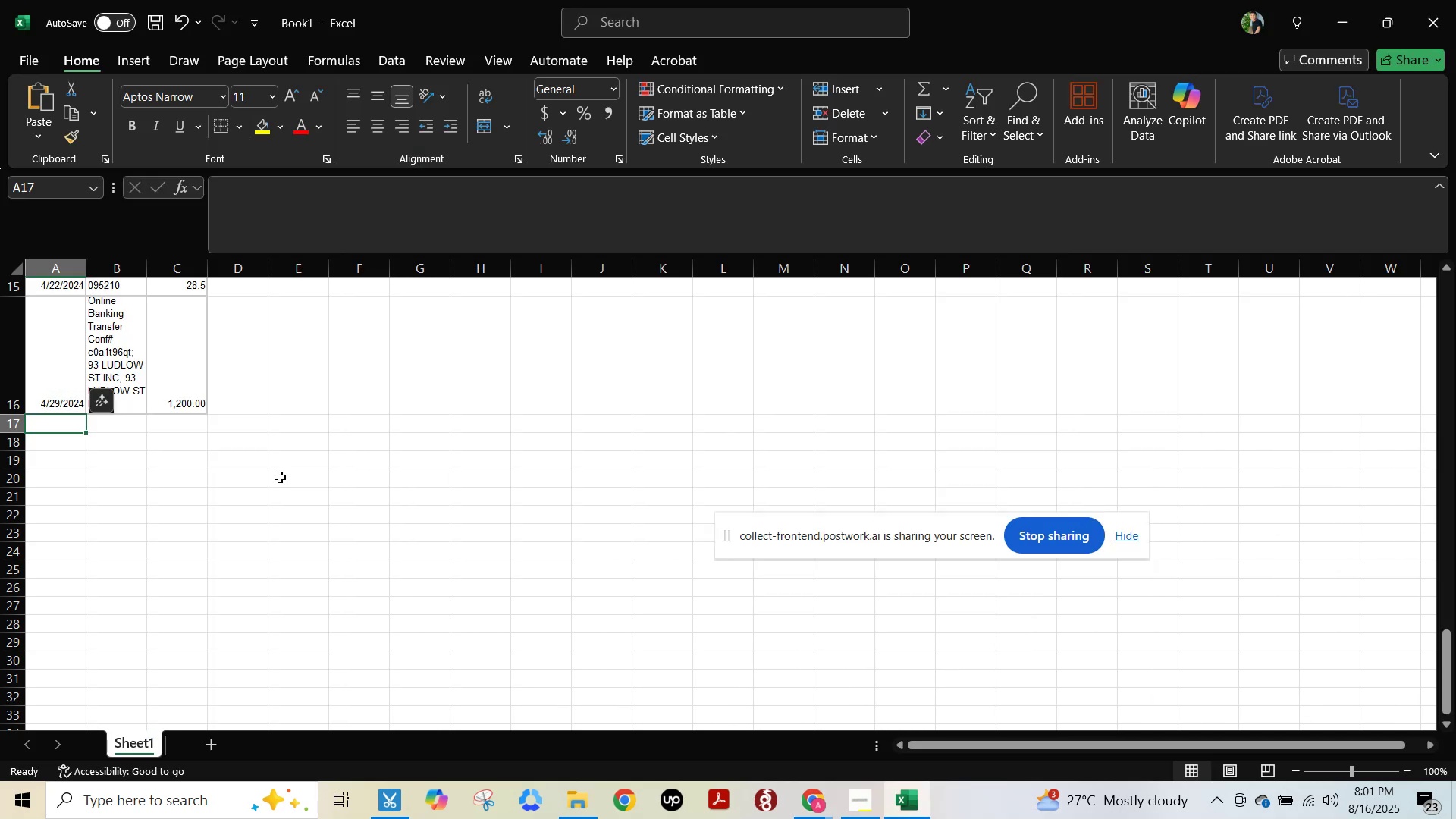 
key(Control+V)
 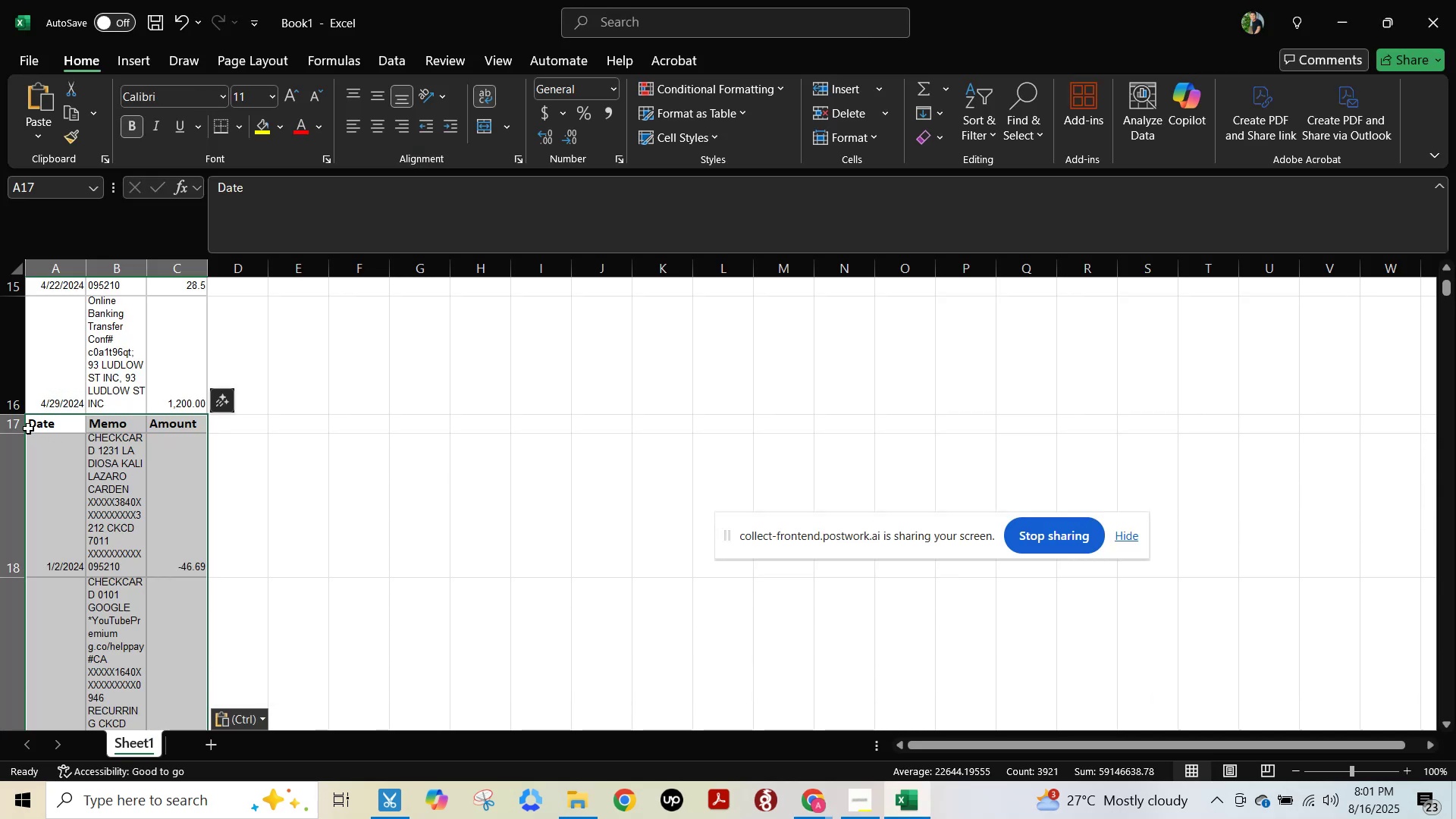 
left_click([17, 423])
 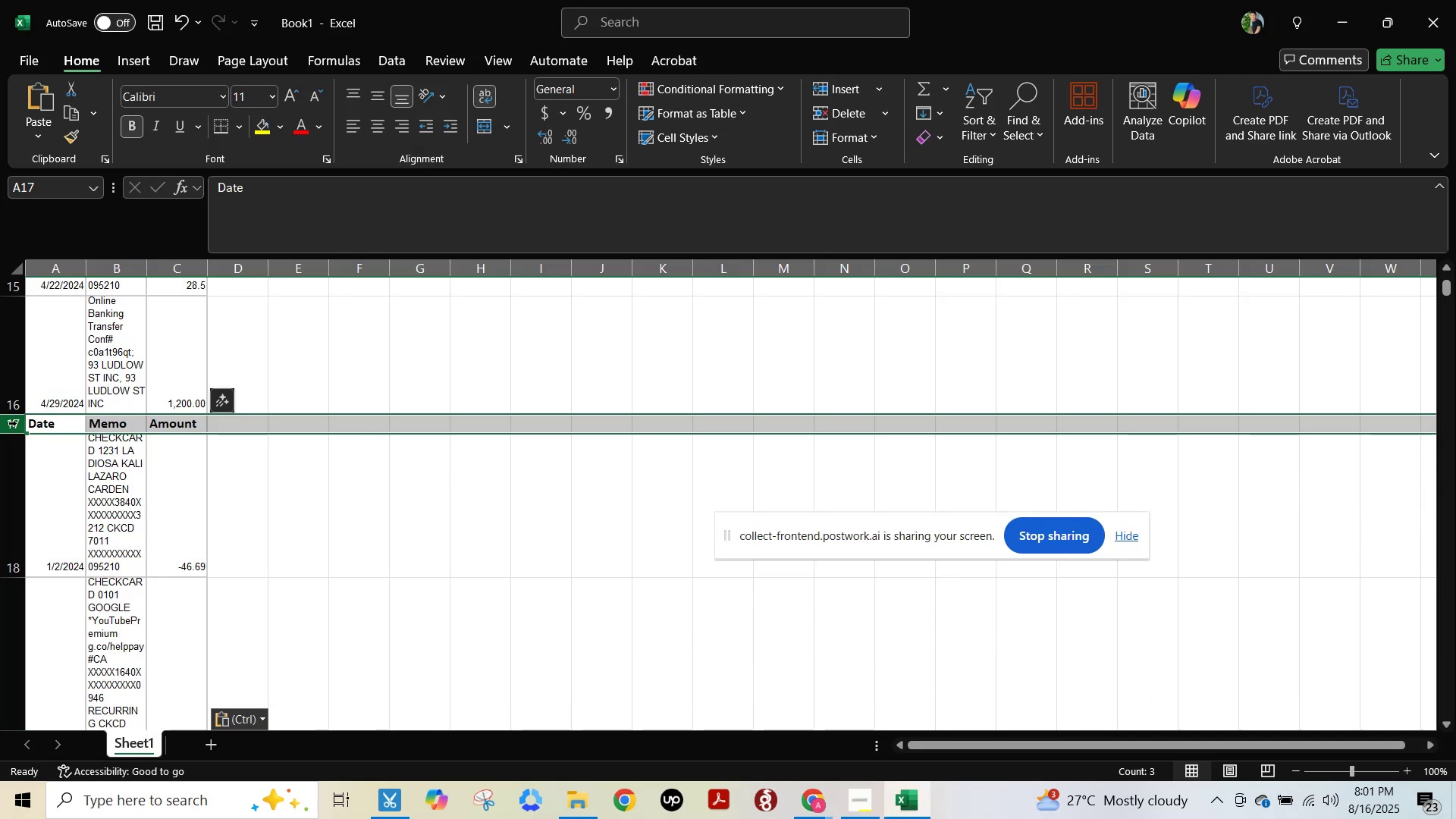 
right_click([17, 423])
 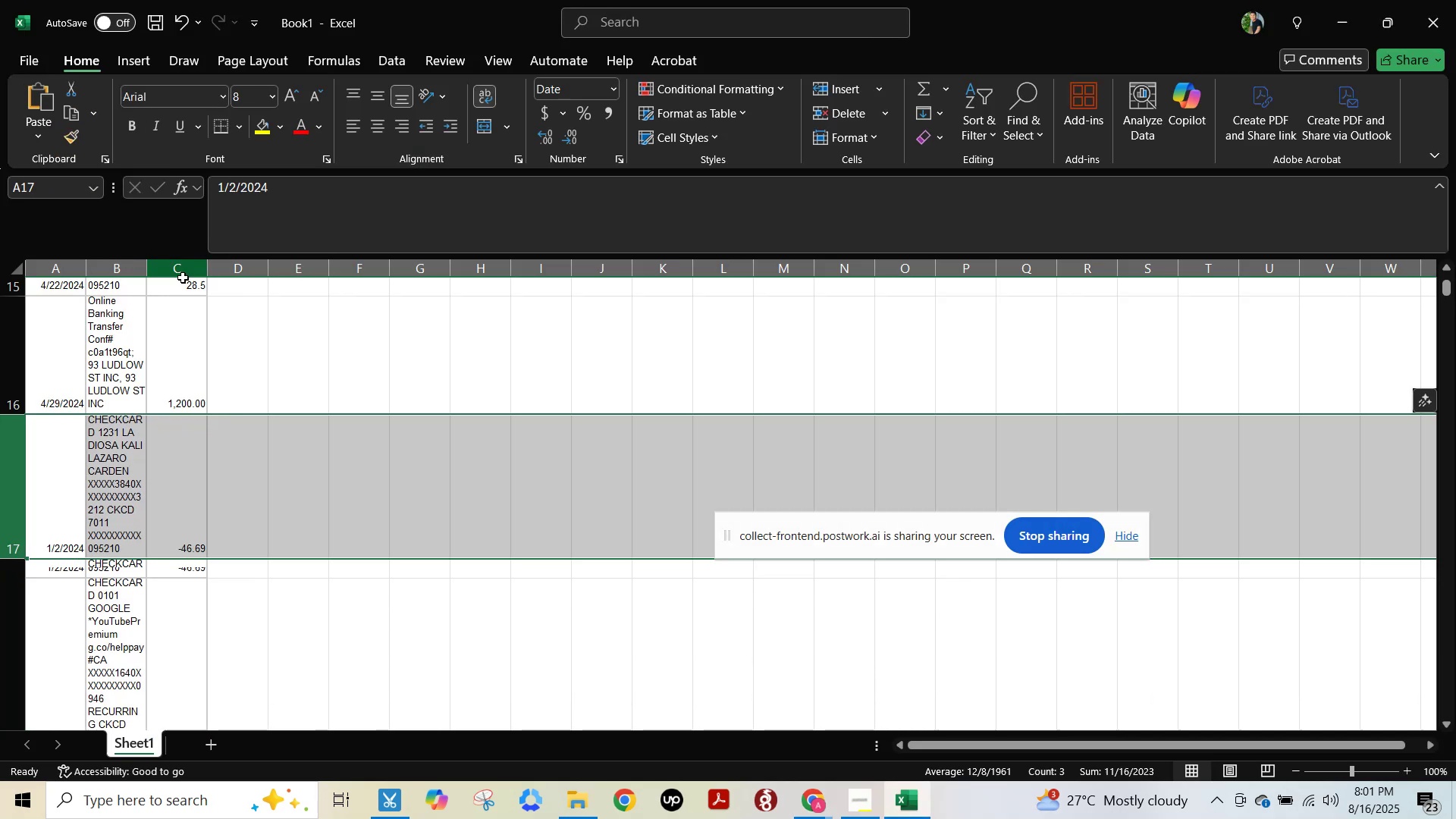 
left_click([182, 268])
 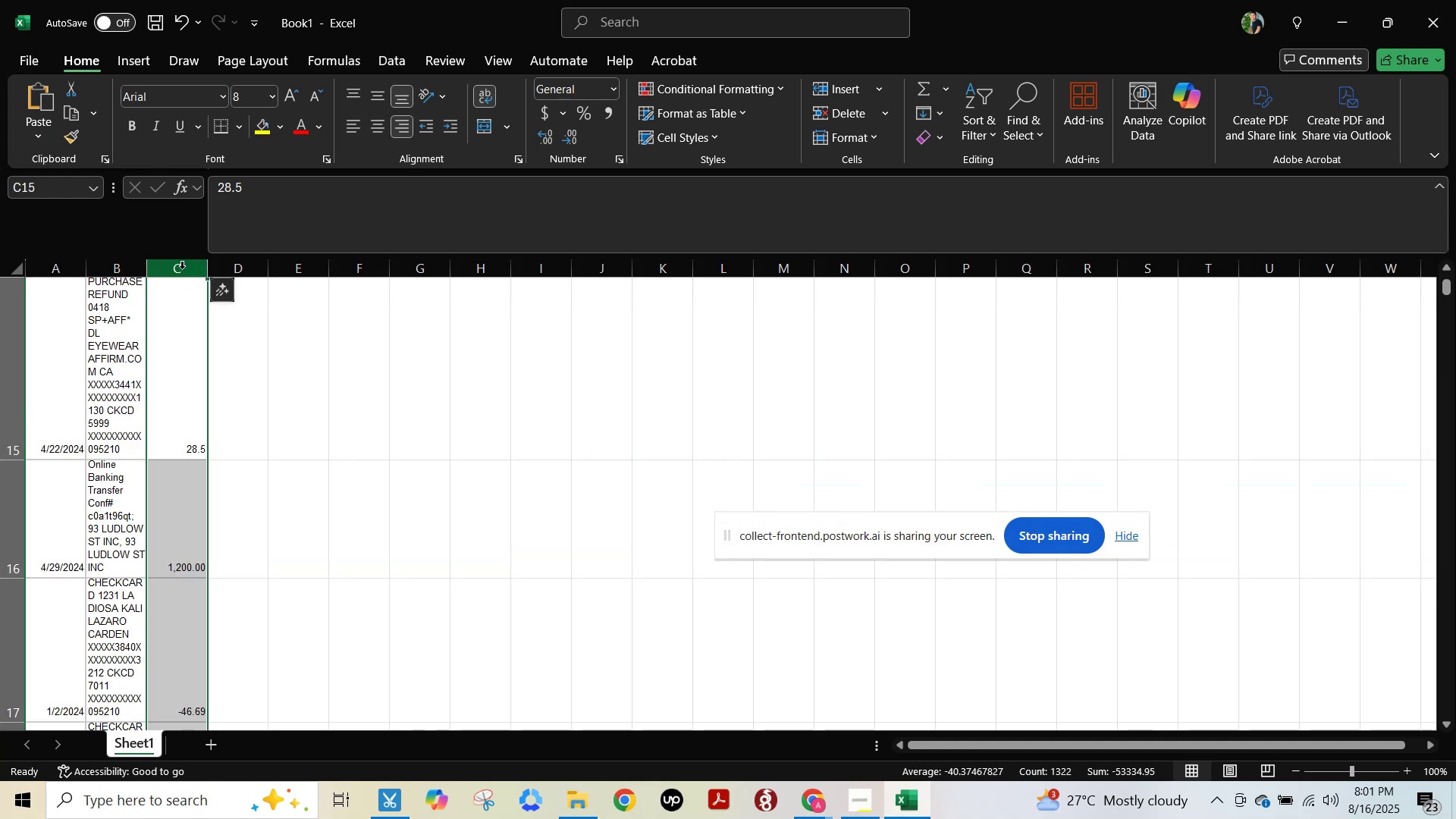 
key(Alt+AltLeft)
 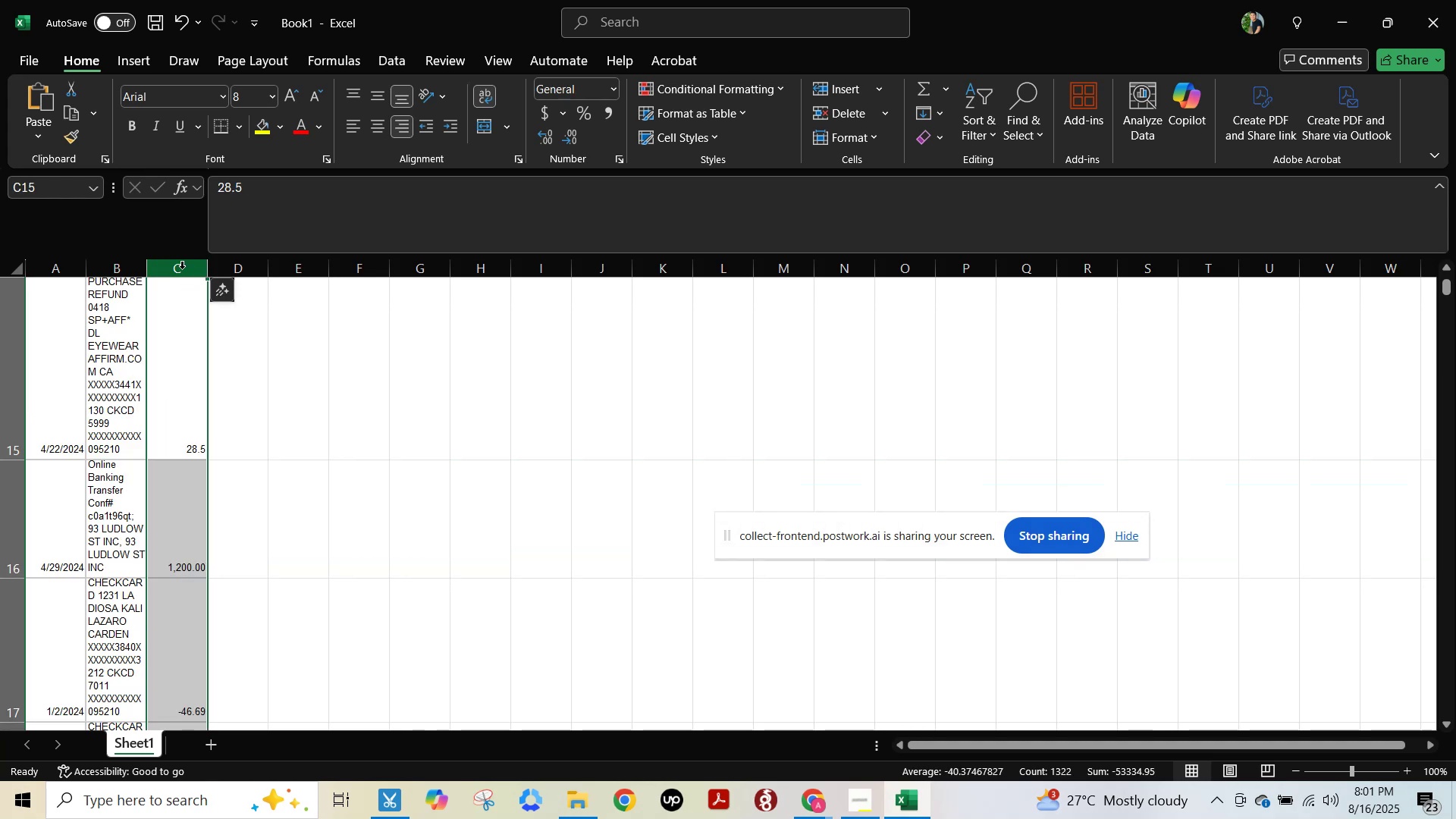 
key(Alt+Tab)
 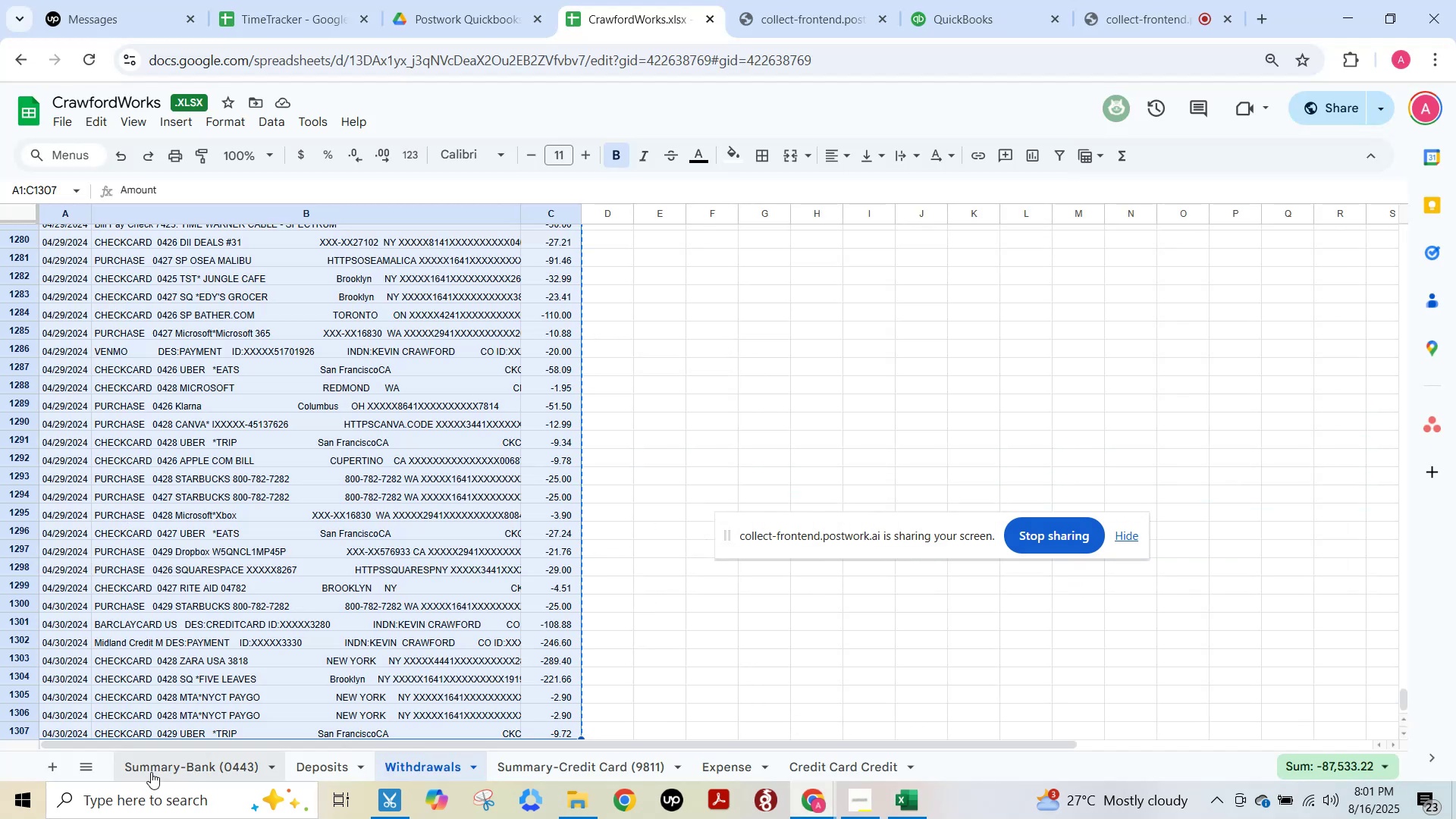 
left_click([154, 770])
 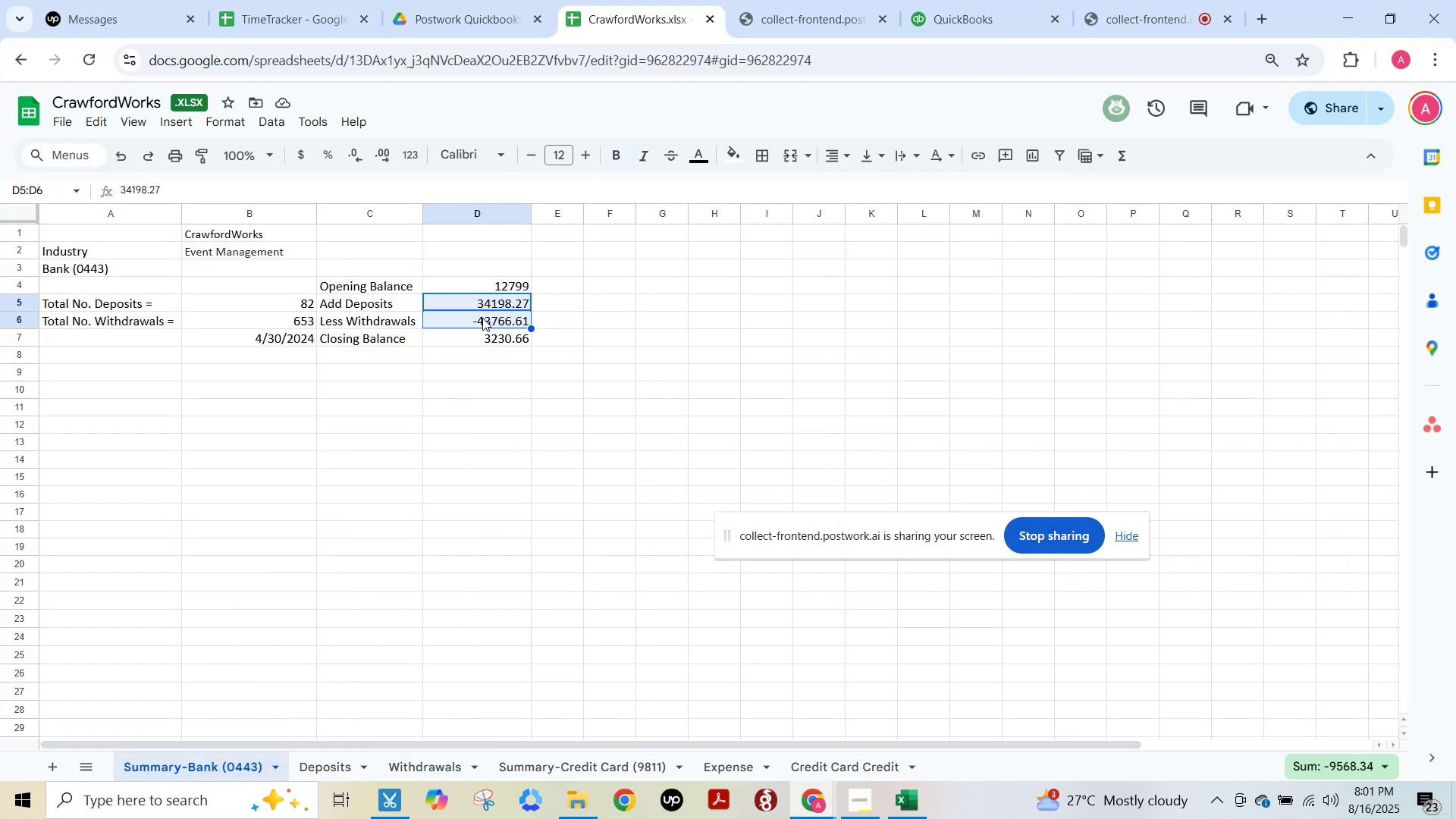 
key(Alt+AltLeft)
 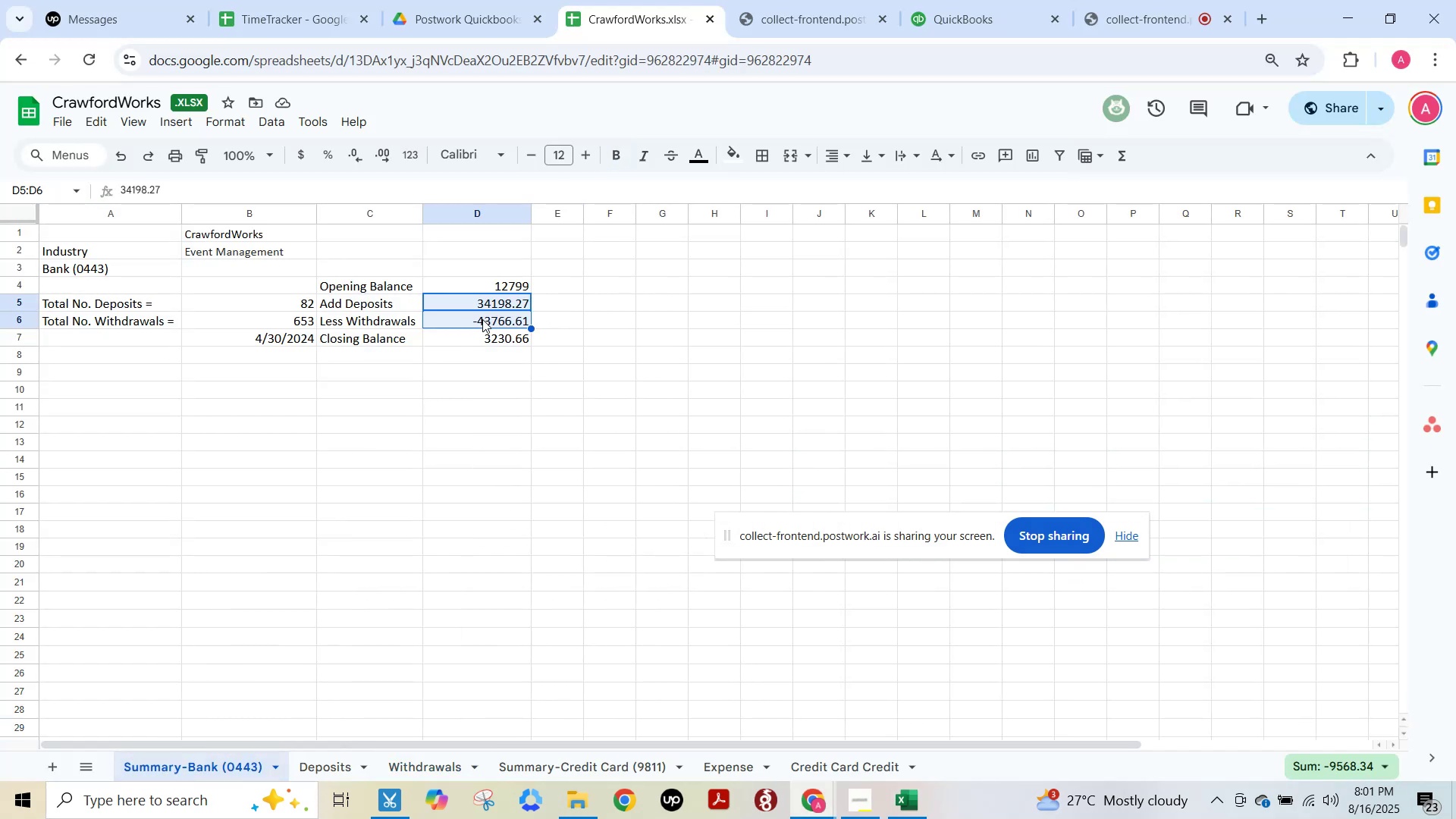 
key(Alt+Tab)
 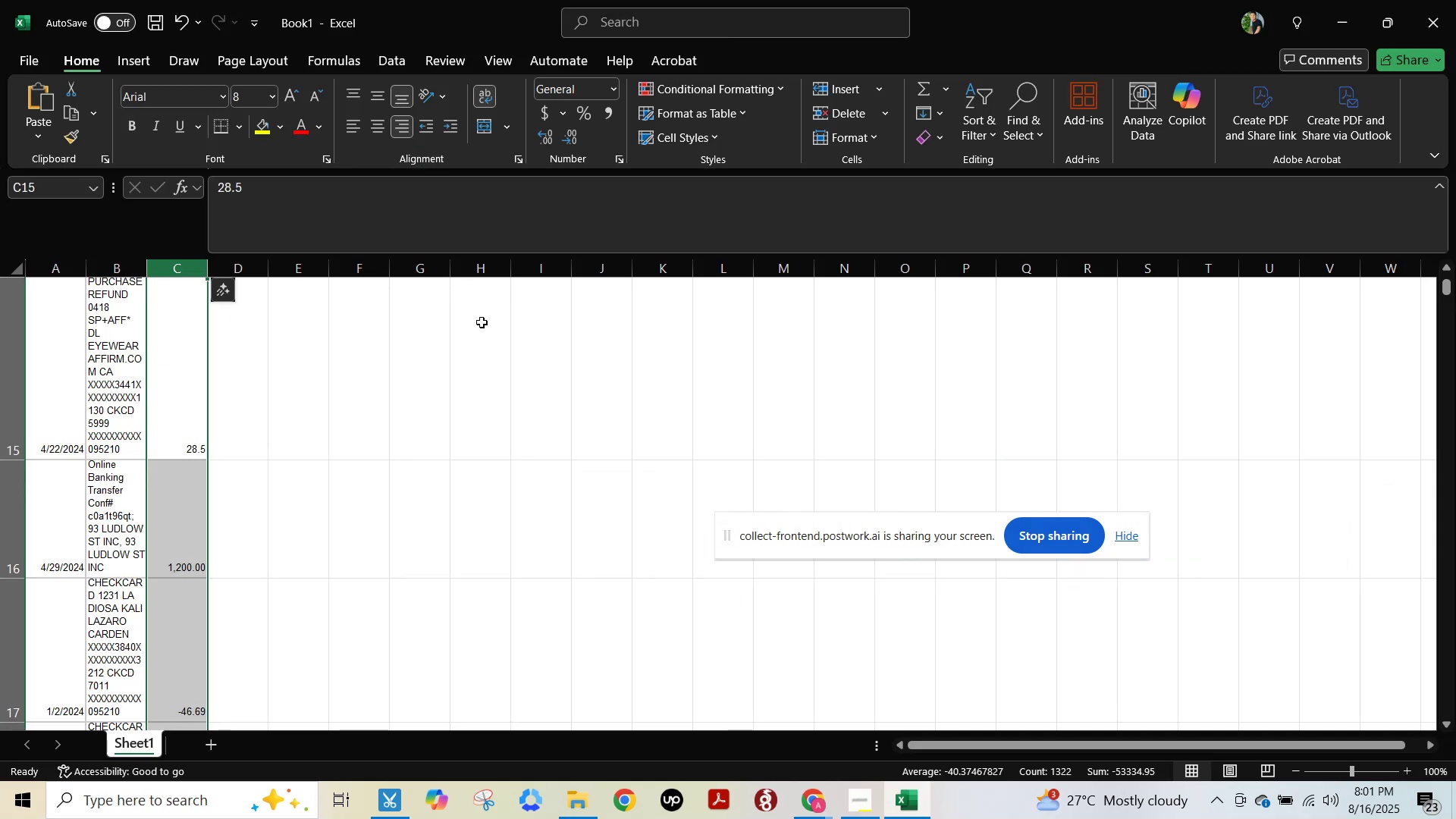 
key(Control+Z)
 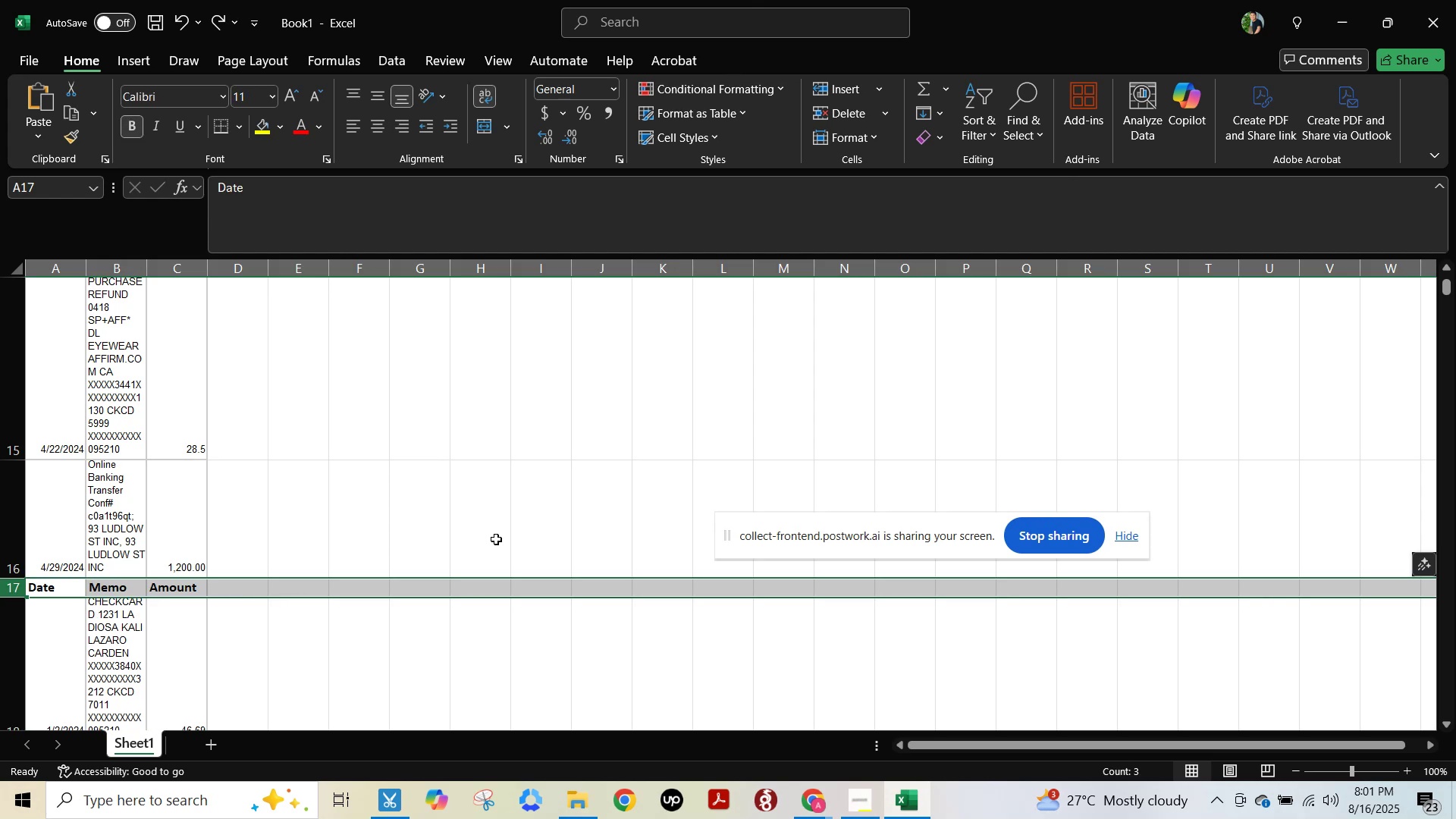 
scroll: coordinate [484, 545], scroll_direction: down, amount: 2.0
 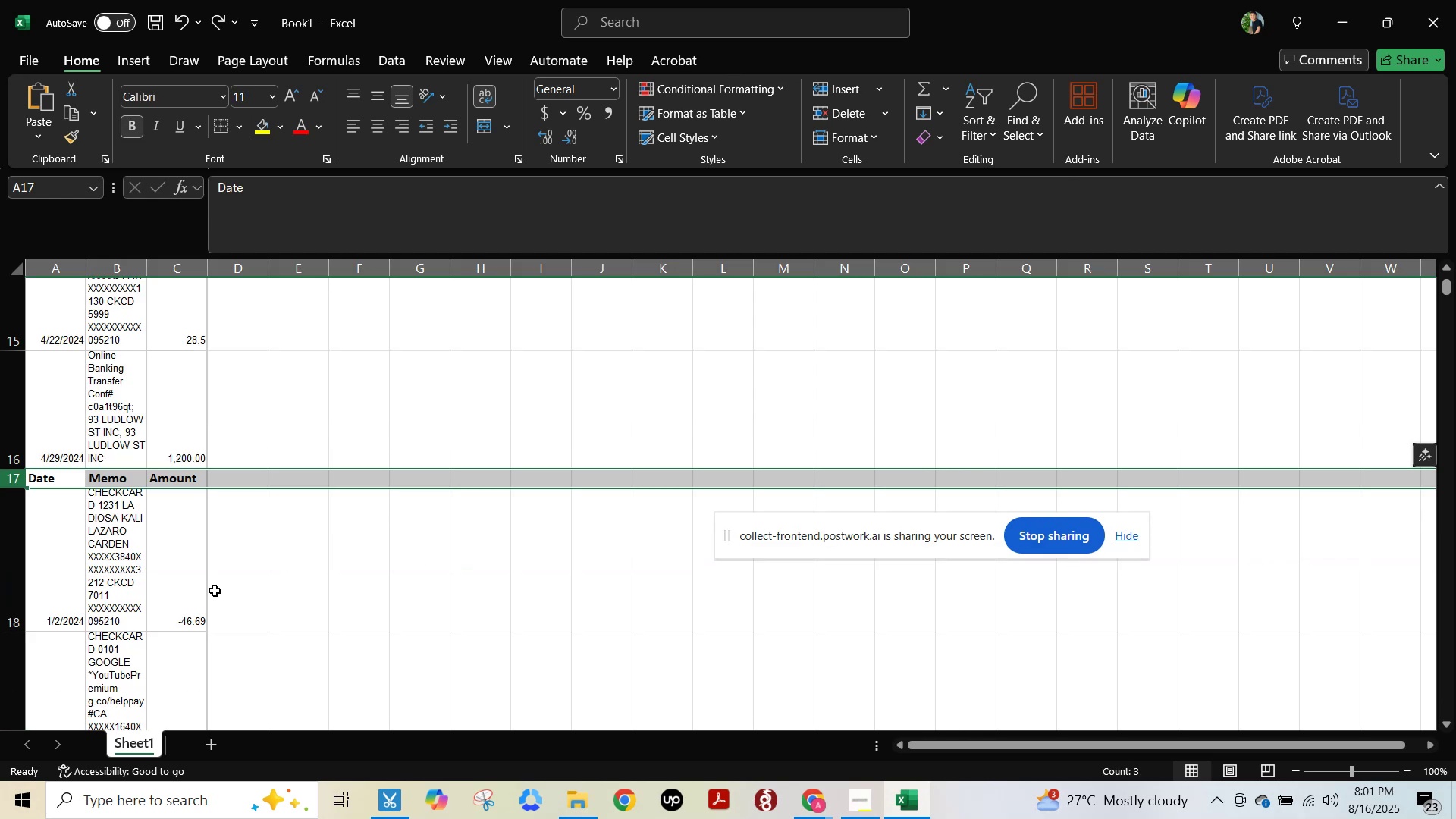 
left_click([216, 588])
 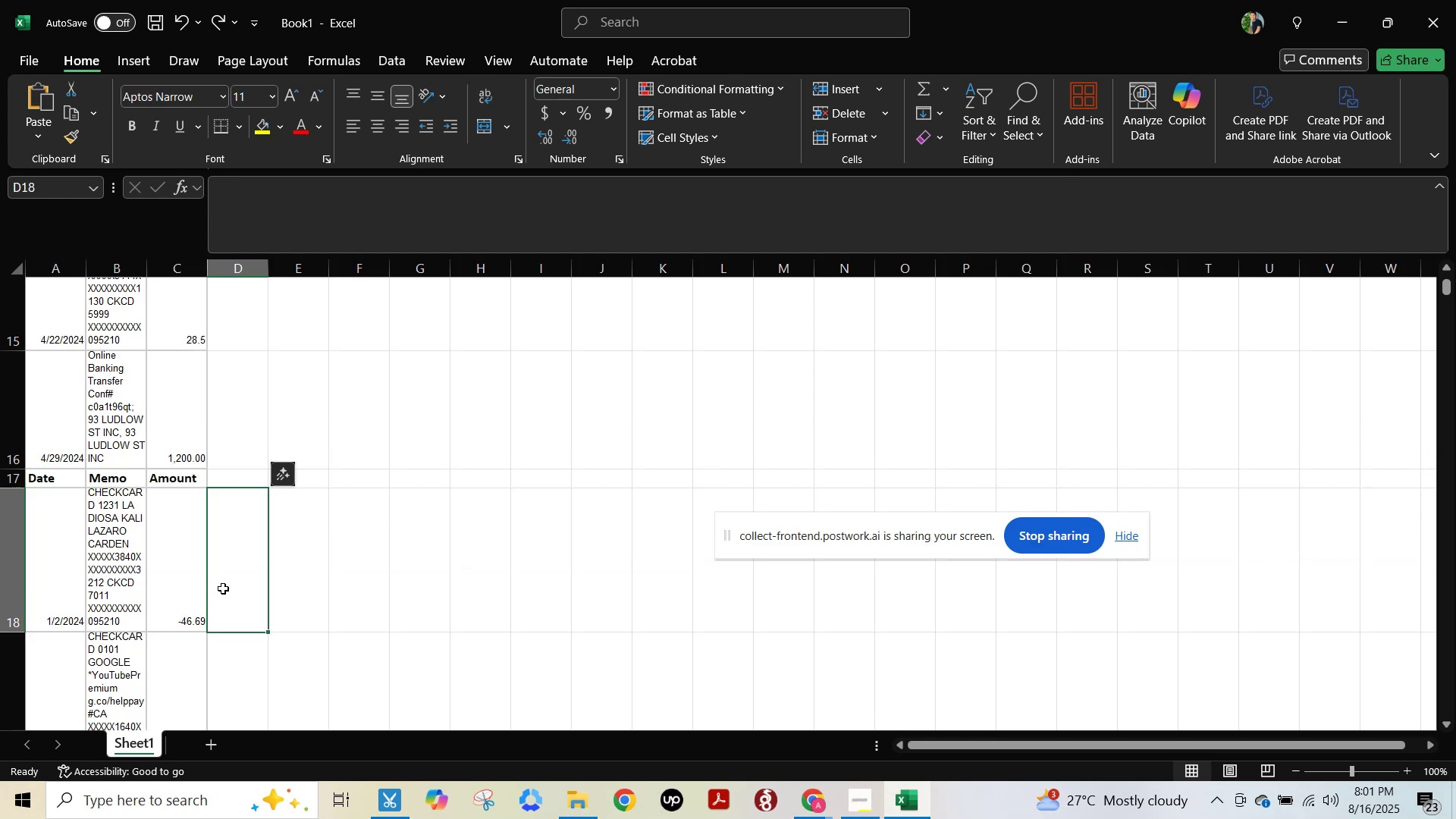 
key(Numpad1)
 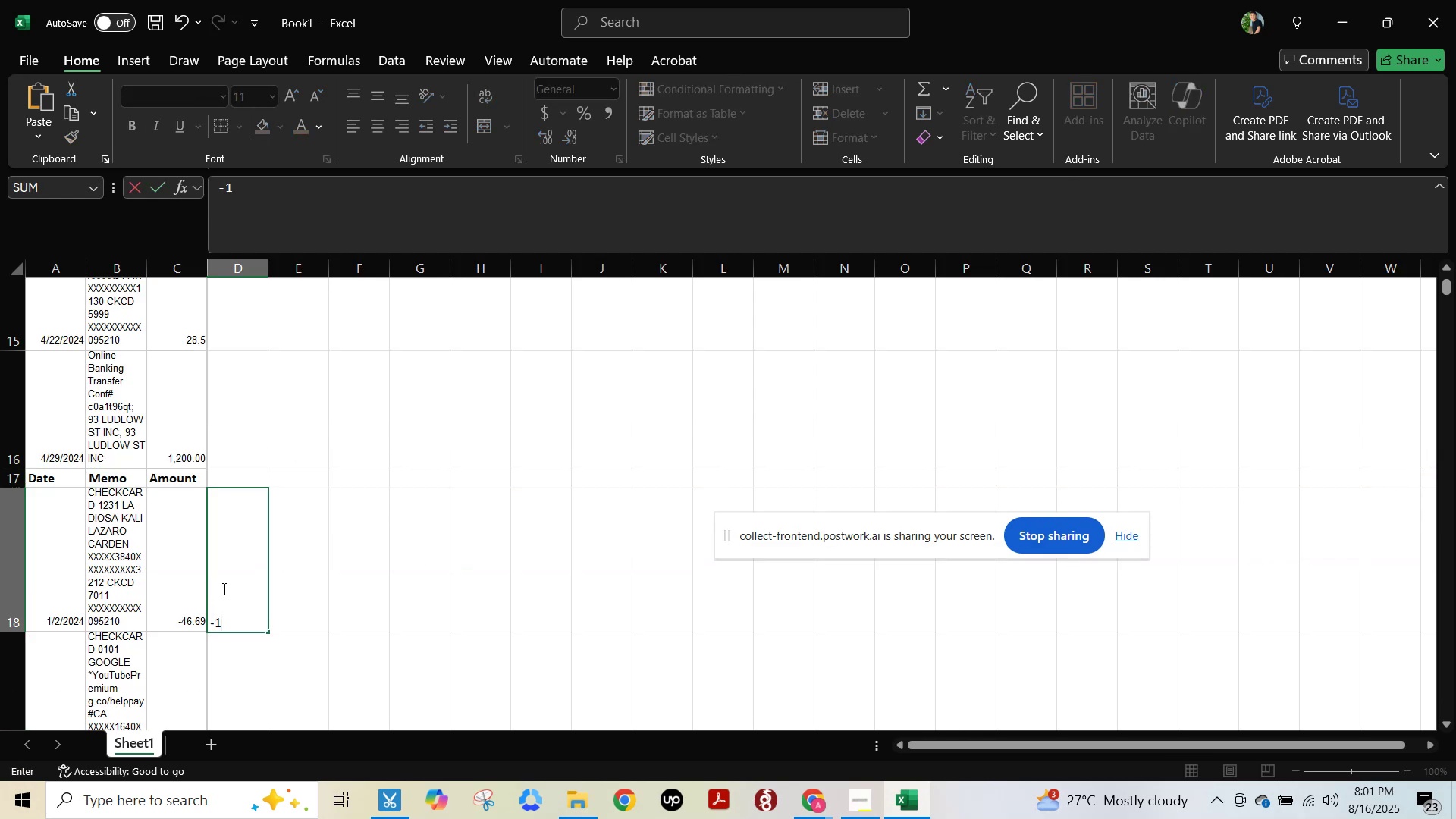 
key(NumpadEnter)
 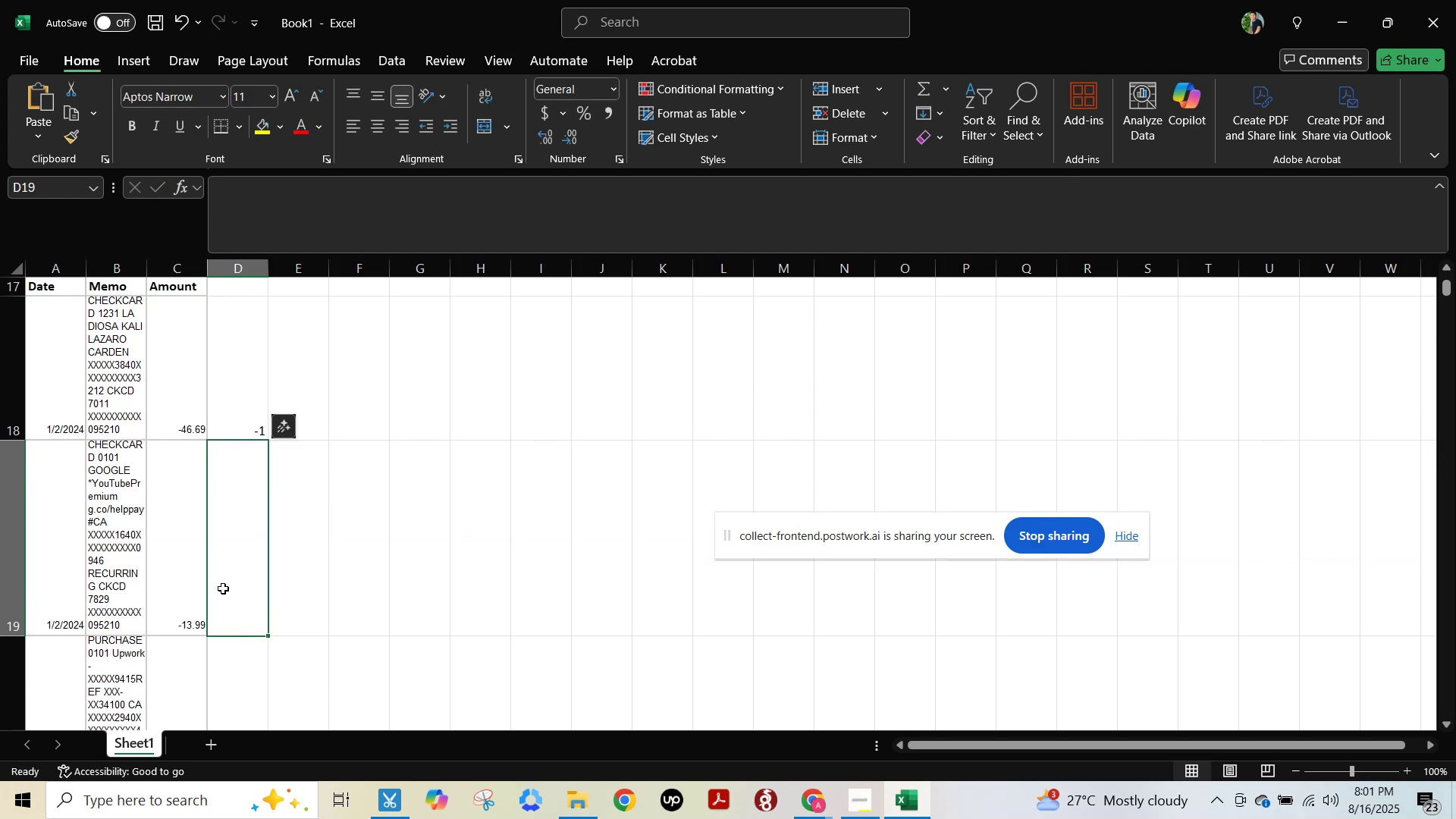 
key(ArrowUp)
 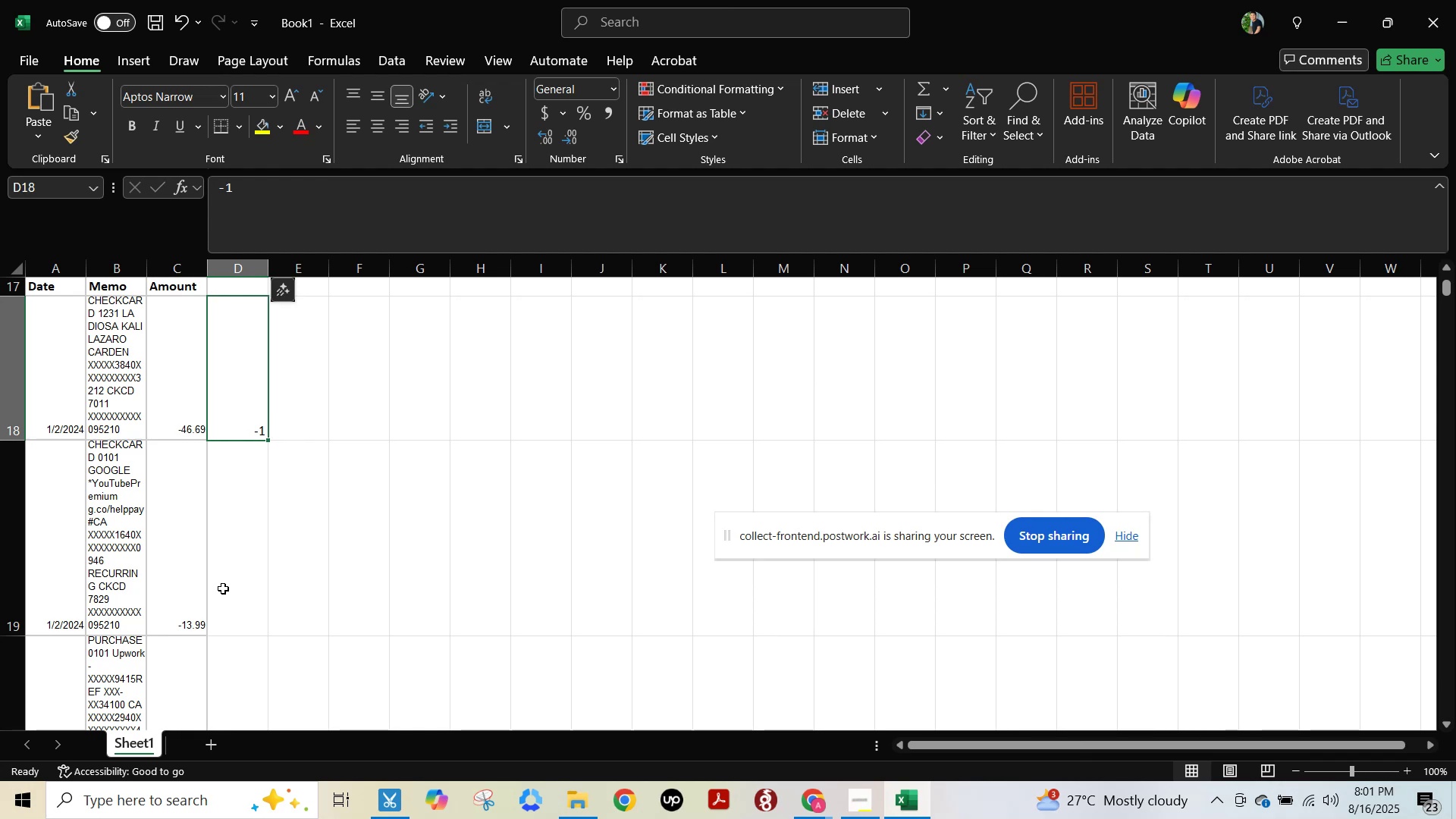 
key(ArrowLeft)
 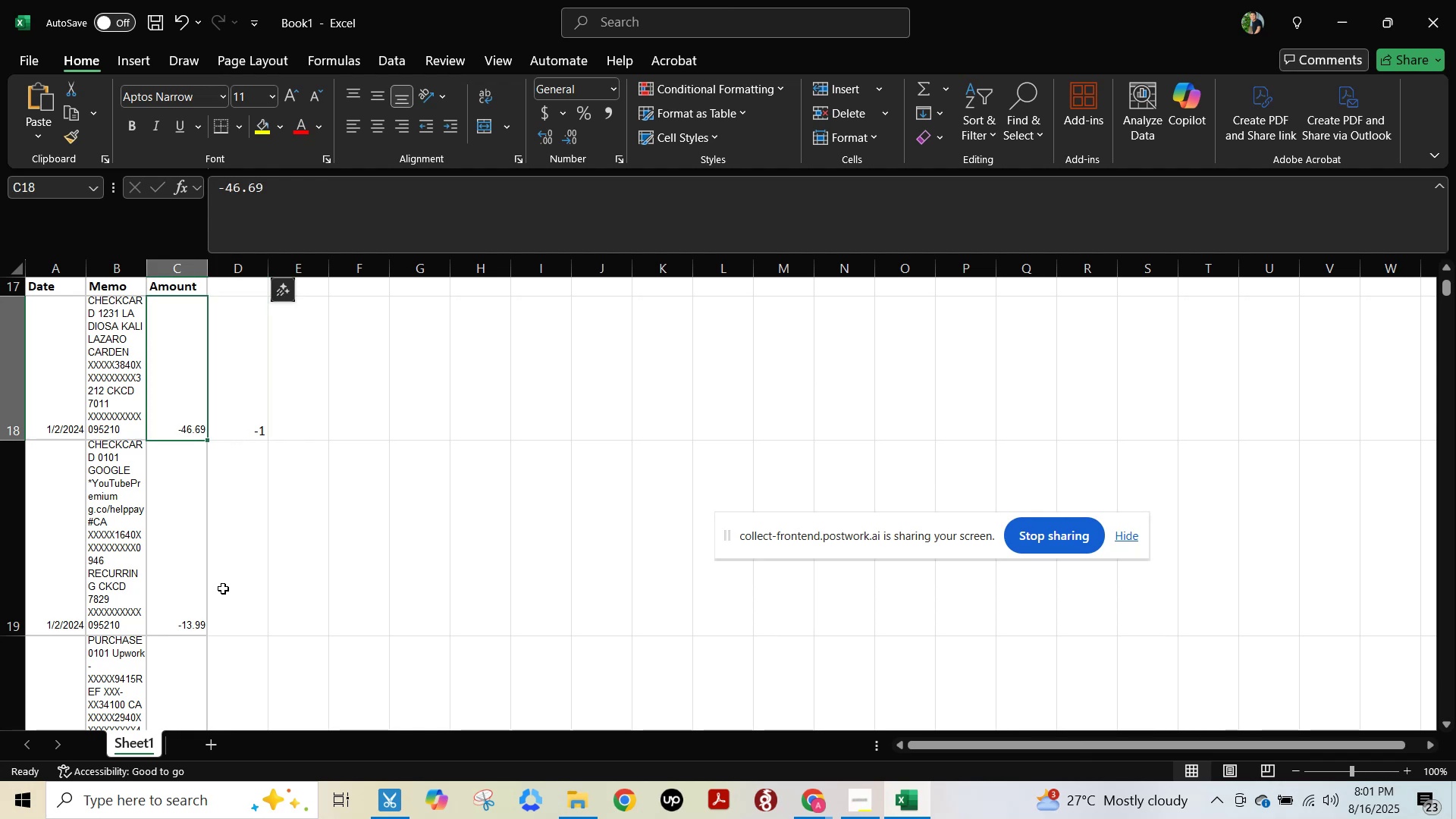 
key(Control+ArrowDown)
 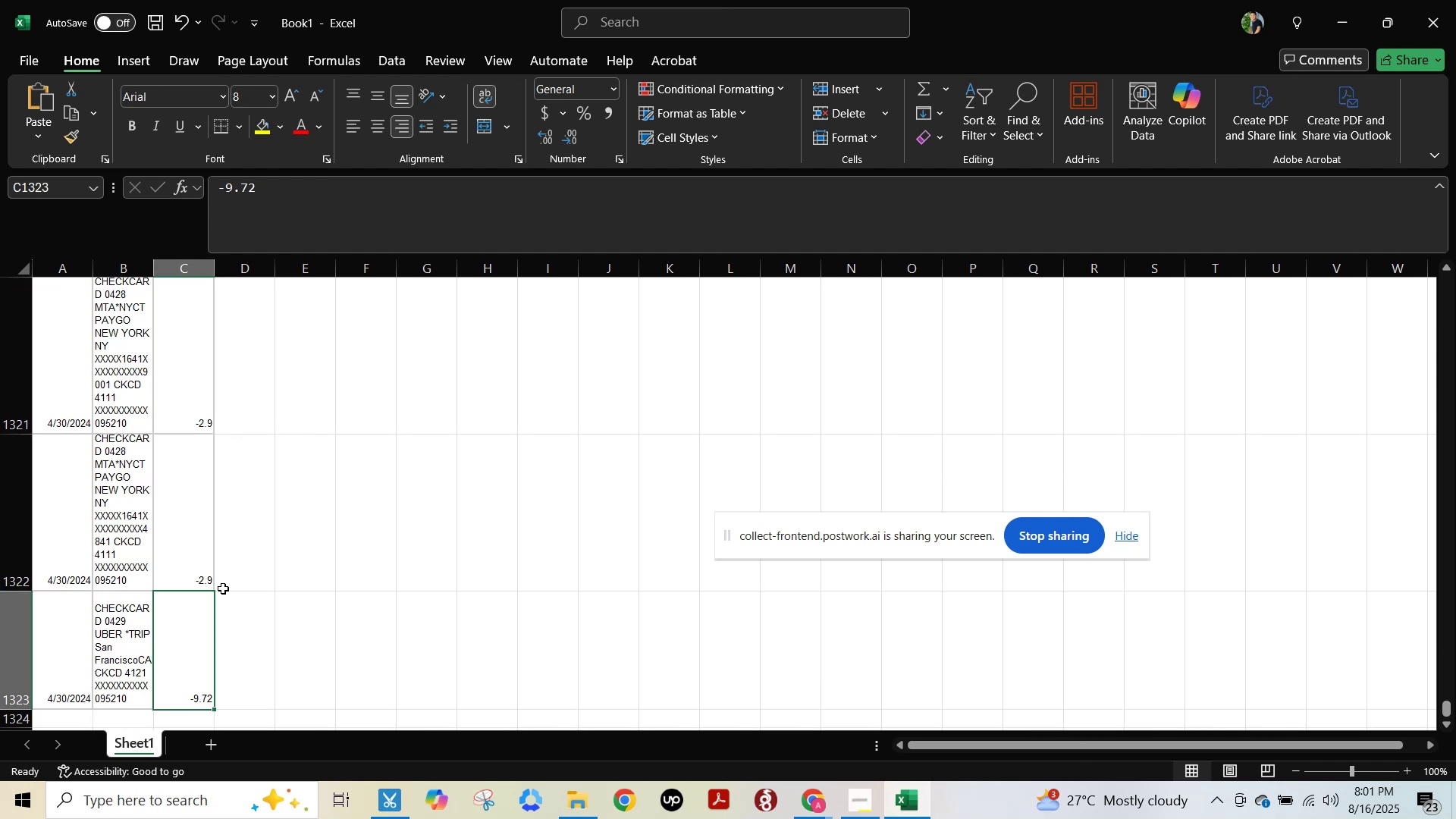 
key(Control+Shift+ArrowUp)
 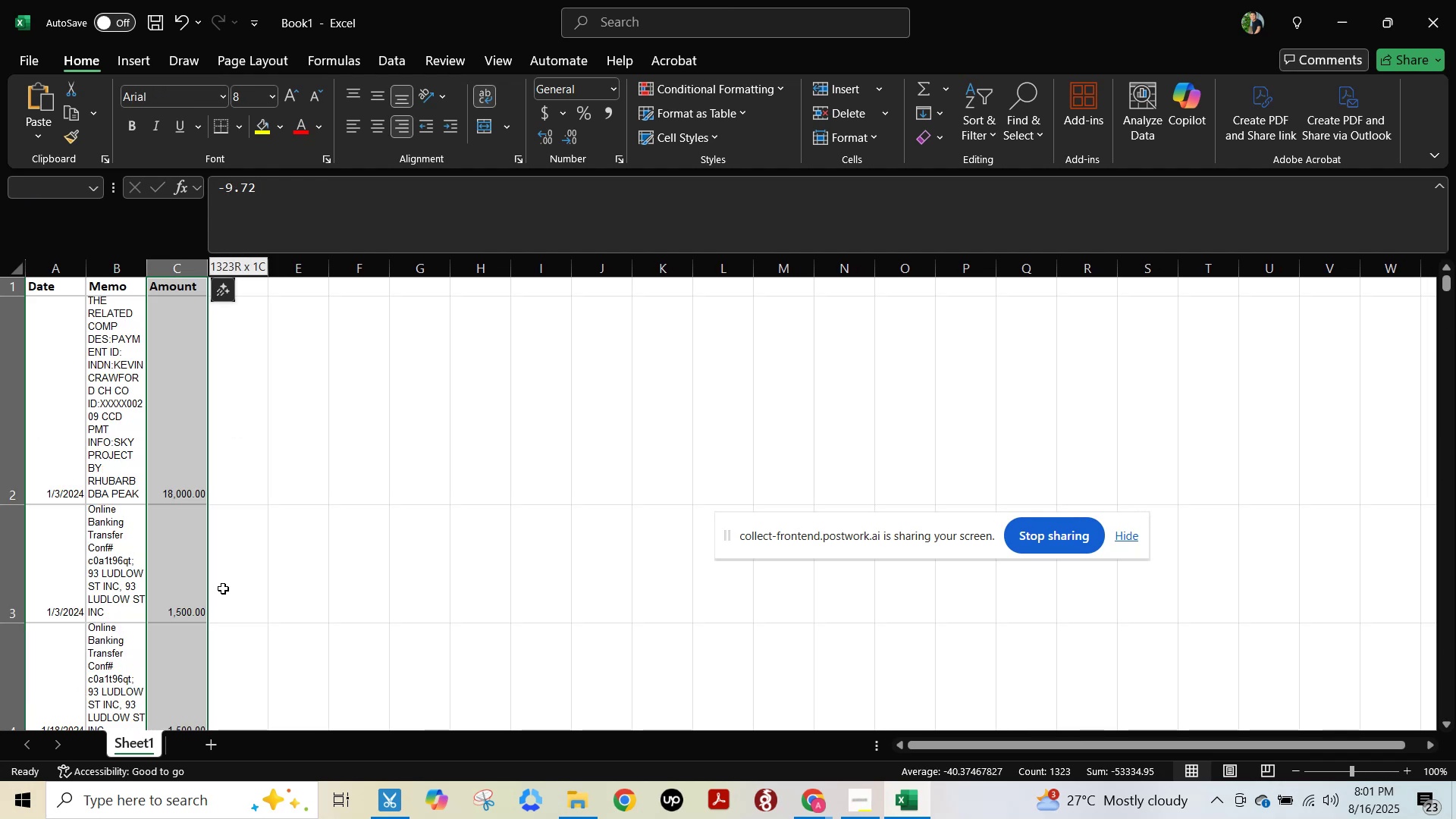 
key(ArrowRight)
 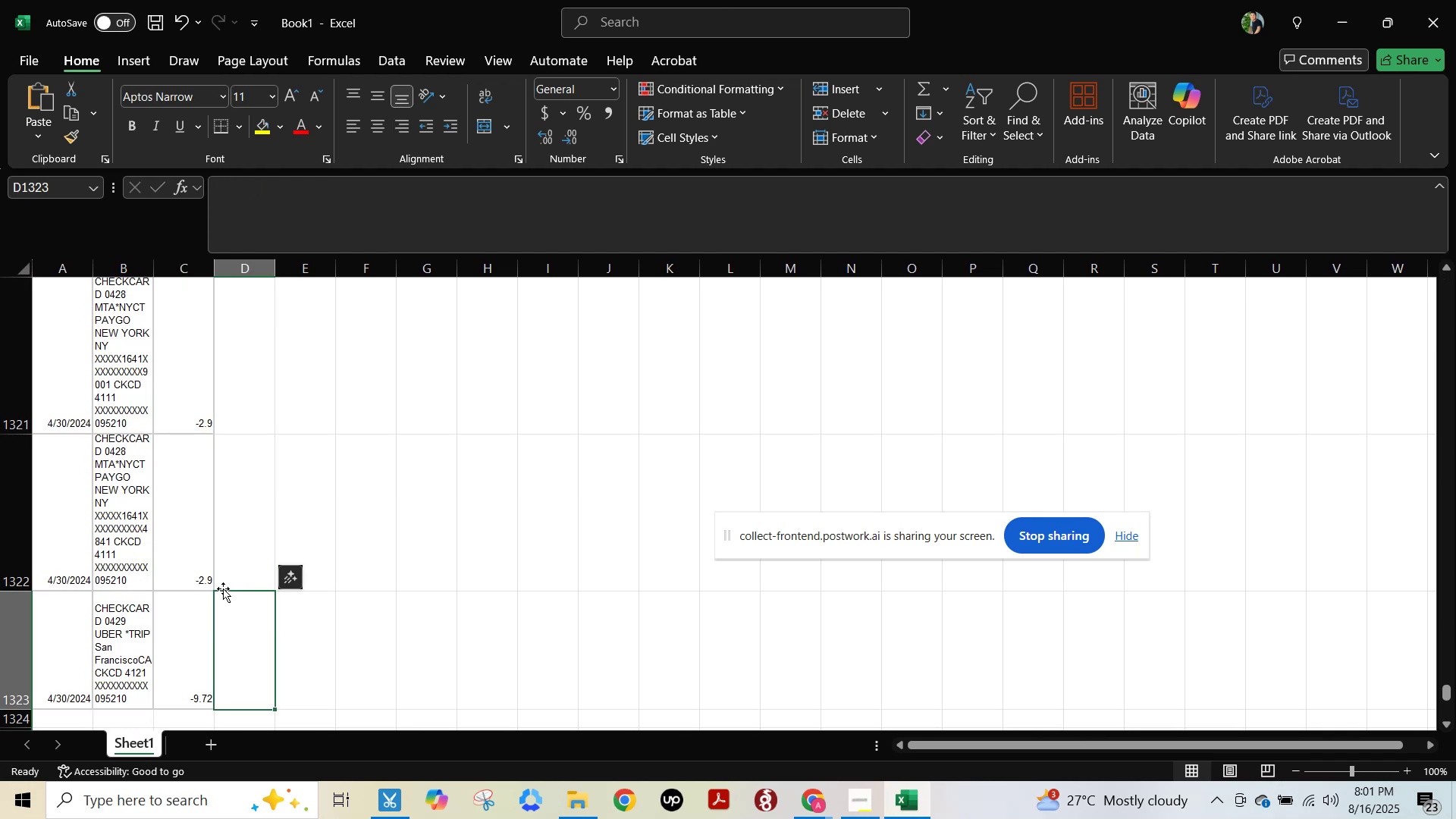 
key(ArrowUp)
 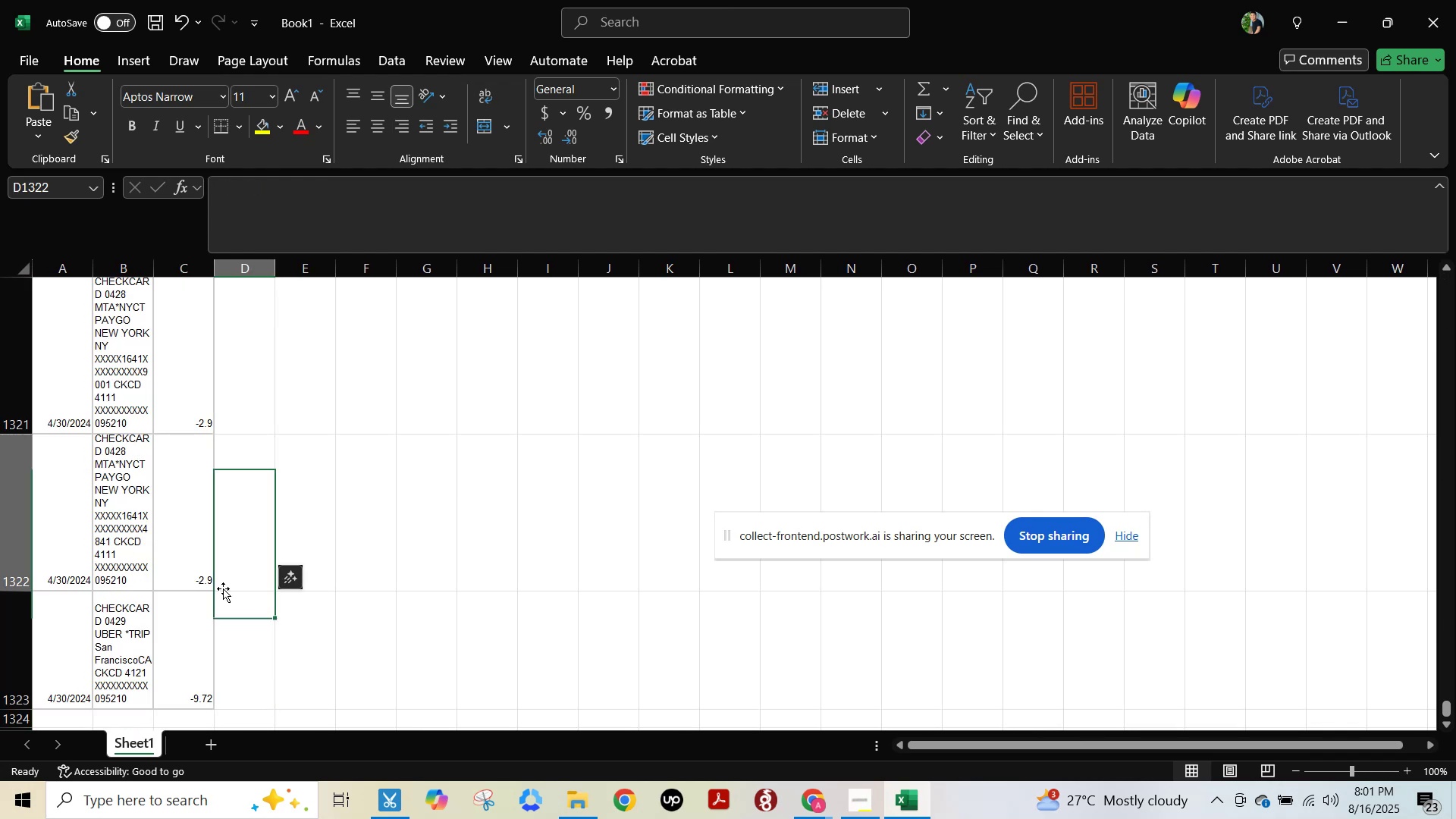 
key(Control+ArrowUp)
 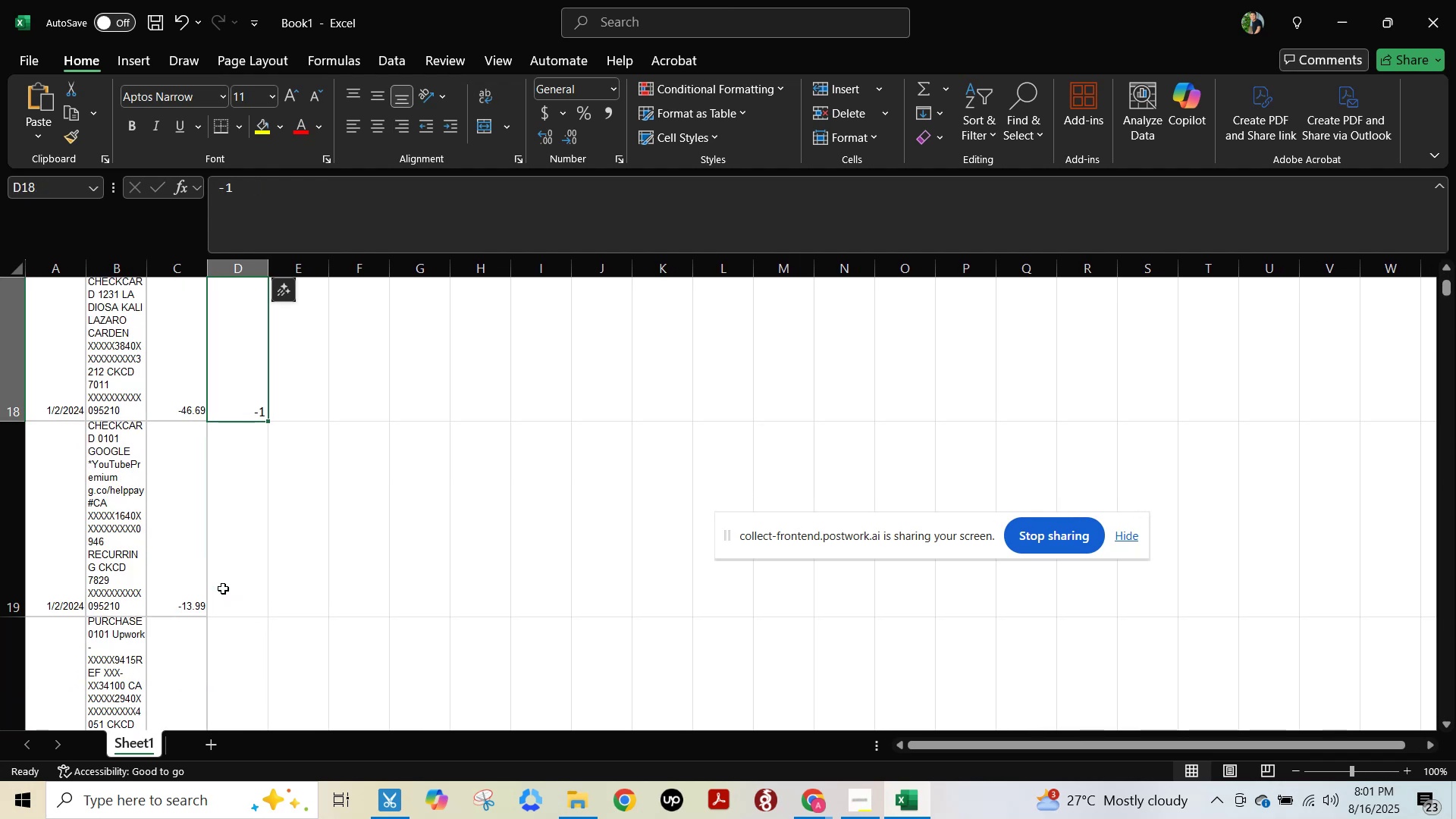 
key(ArrowUp)
 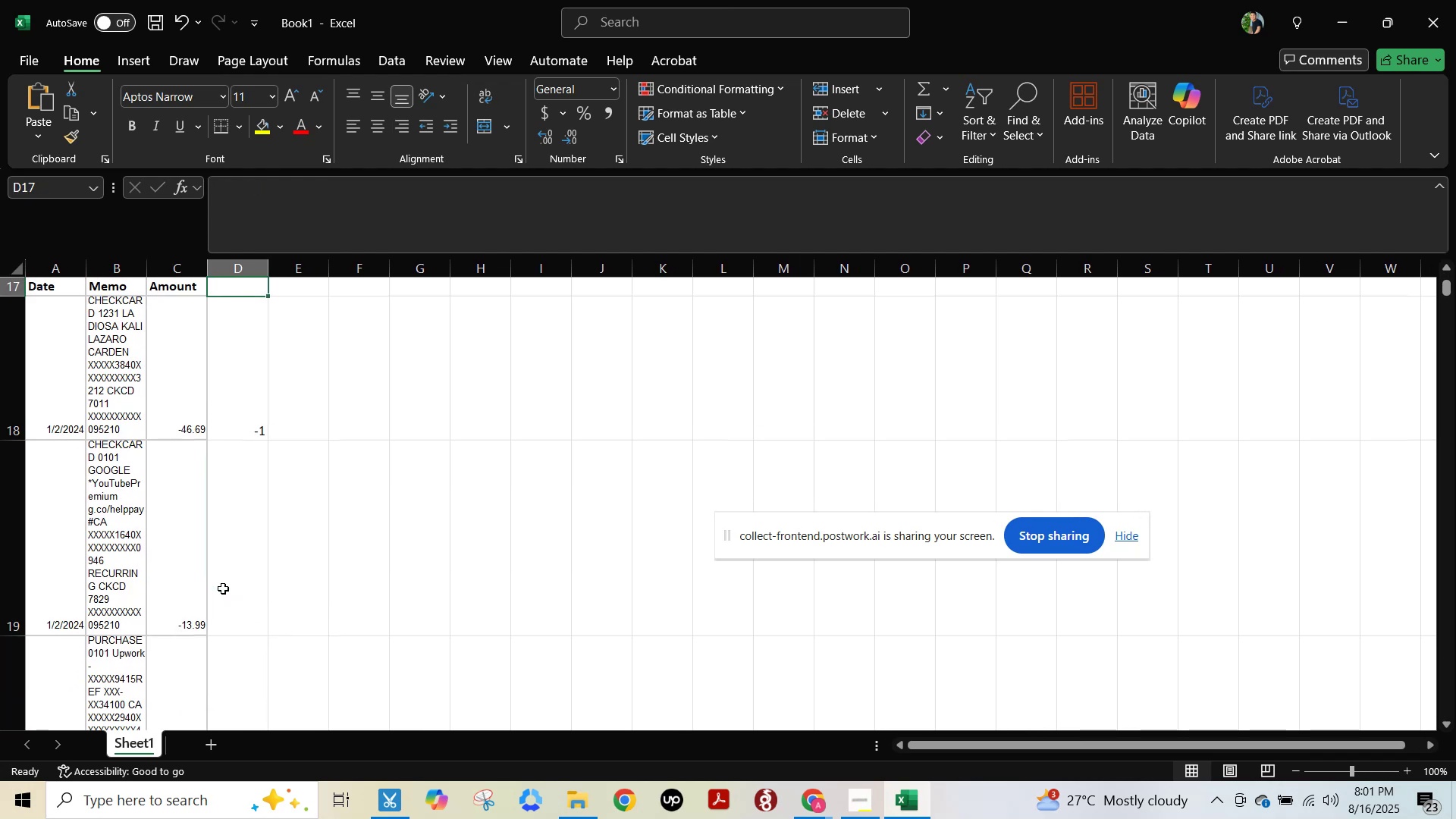 
key(ArrowLeft)
 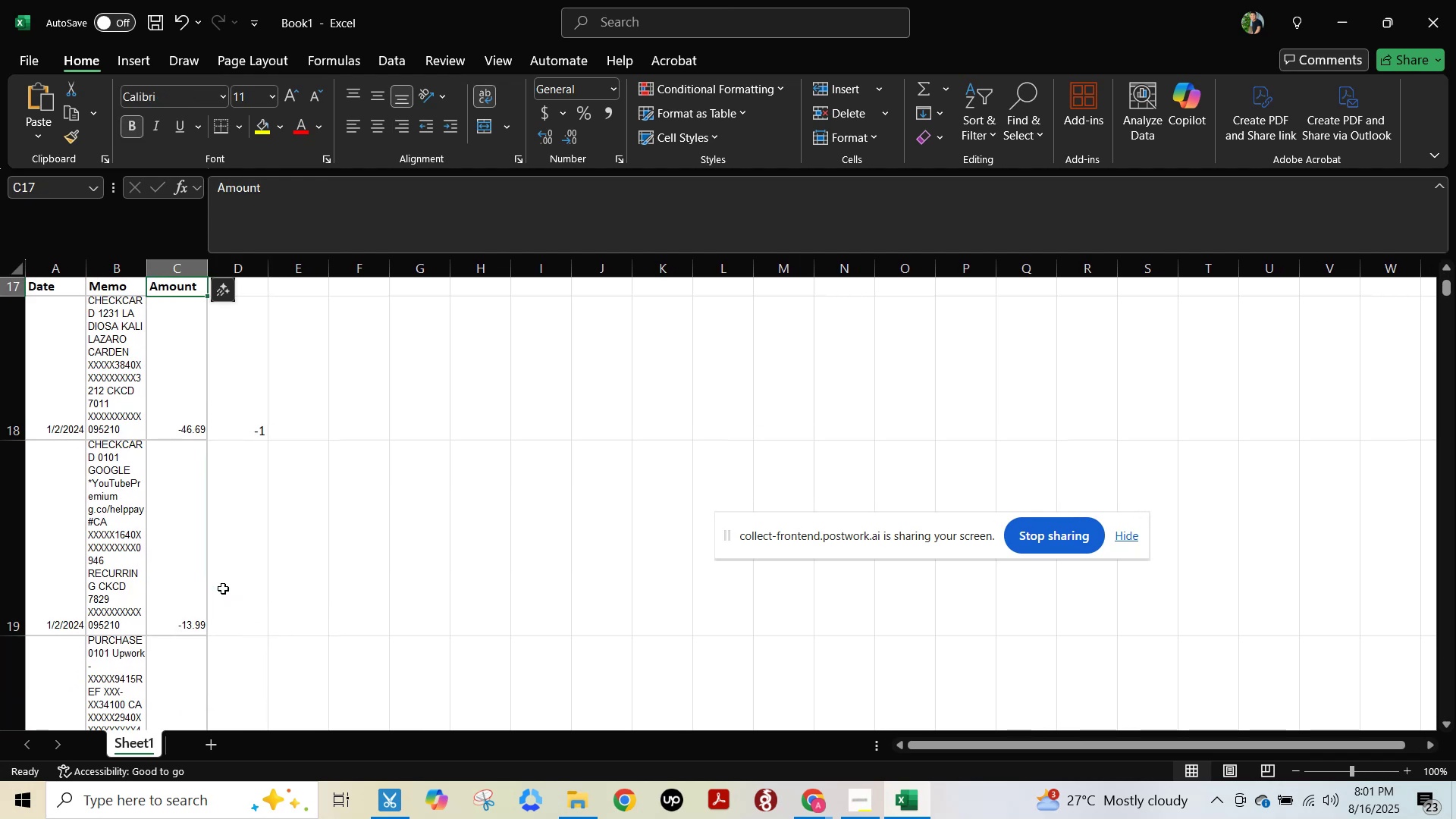 
key(ArrowDown)
 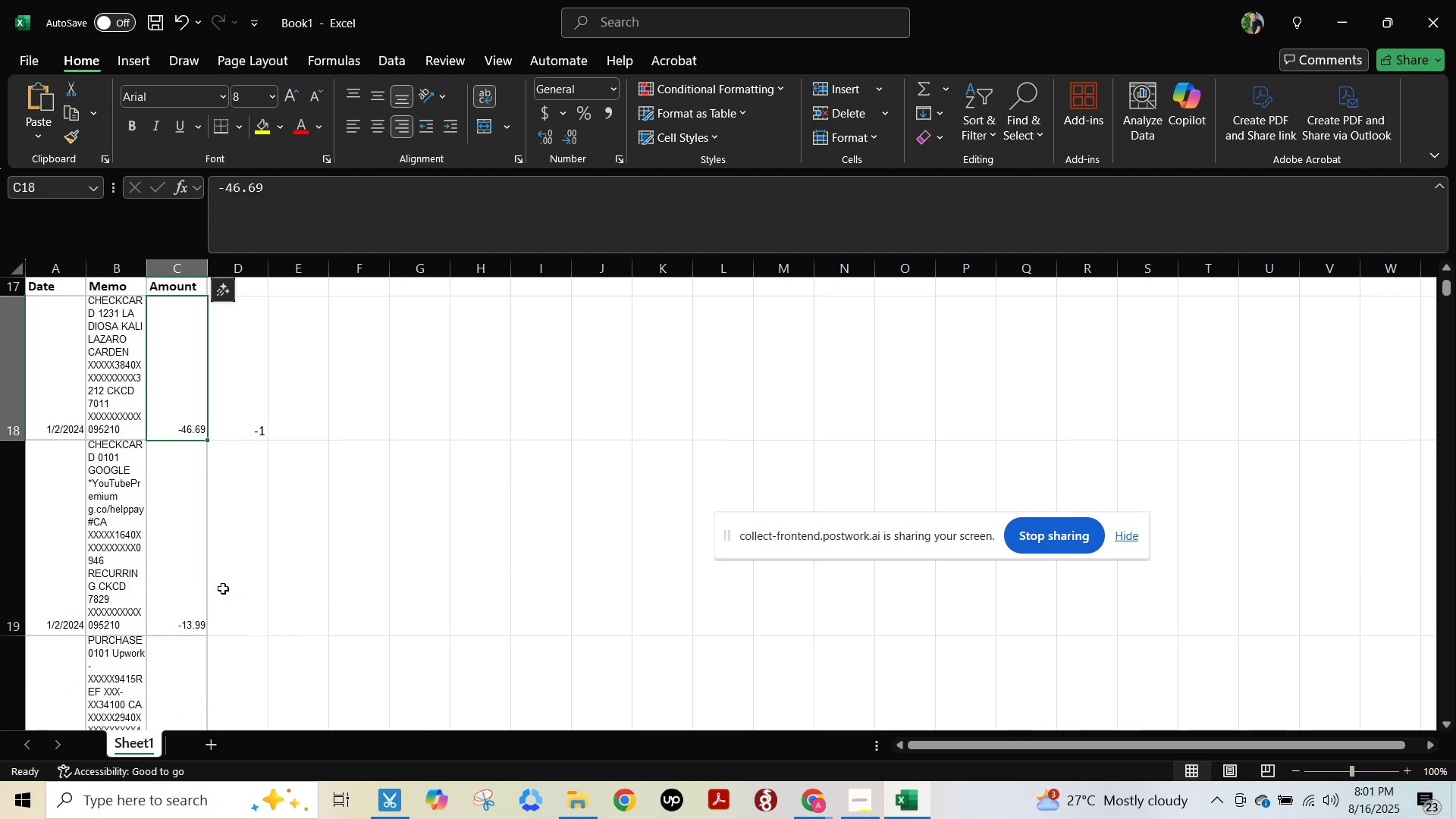 
key(Control+ControlLeft)
 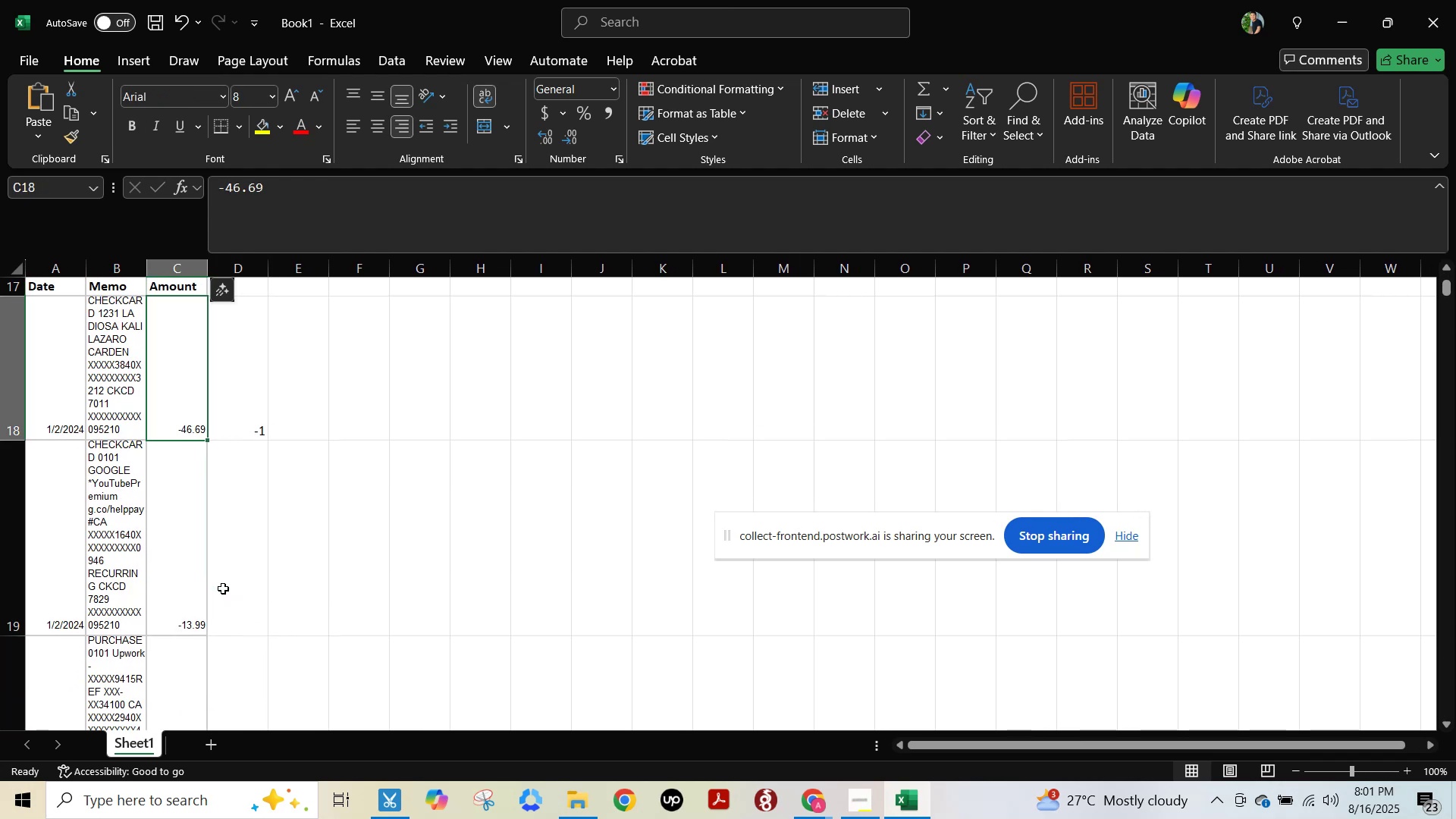 
key(Control+ArrowDown)
 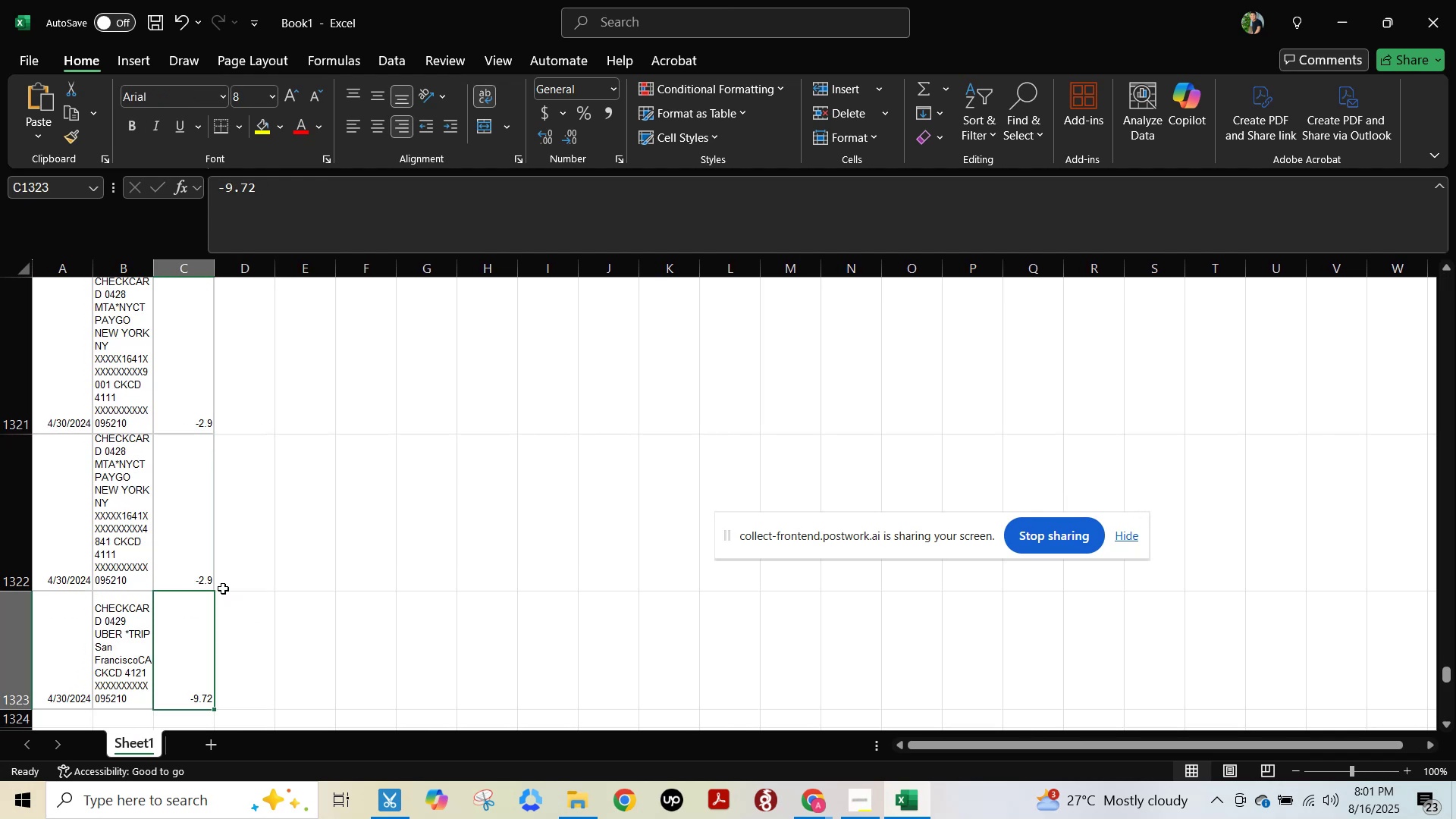 
key(ArrowRight)
 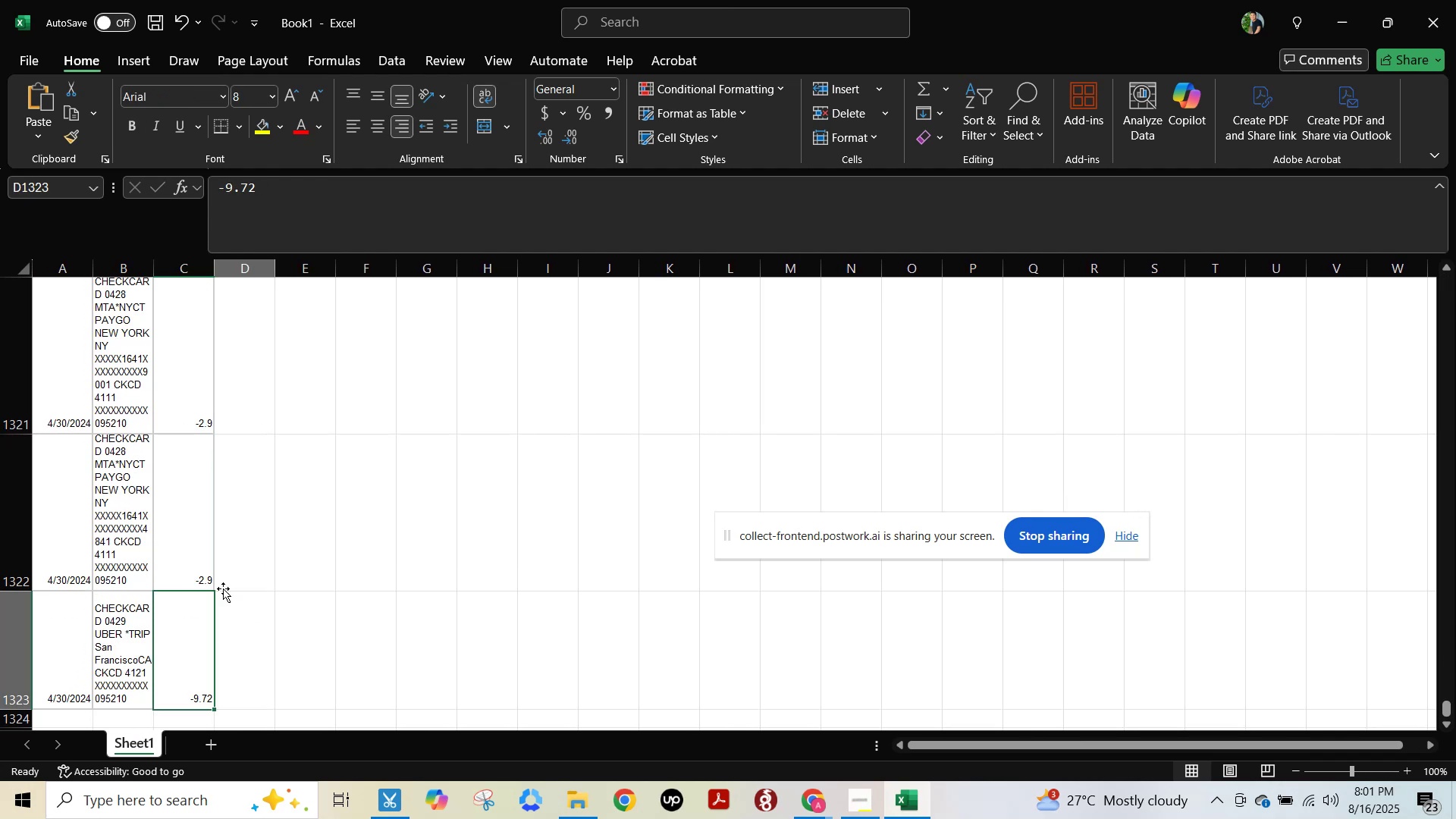 
key(Control+Shift+ControlLeft)
 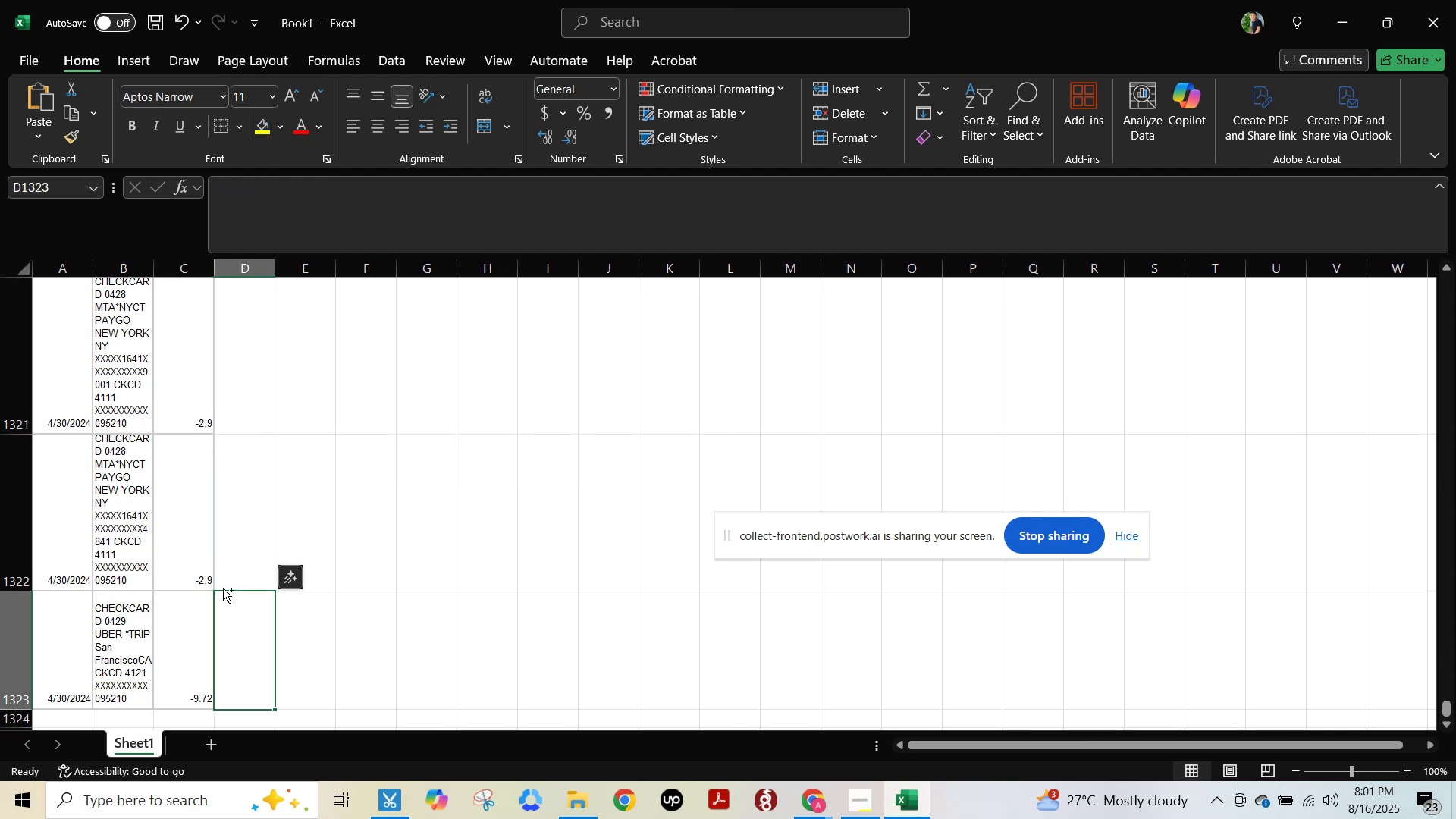 
key(Control+Shift+ArrowUp)
 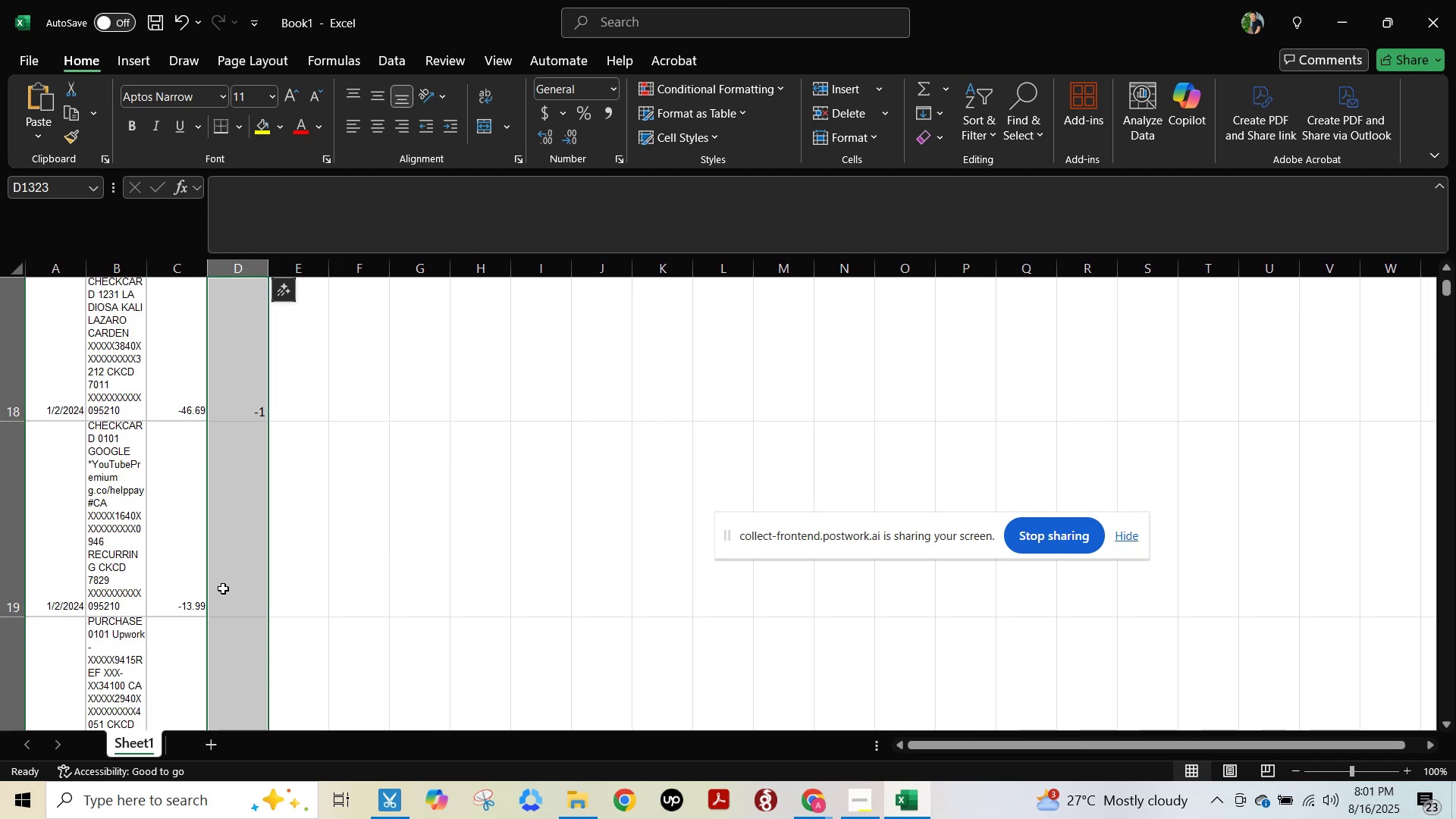 
key(ArrowDown)
 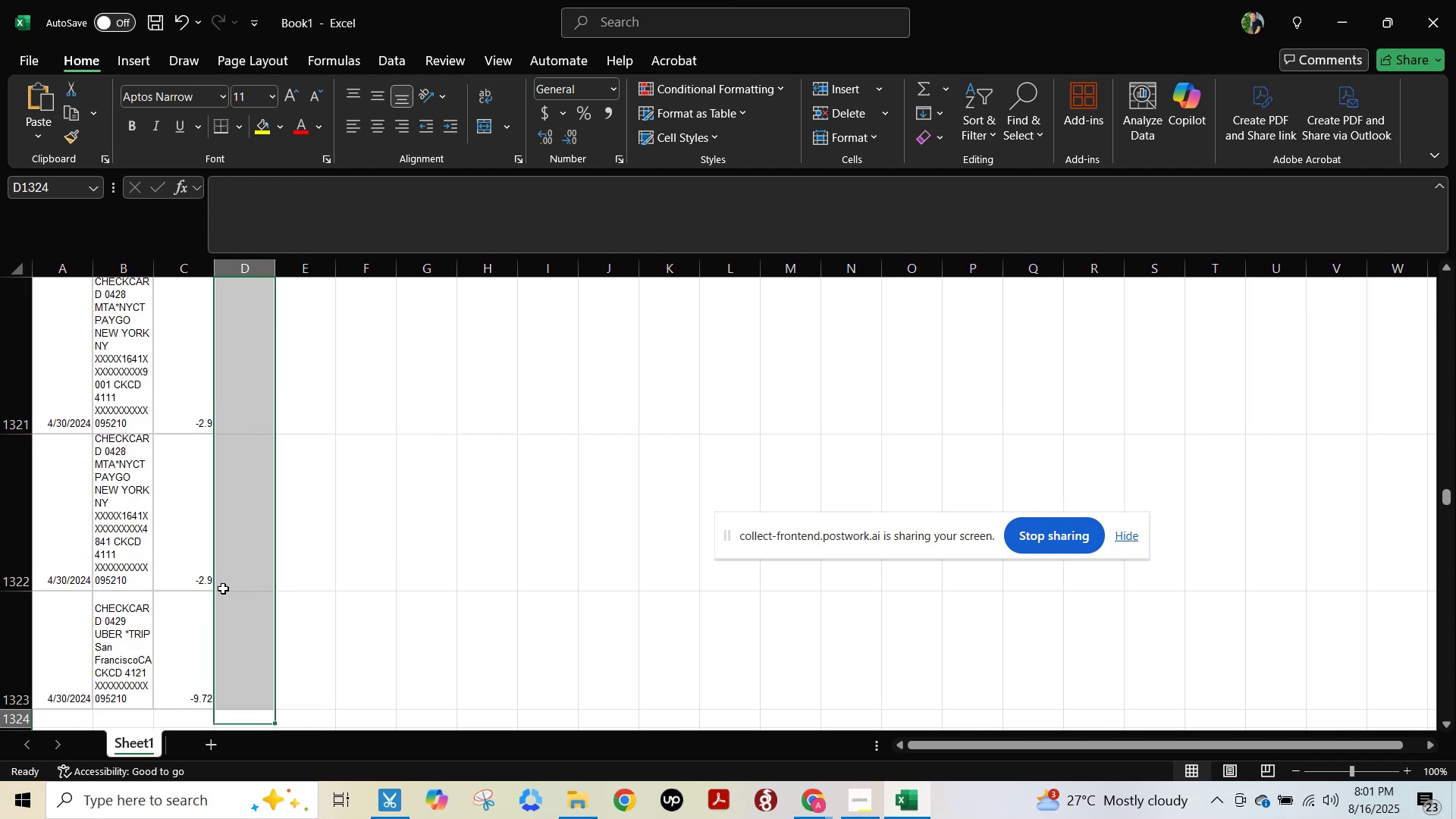 
key(ArrowDown)
 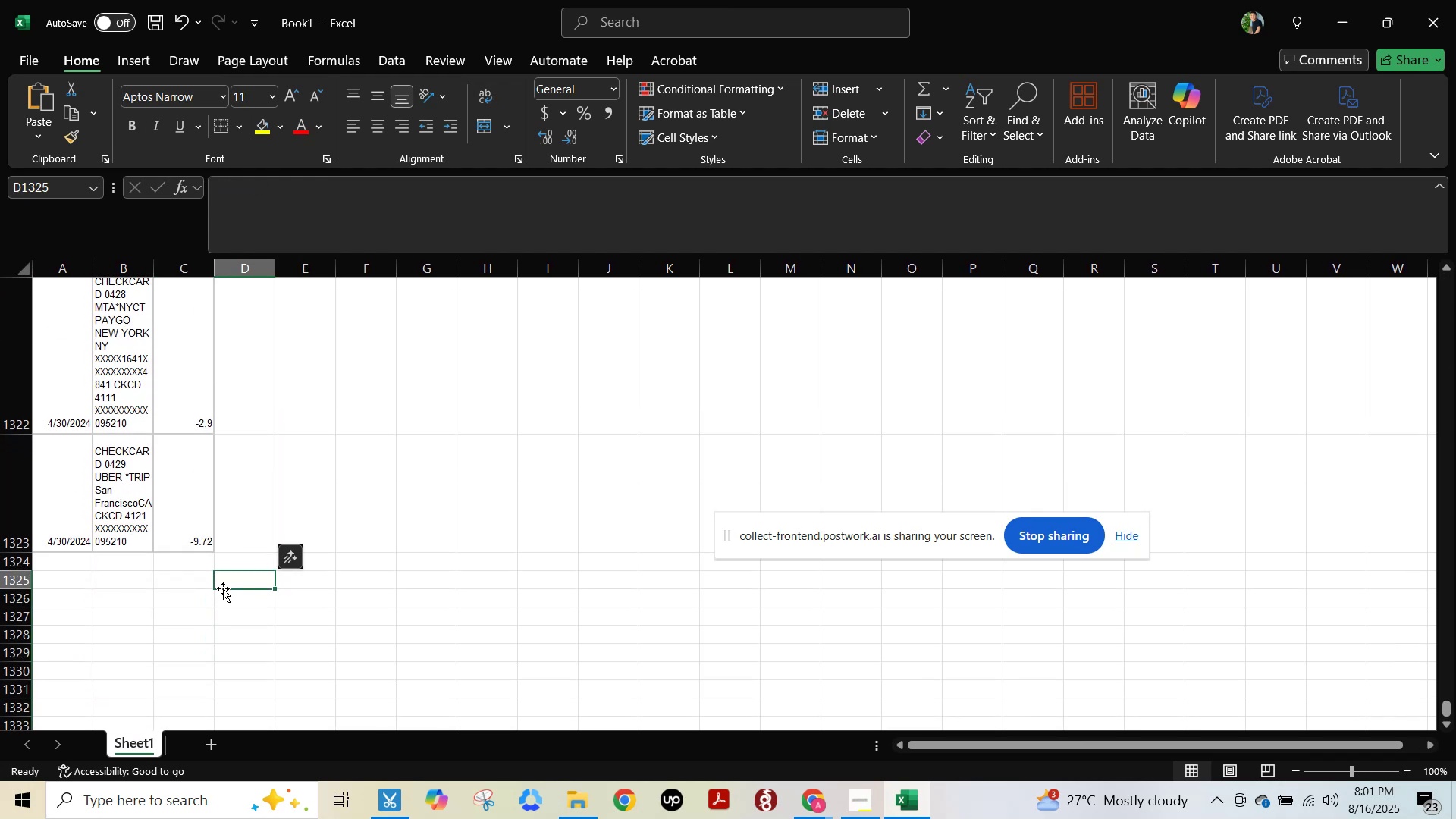 
key(ArrowUp)
 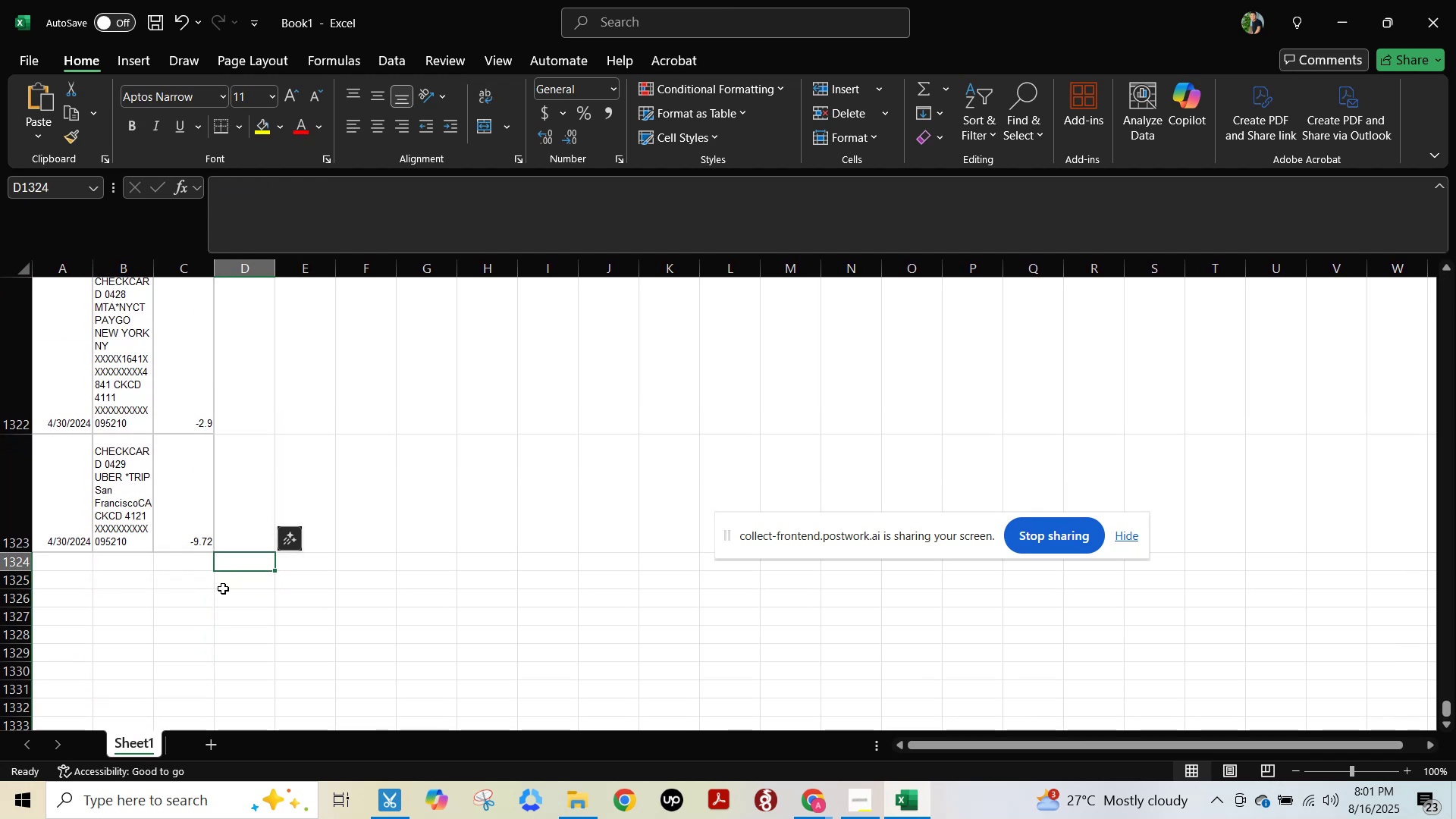 
key(ArrowUp)
 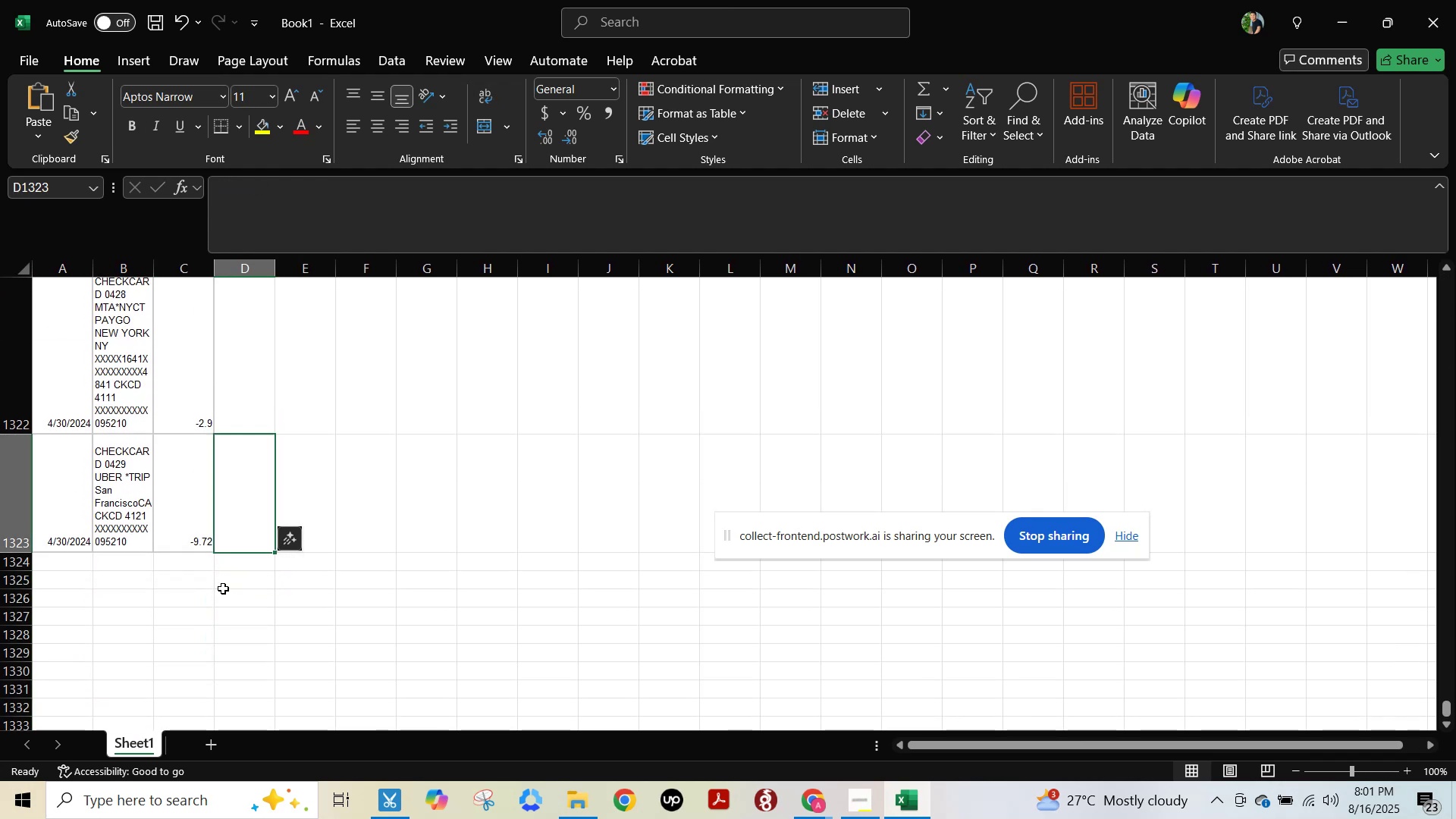 
key(Control+Shift+ArrowUp)
 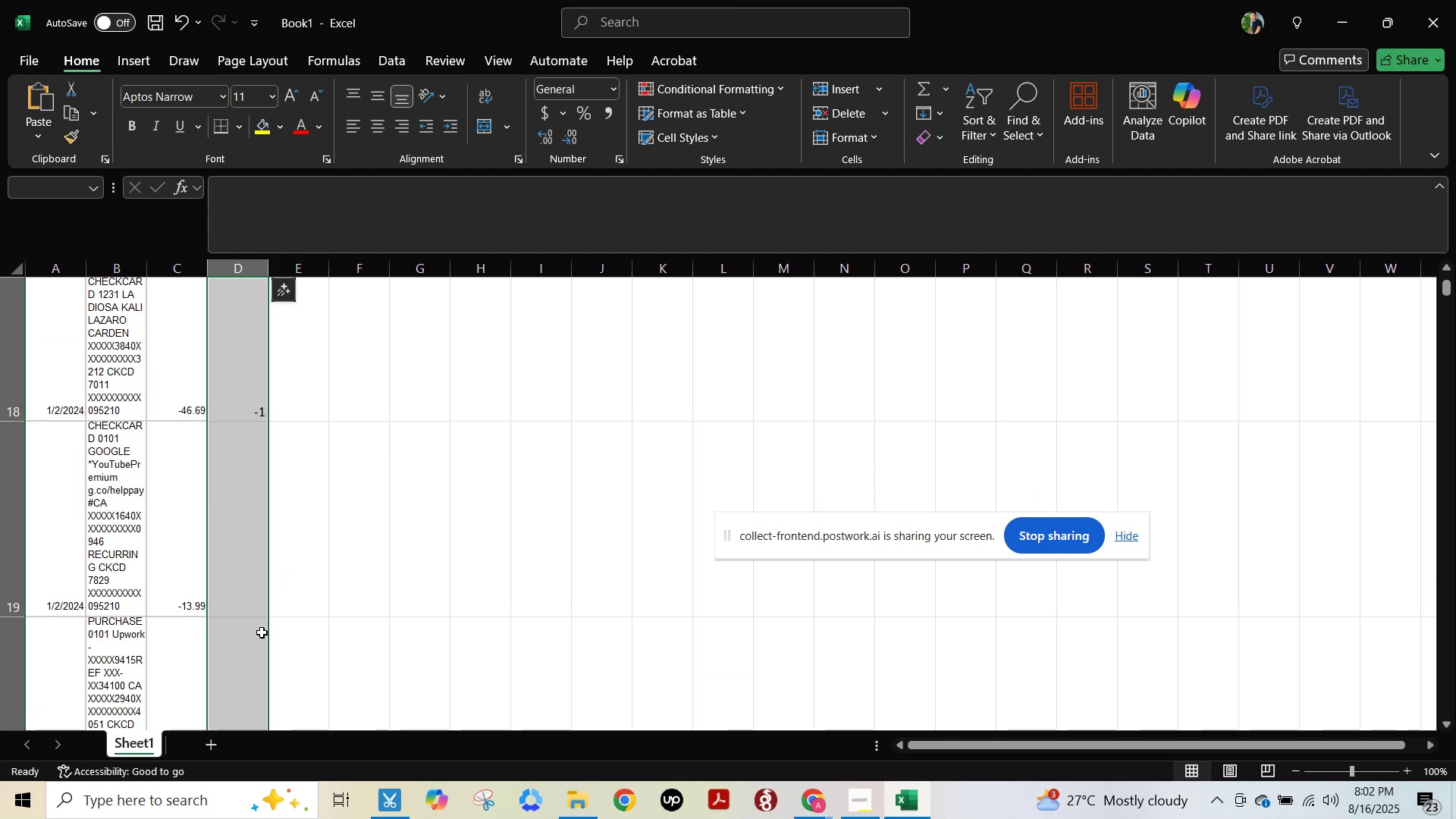 
key(Alt+AltLeft)
 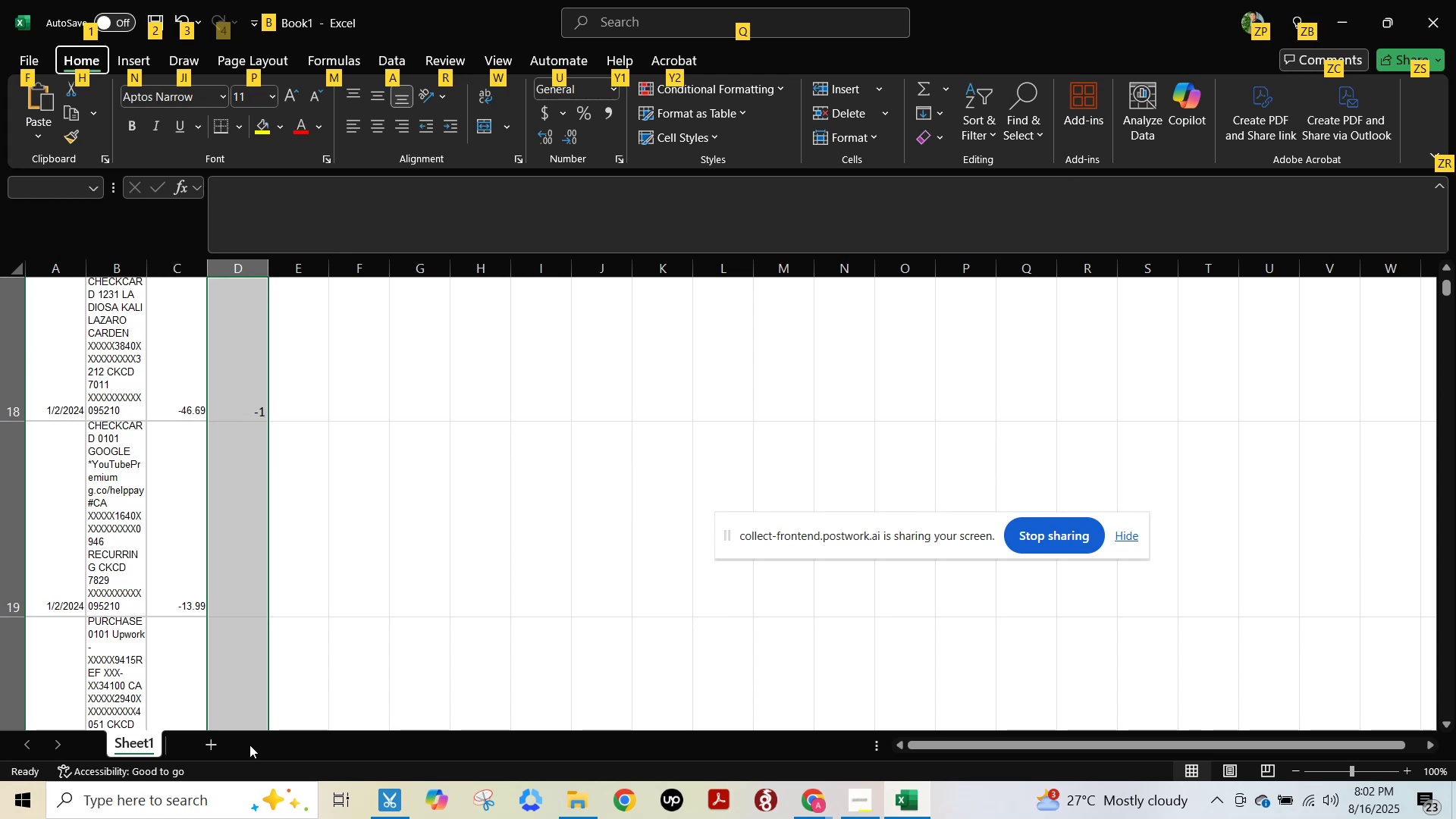 
key(Alt+AltLeft)
 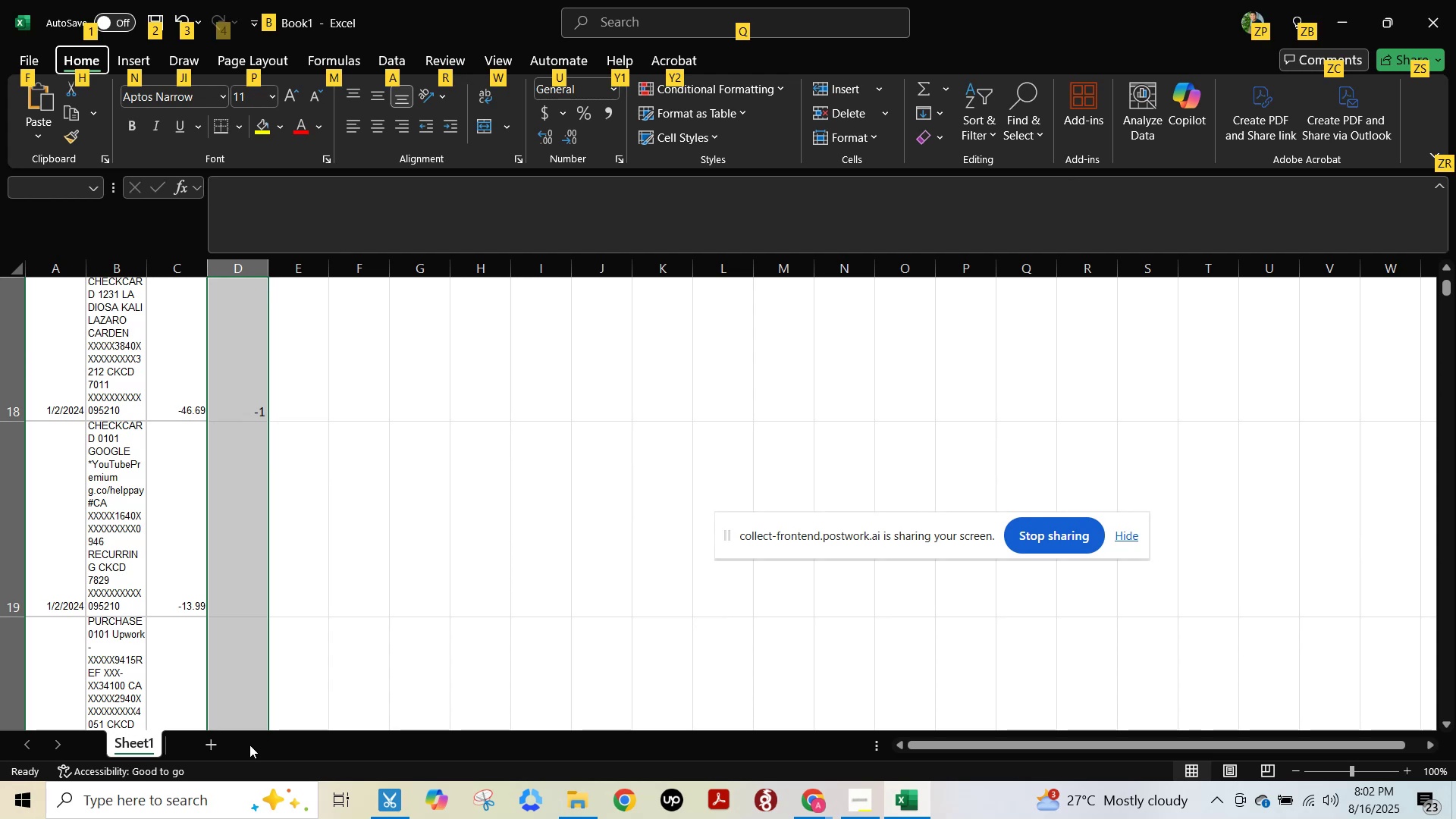 
key(Alt+Tab)
 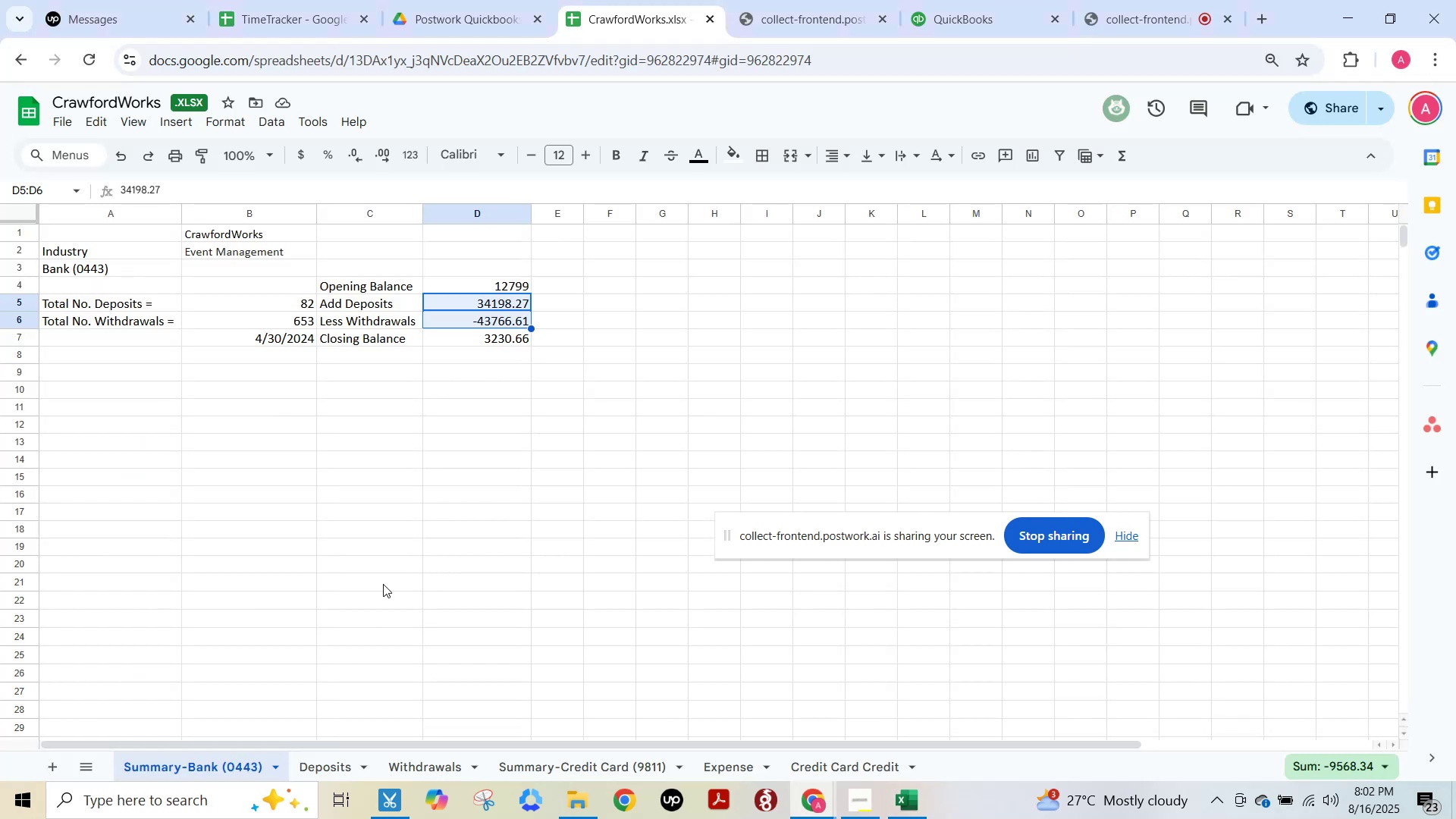 
key(Alt+AltLeft)
 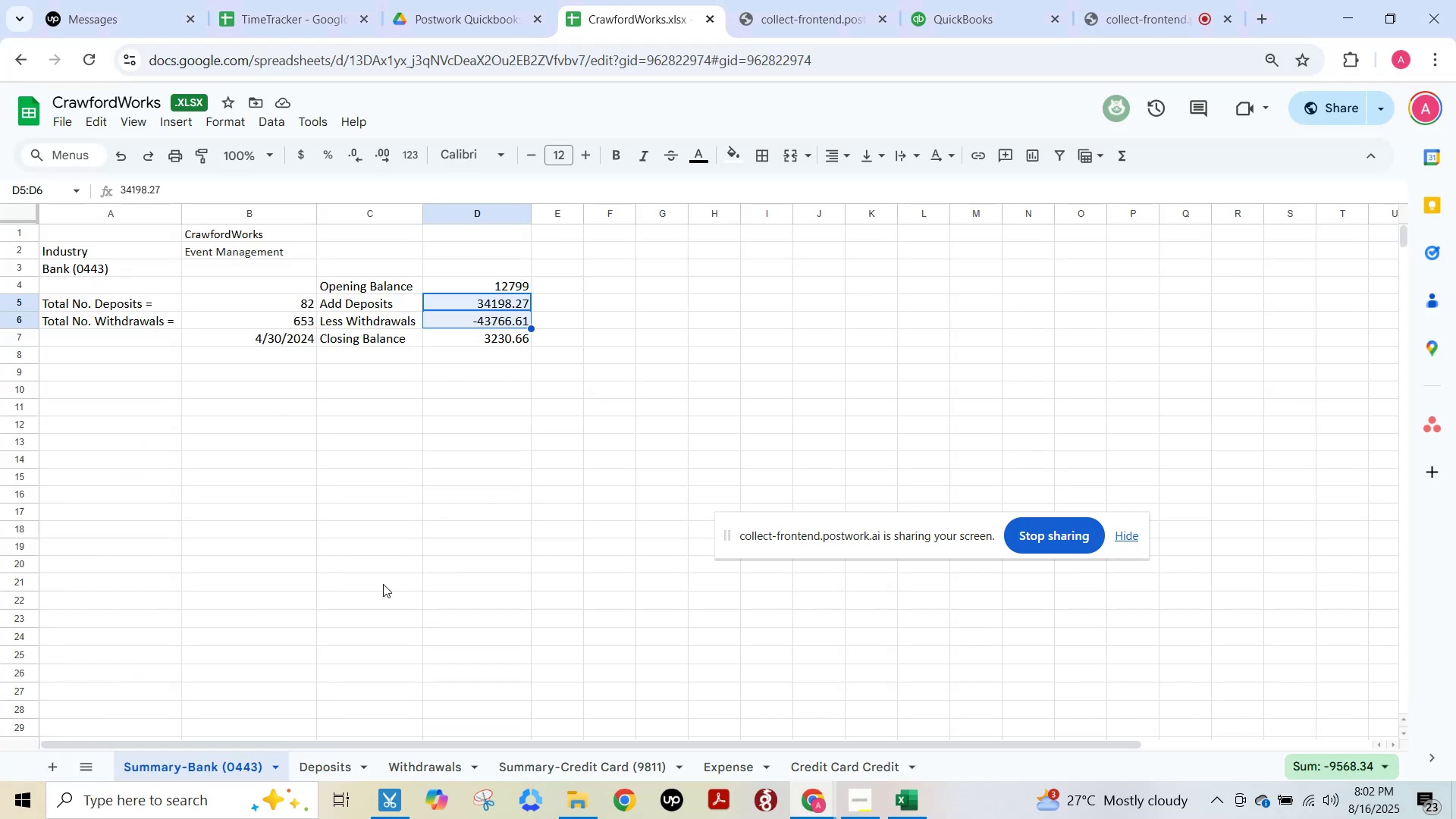 
key(Alt+Tab)
 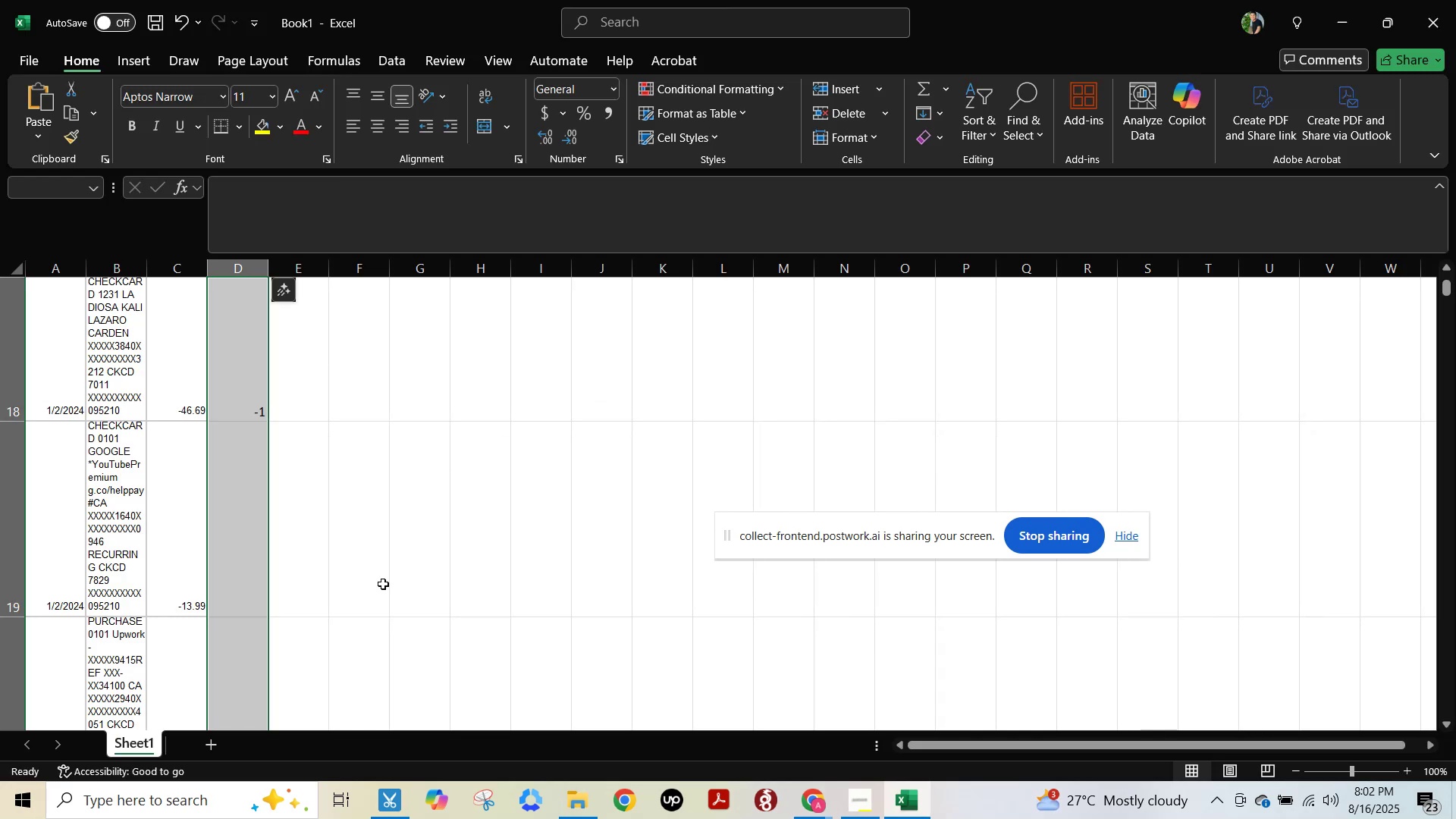 
scroll: coordinate [383, 584], scroll_direction: down, amount: 5.0
 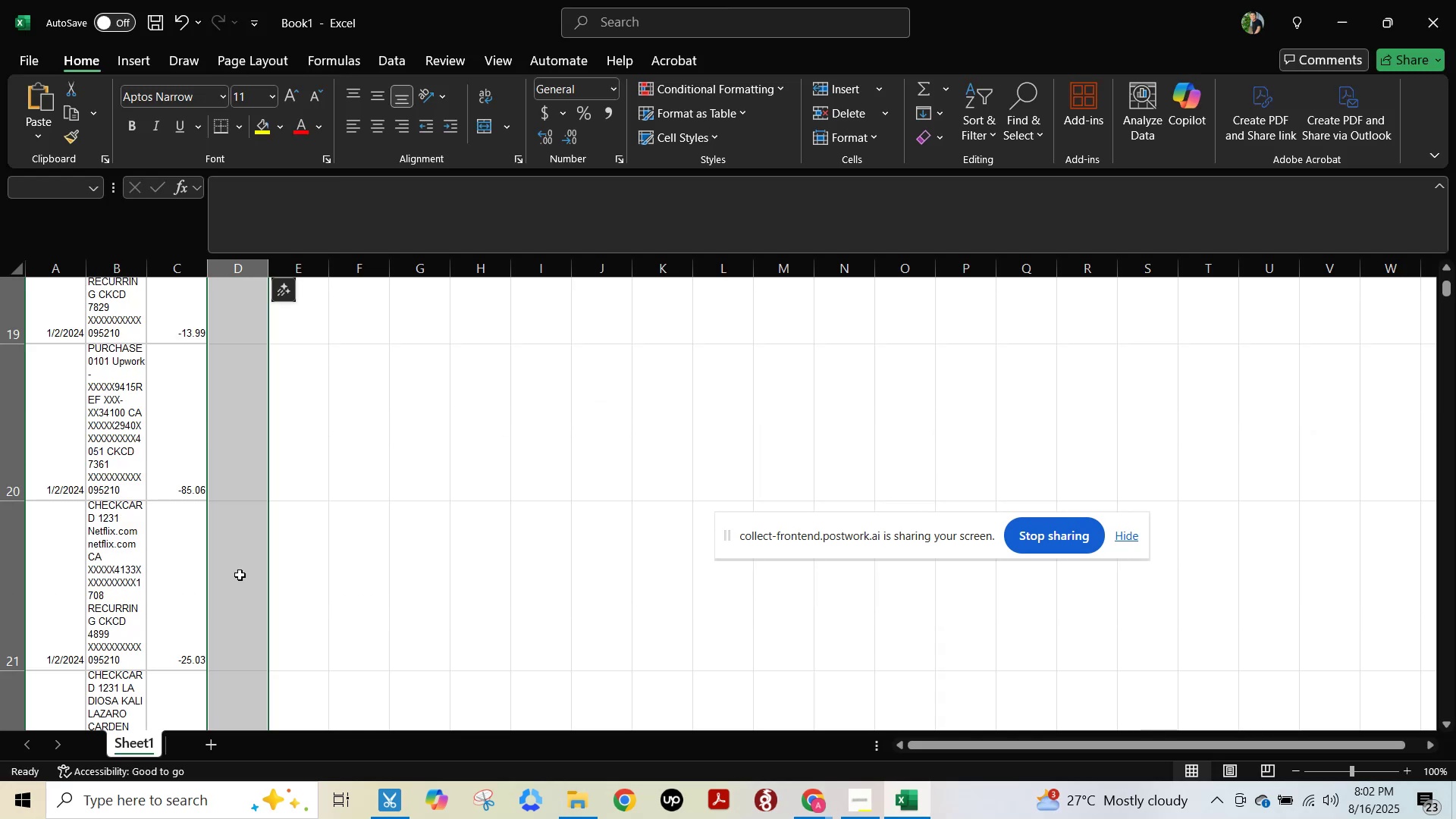 
left_click([181, 562])
 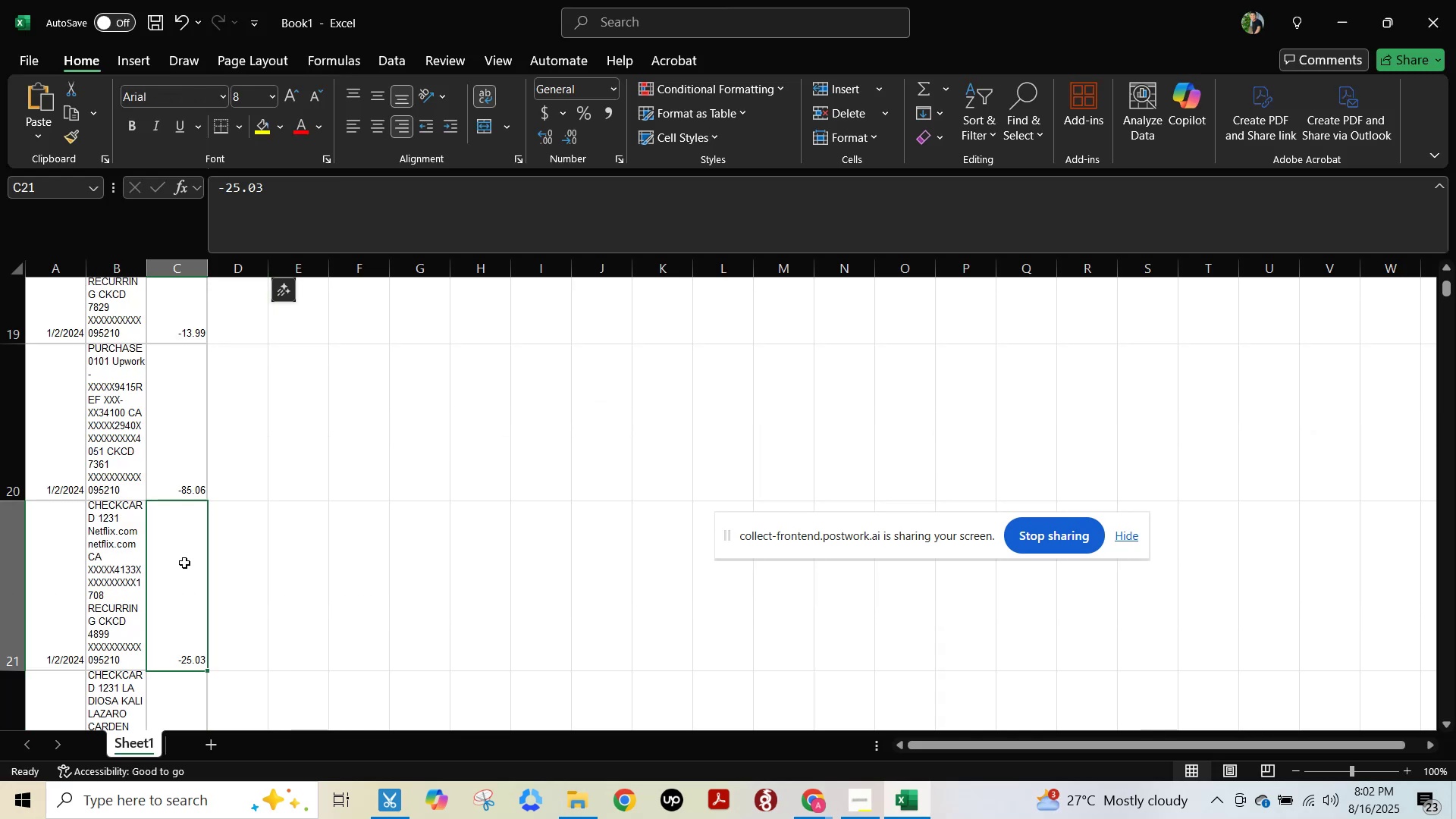 
key(Control+ArrowUp)
 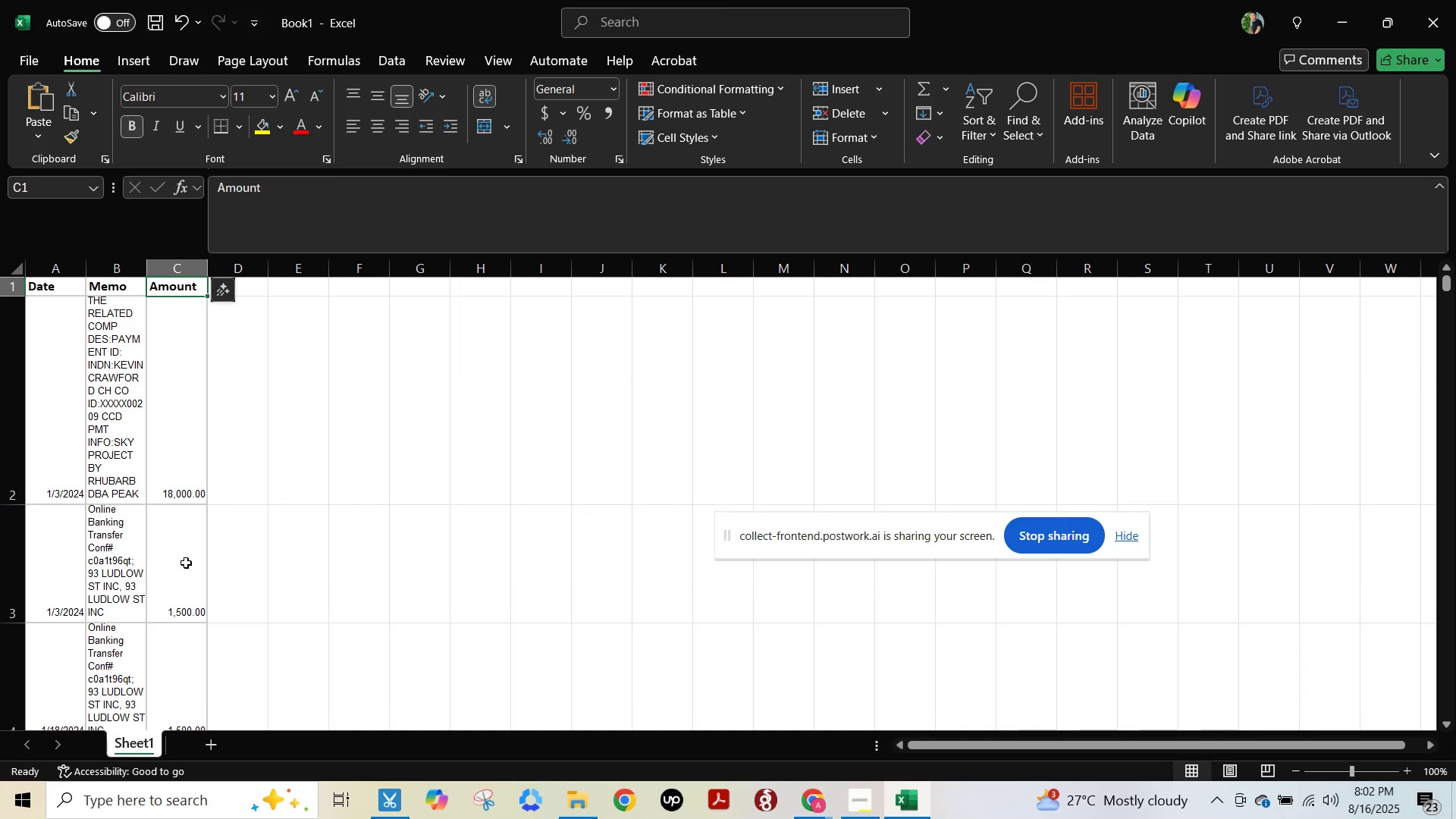 
key(Control+Shift+ArrowDown)
 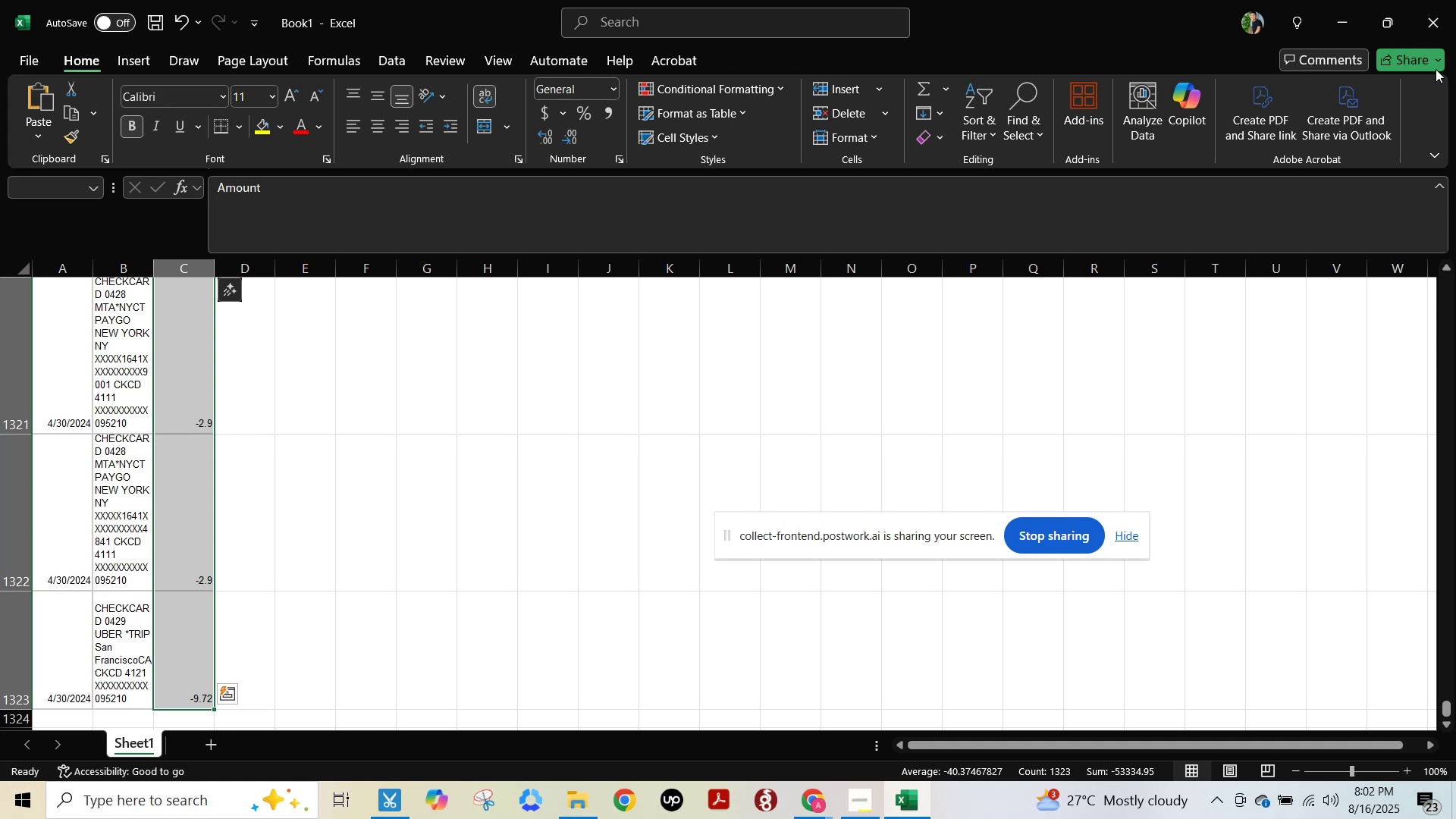 
left_click([1439, 19])
 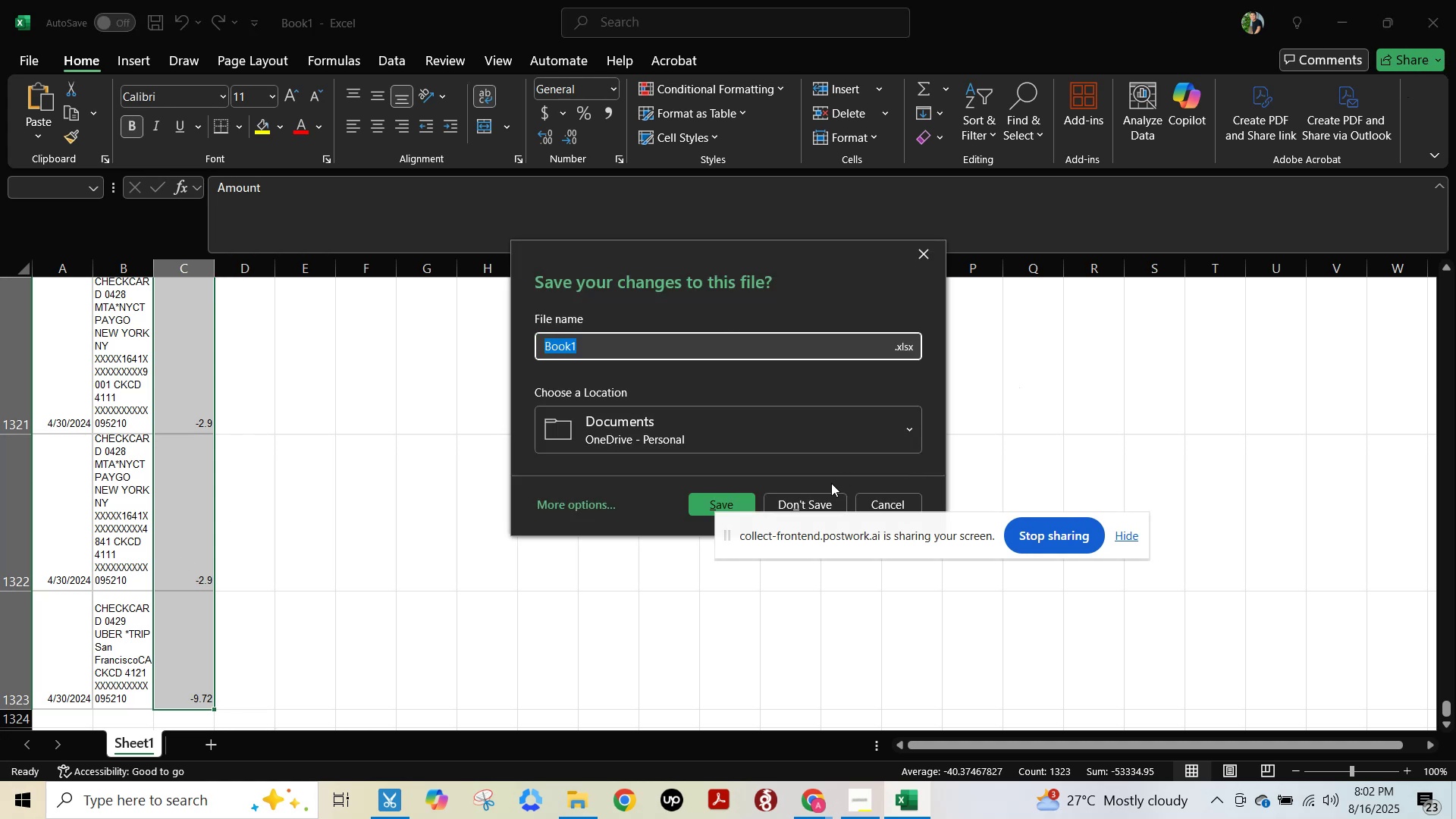 
left_click([818, 496])
 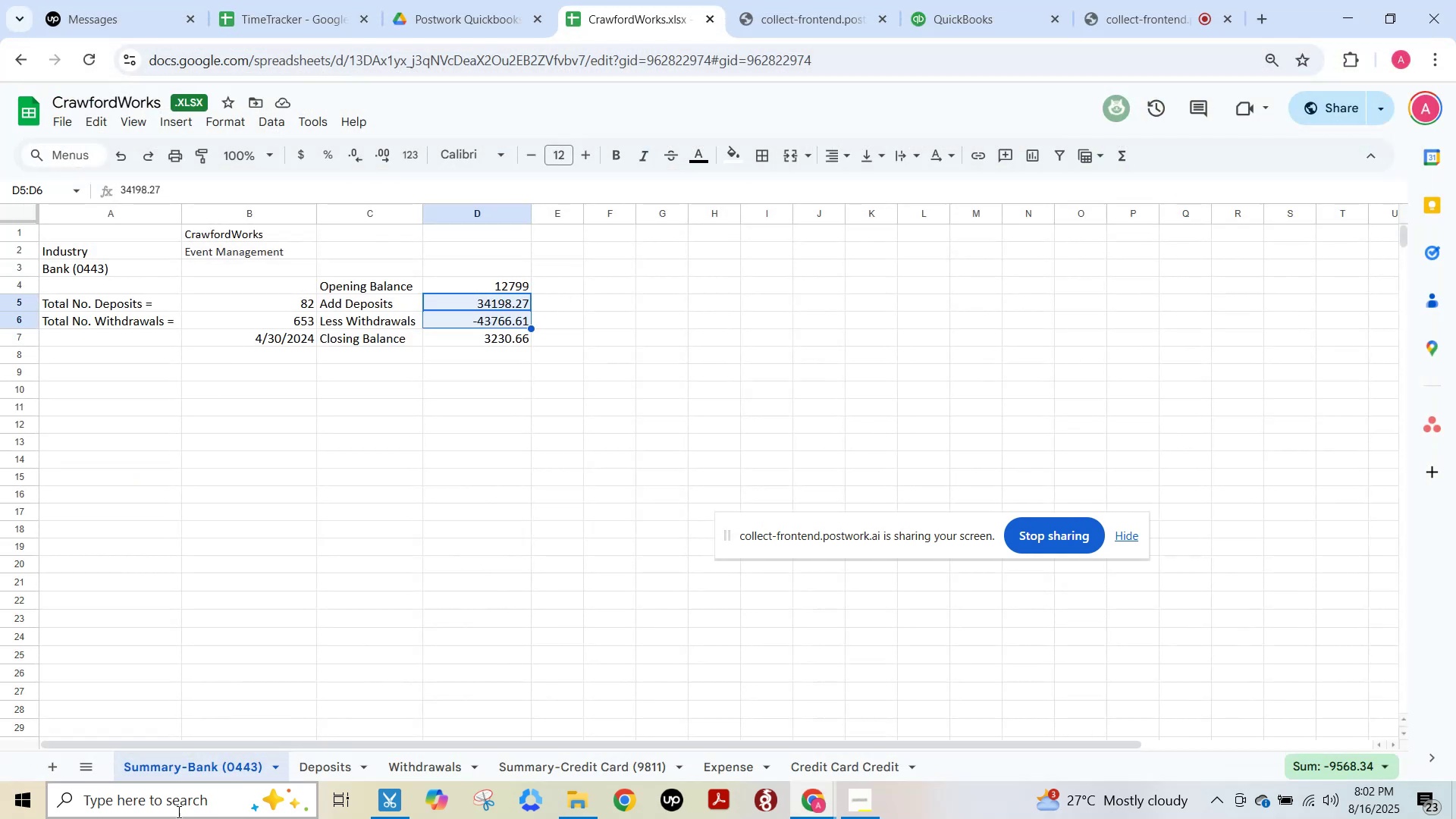 
left_click([165, 804])
 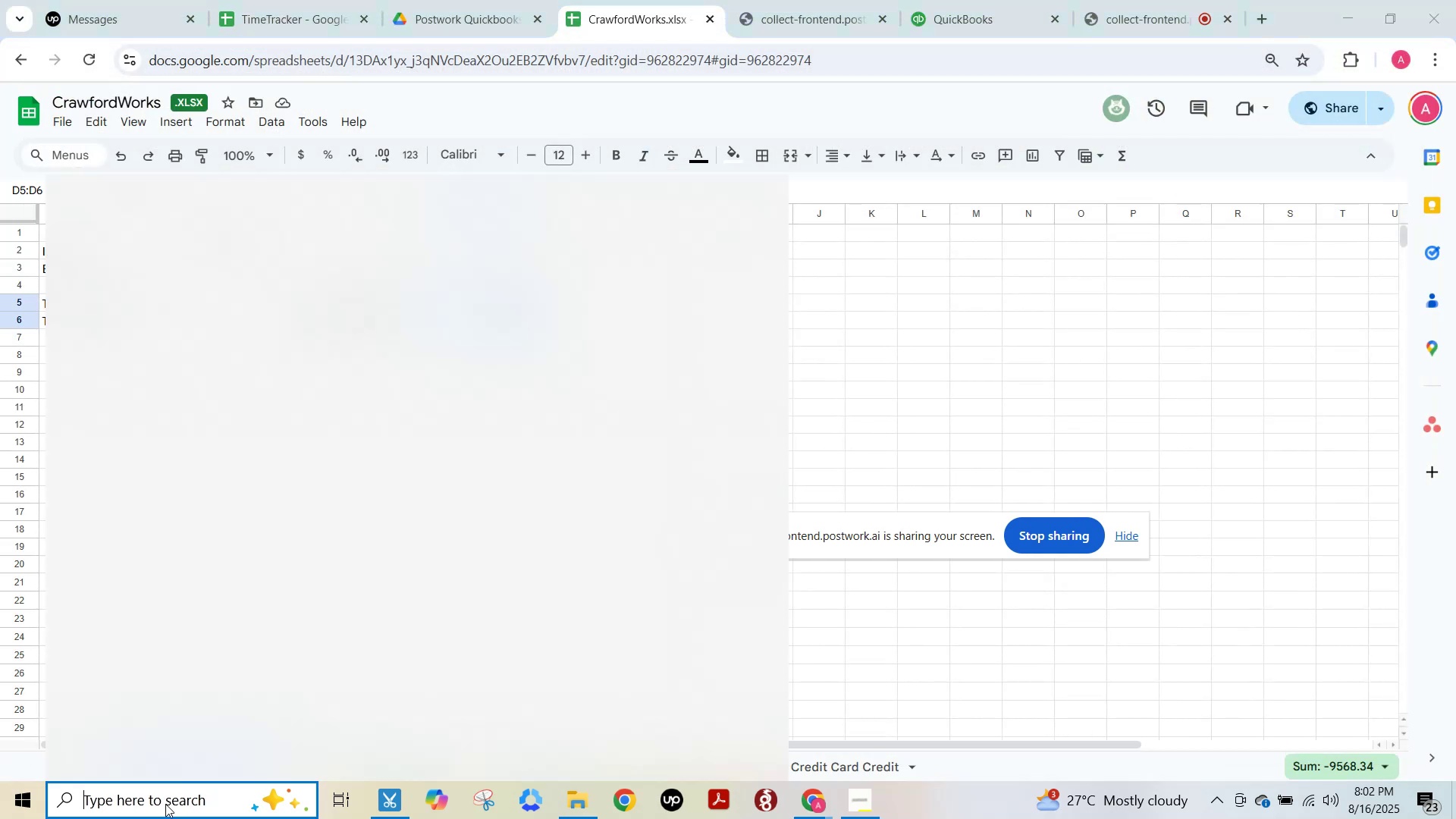 
type(ex)
 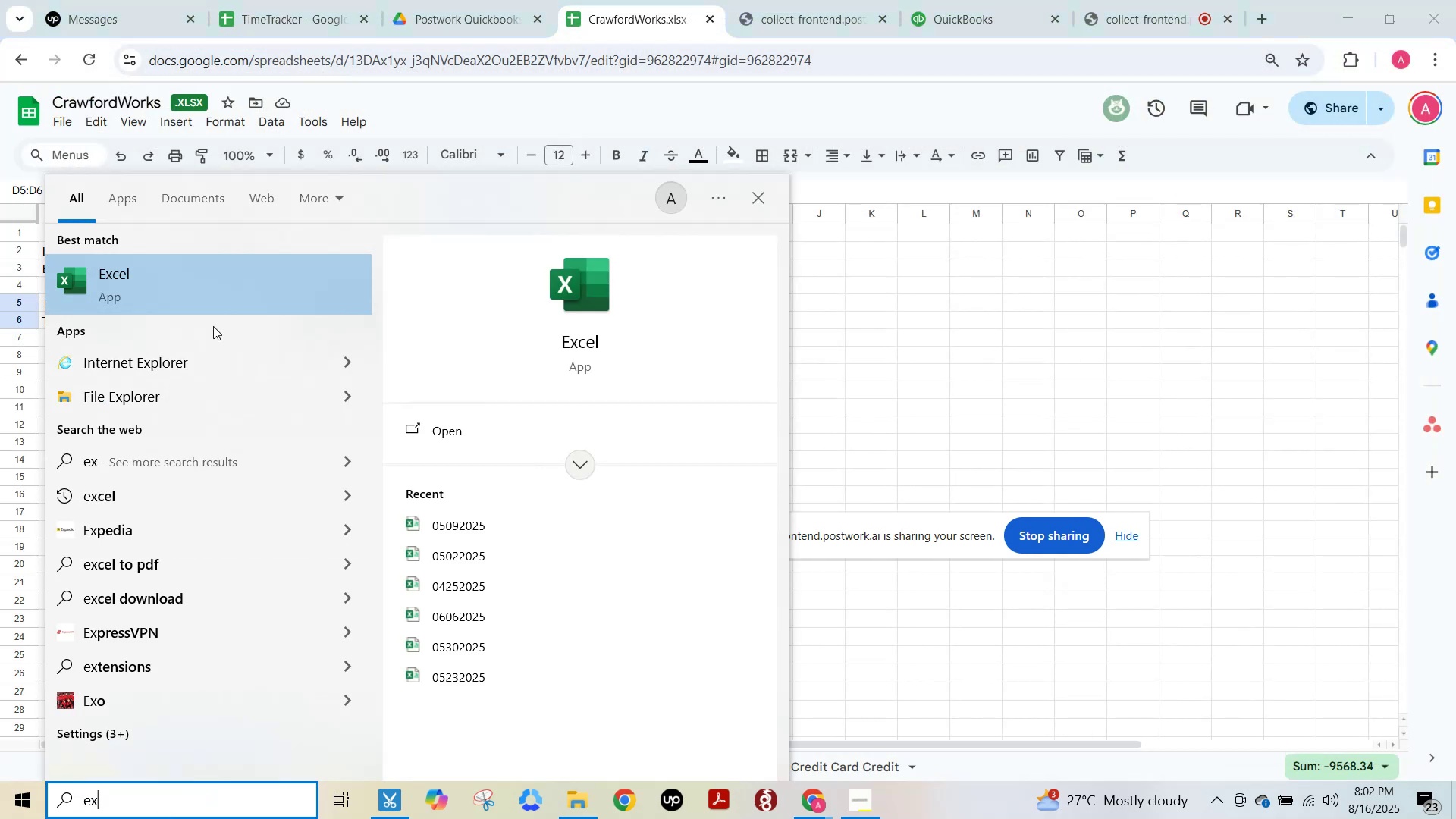 
left_click([214, 287])
 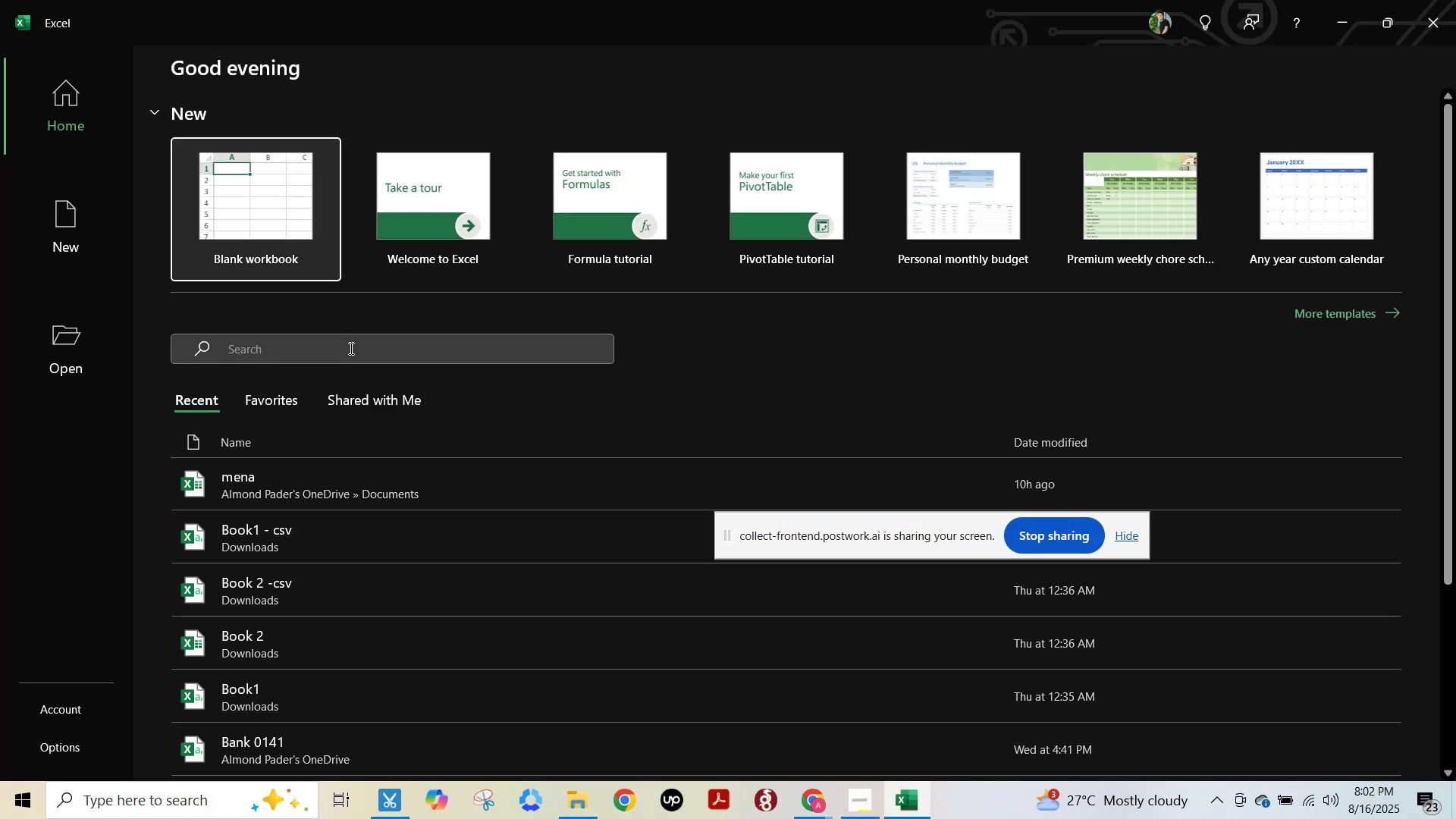 
left_click([269, 193])
 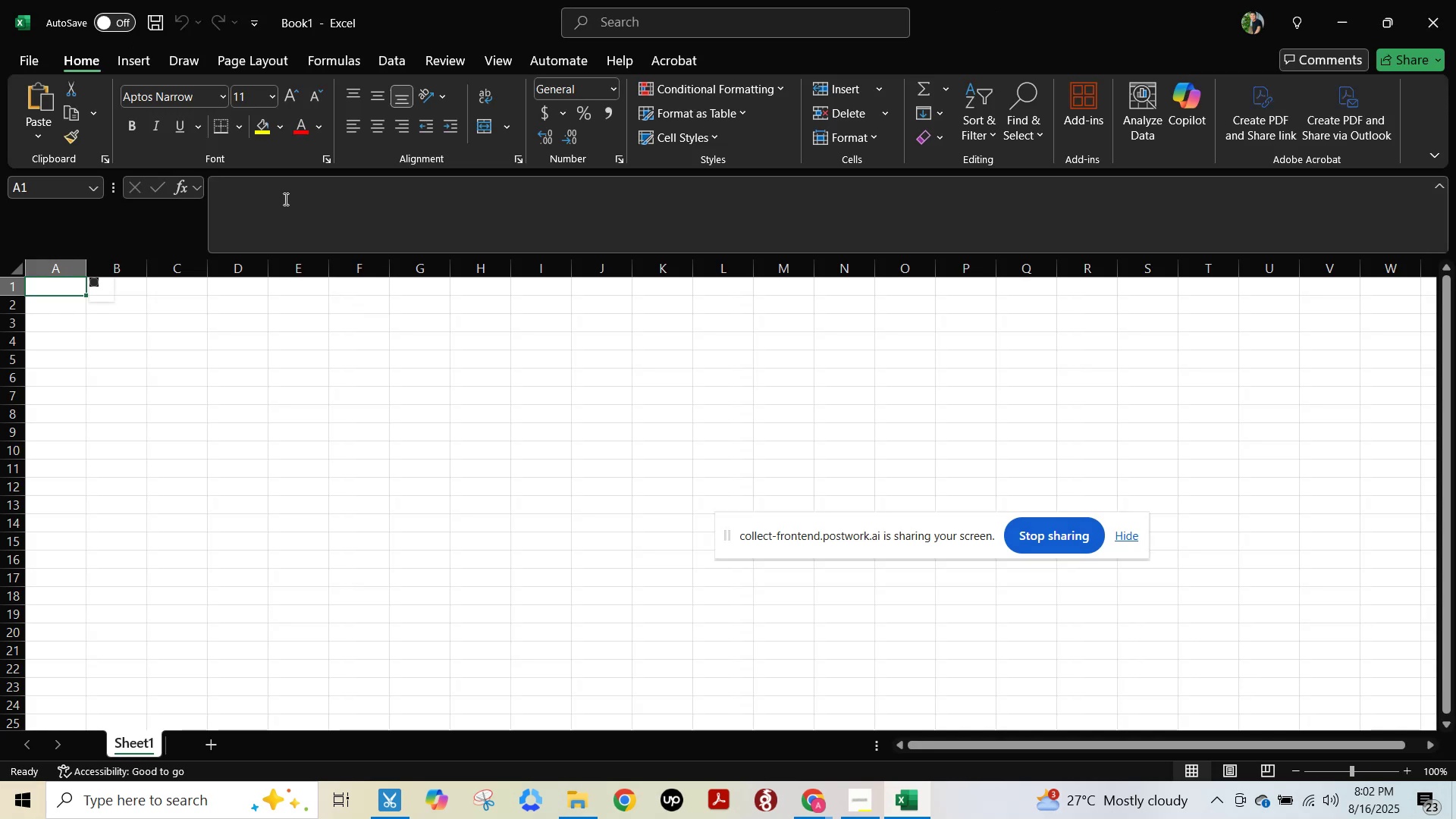 
key(Alt+AltLeft)
 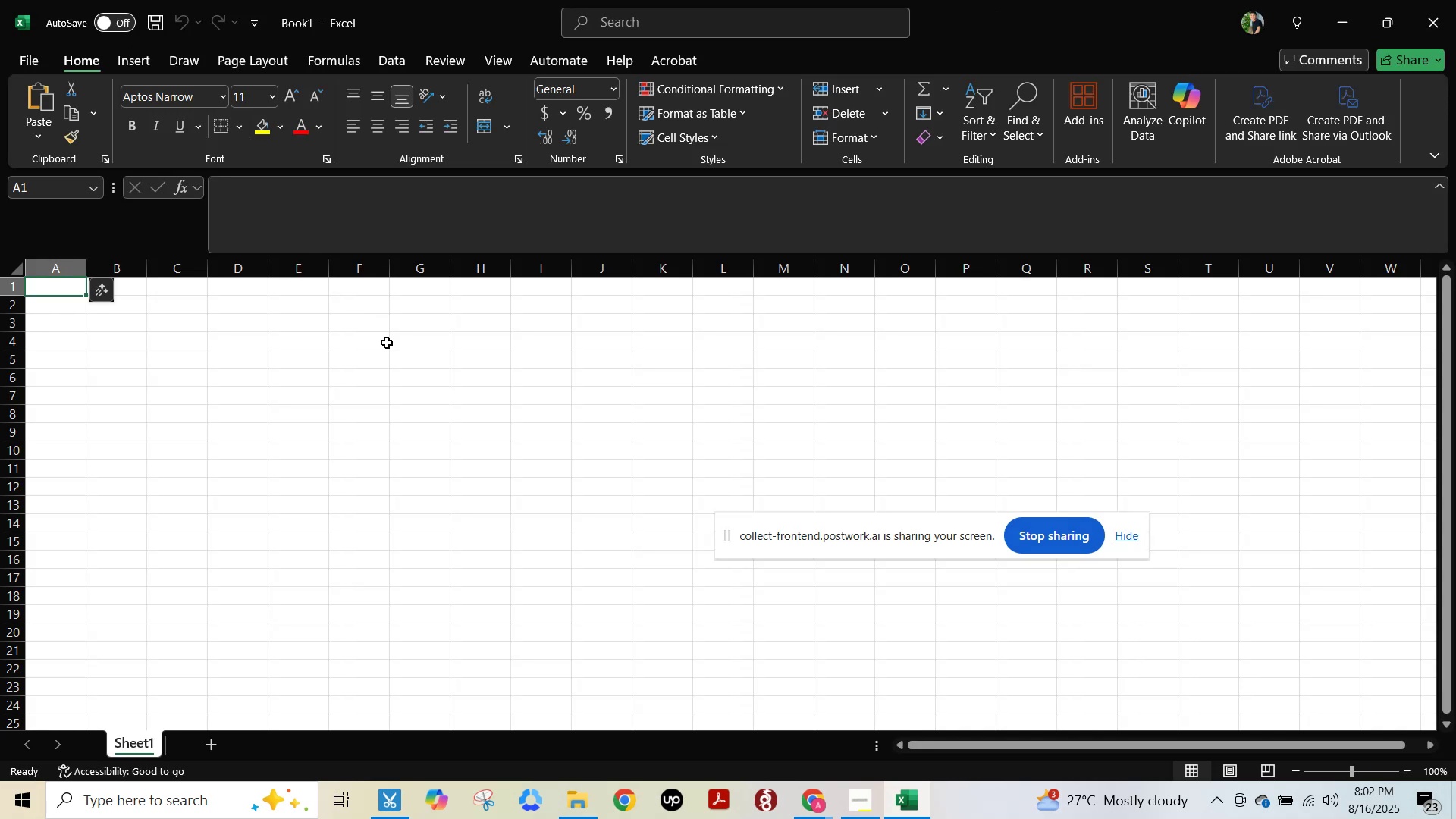 
key(Alt+Tab)
 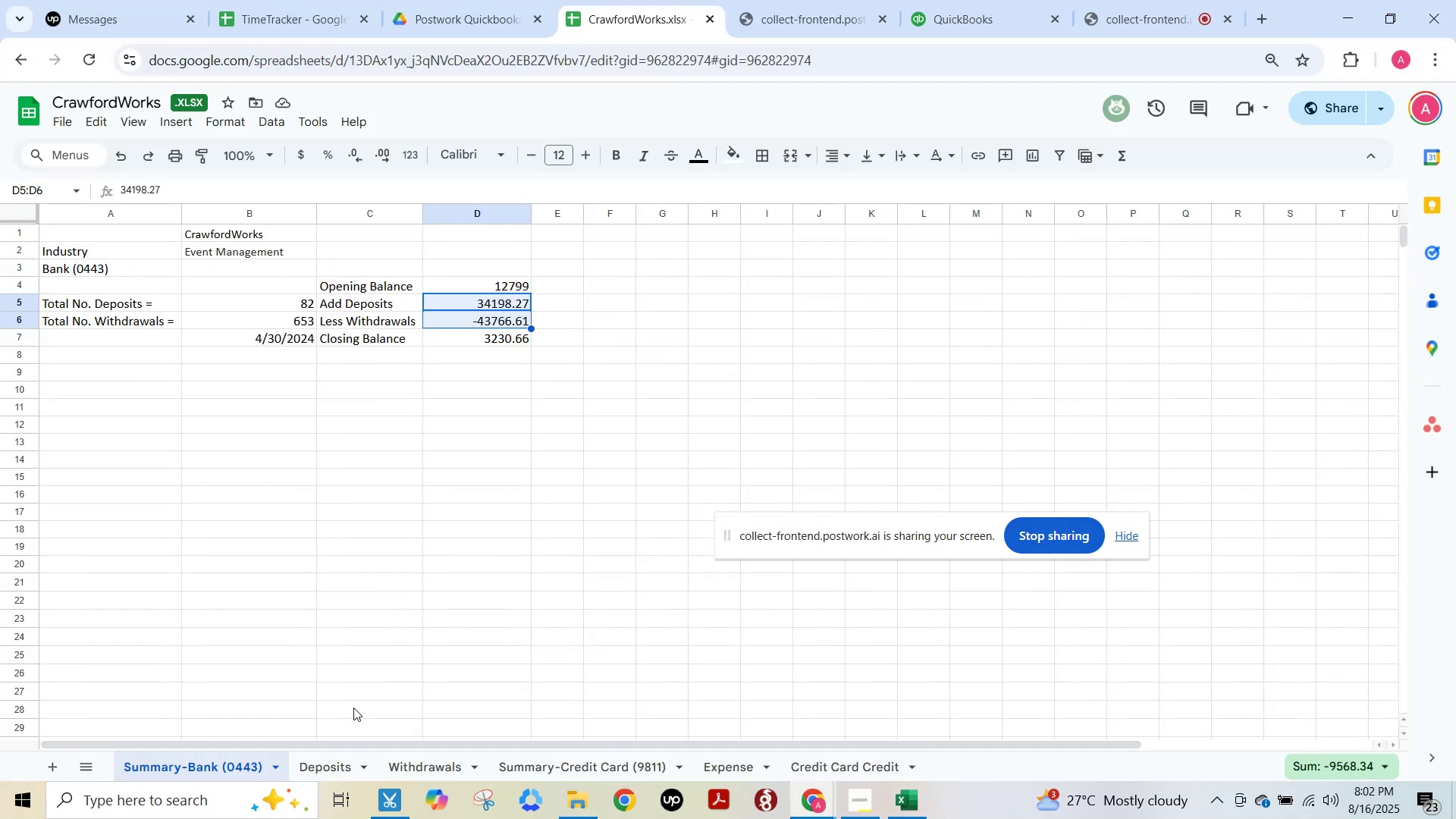 
left_click([335, 761])
 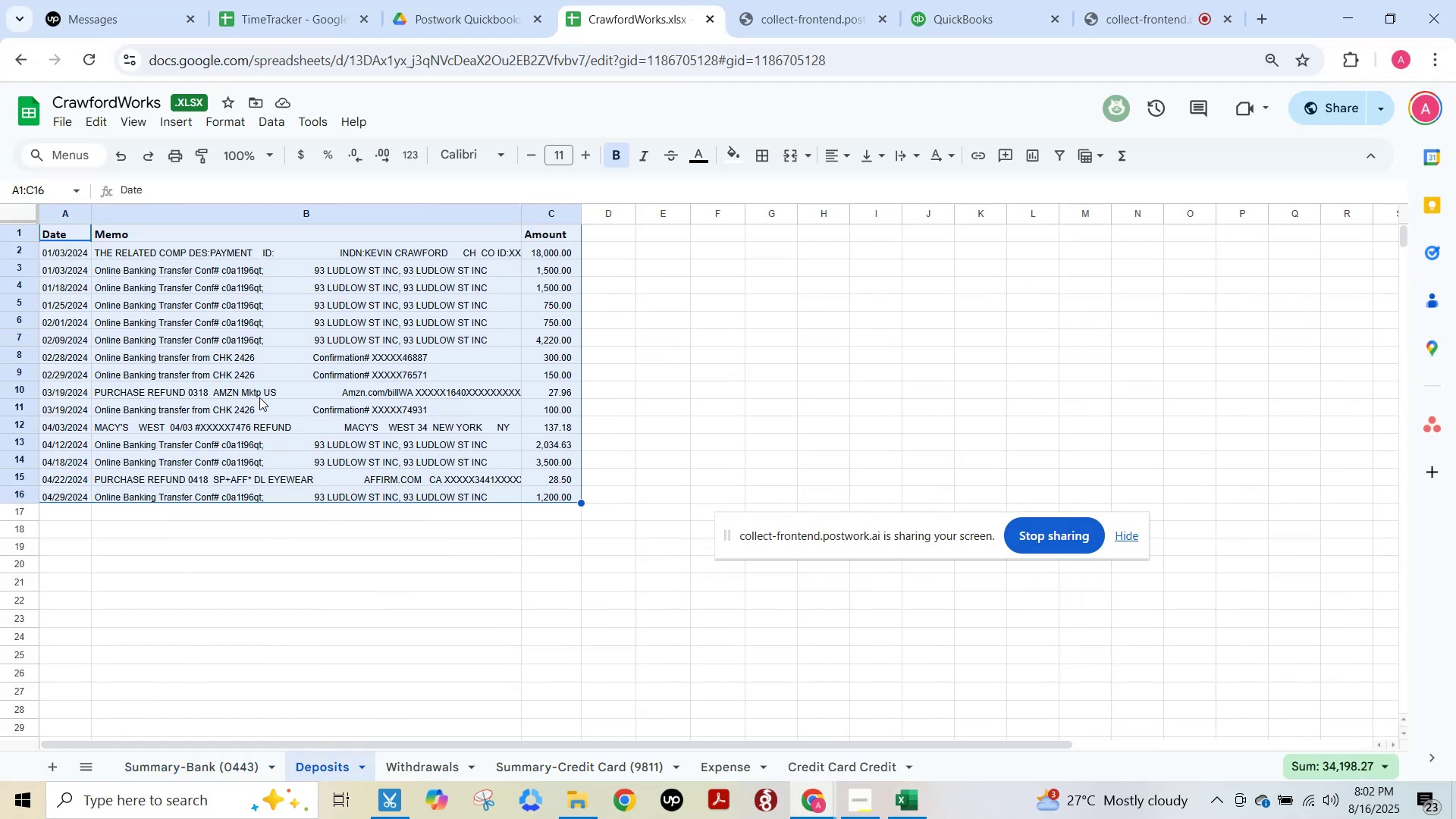 
key(Control+C)
 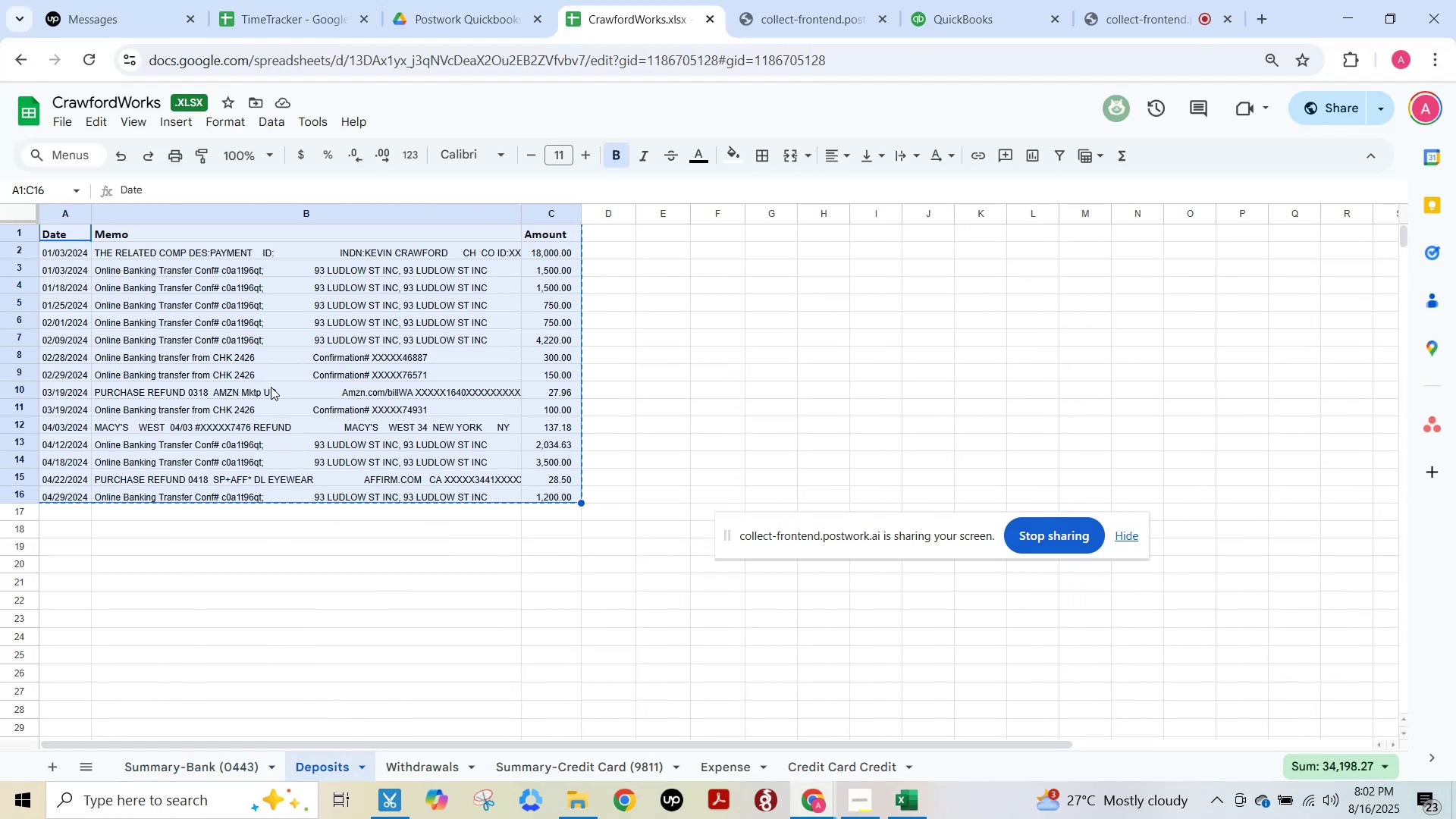 
key(Alt+AltLeft)
 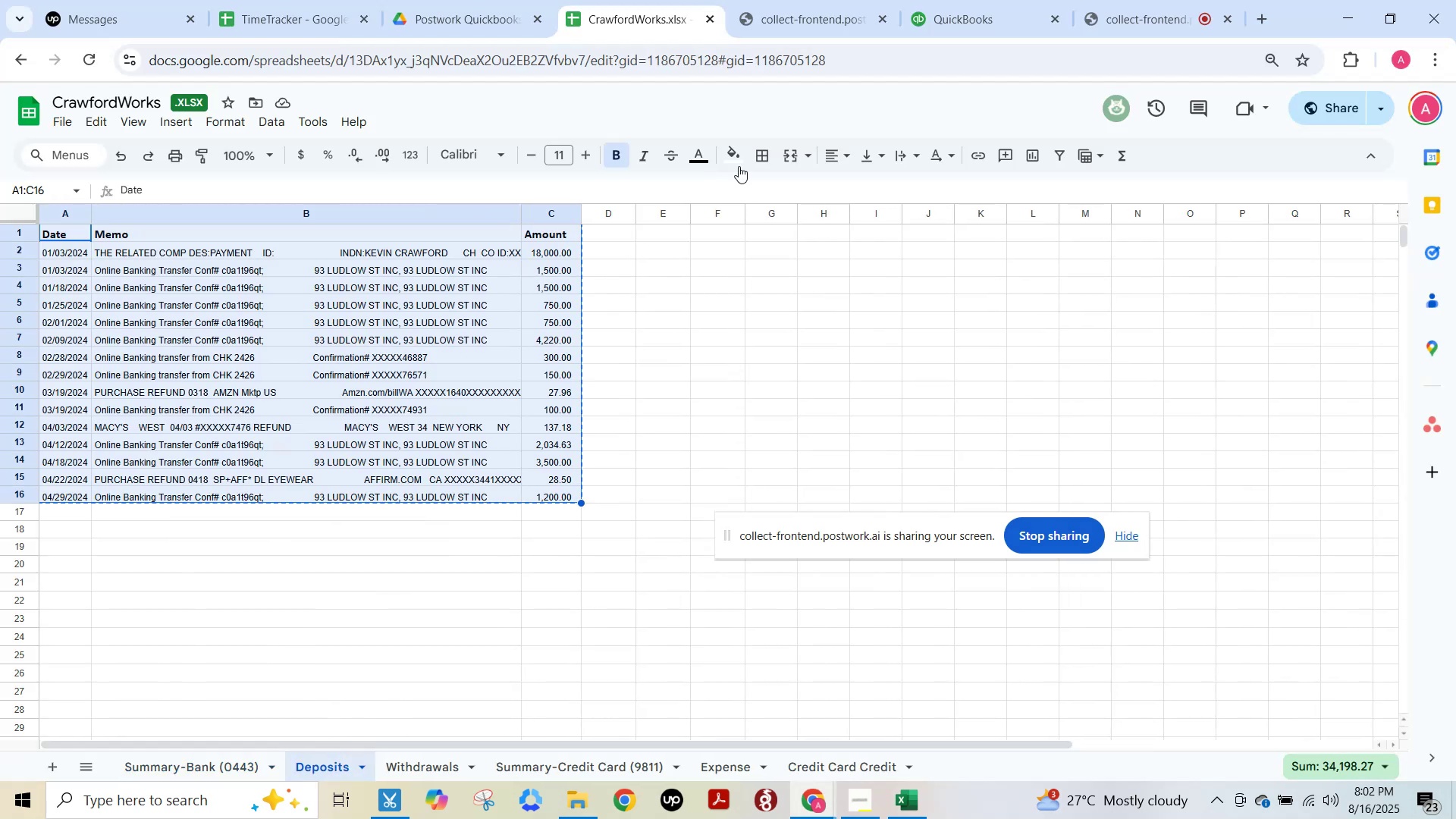 
key(Alt+Tab)
 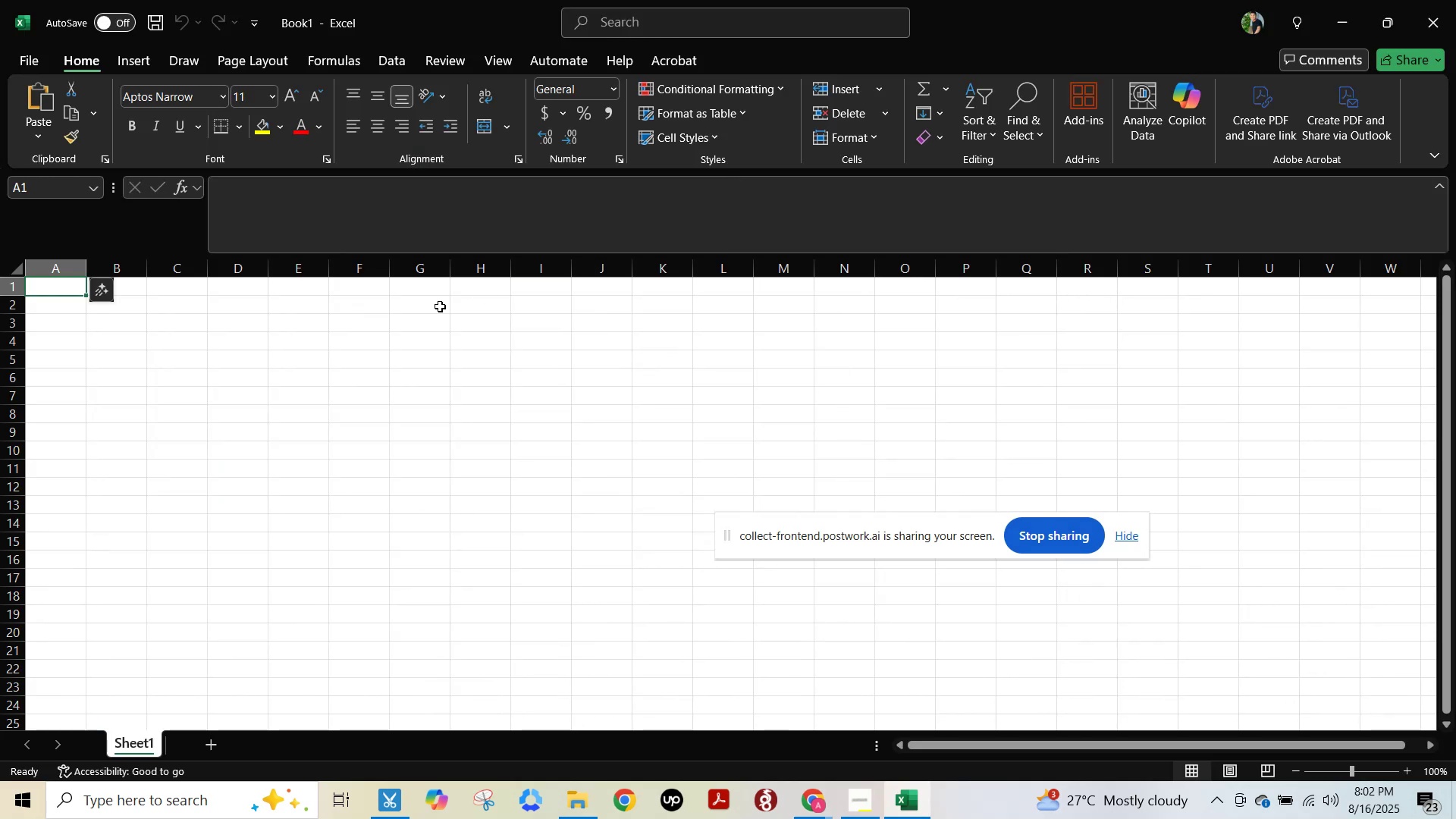 
key(Control+ControlLeft)
 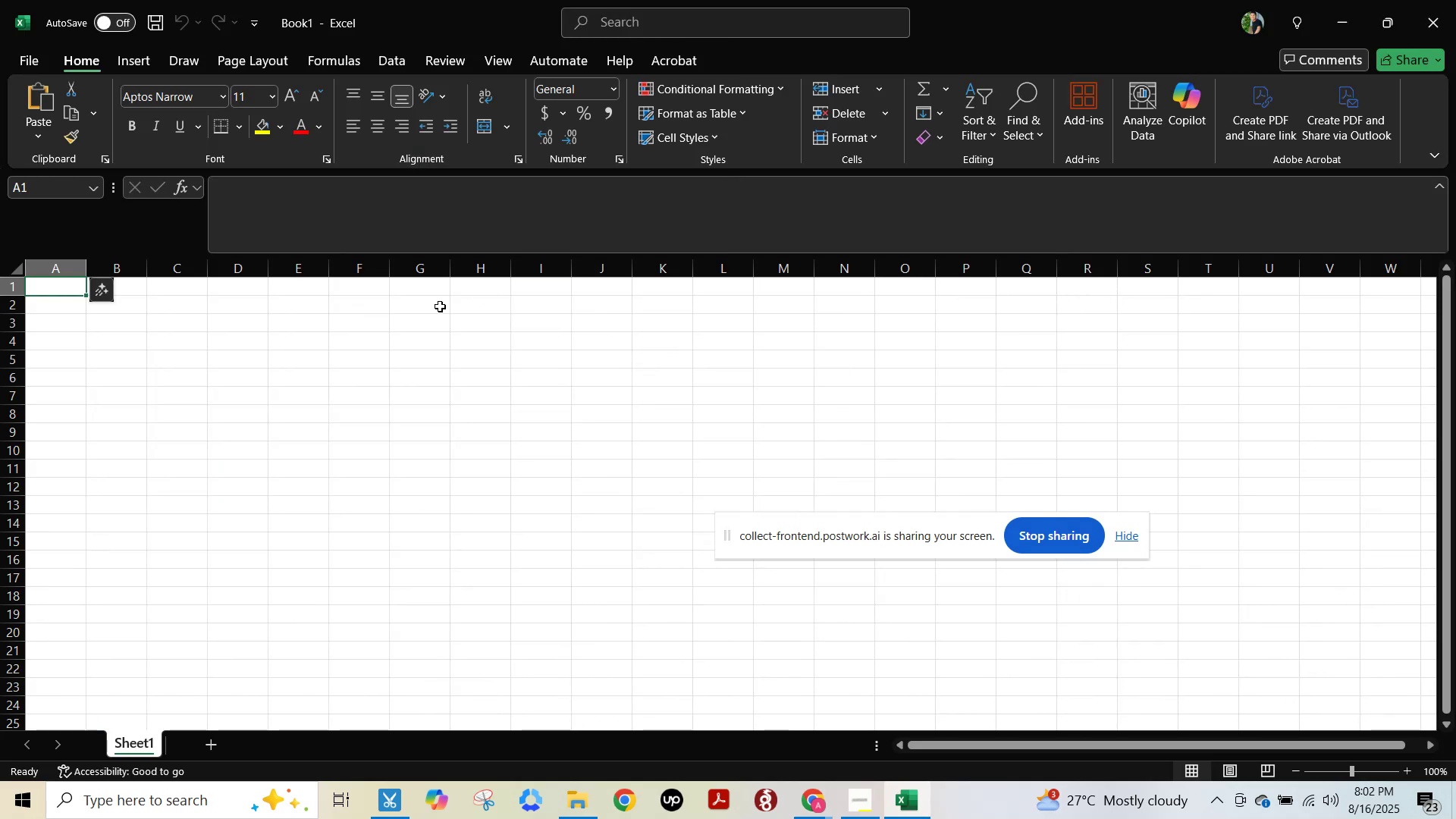 
key(Control+V)
 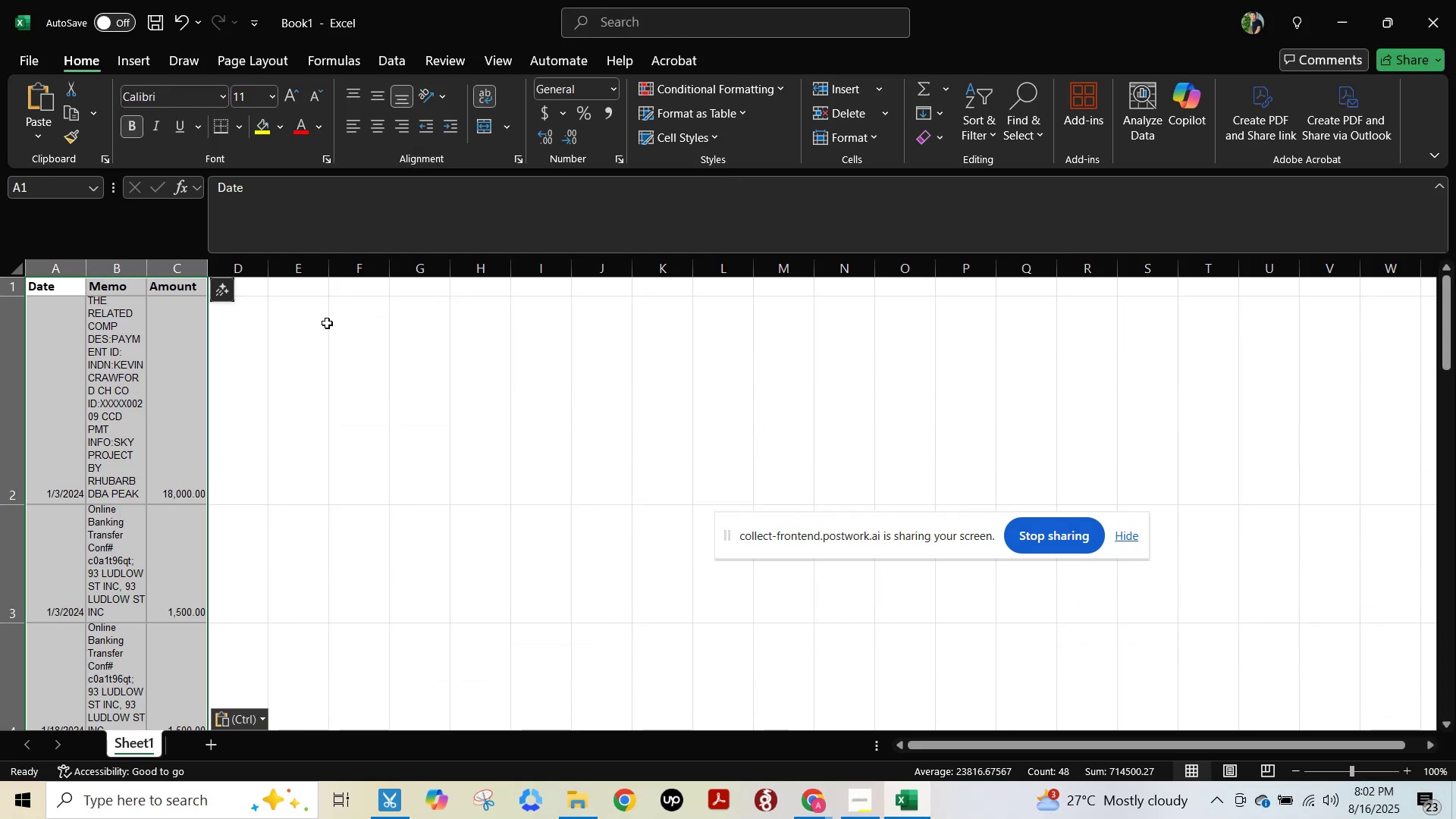 
scroll: coordinate [443, 512], scroll_direction: down, amount: 34.0
 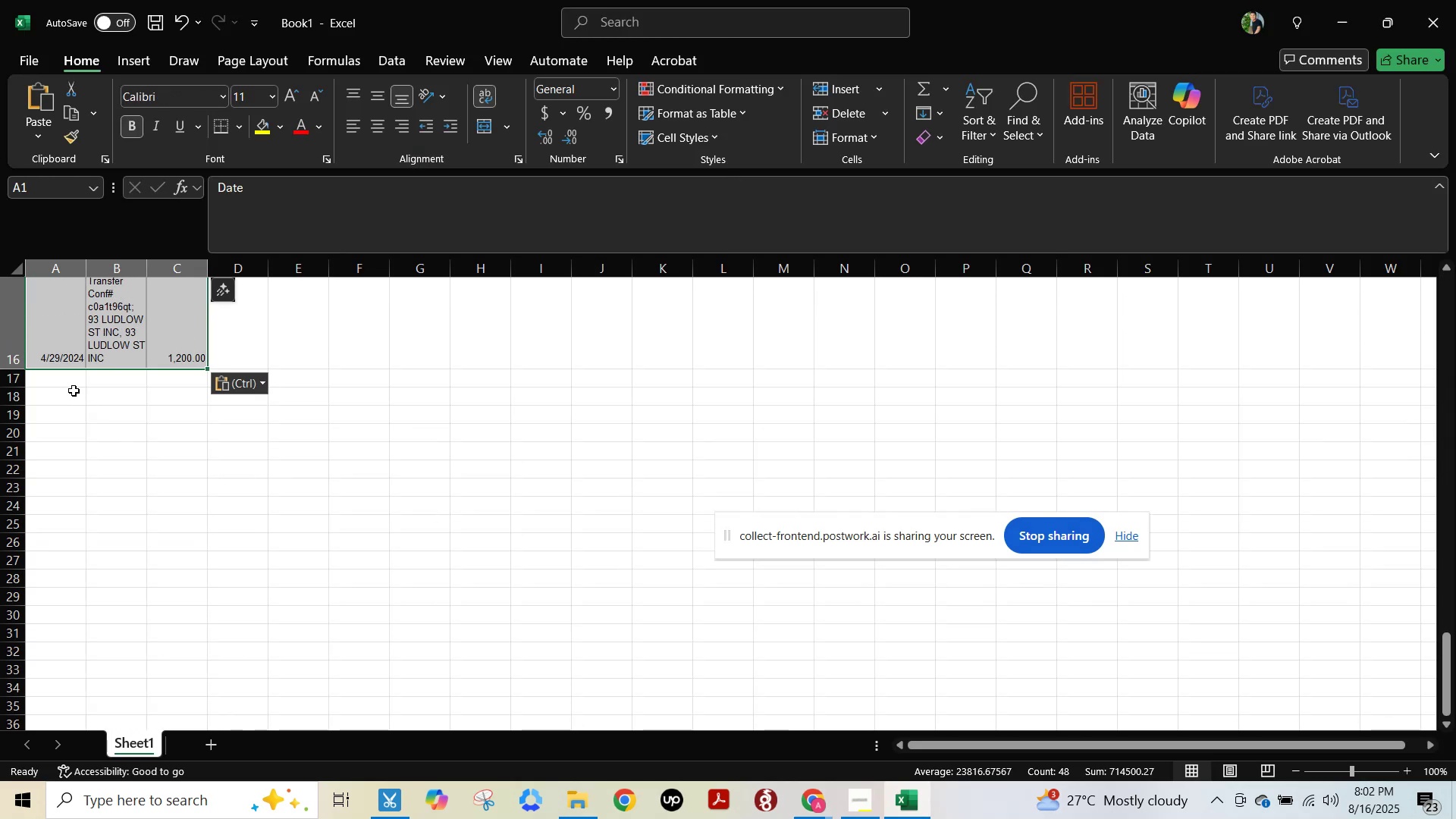 
left_click([65, 383])
 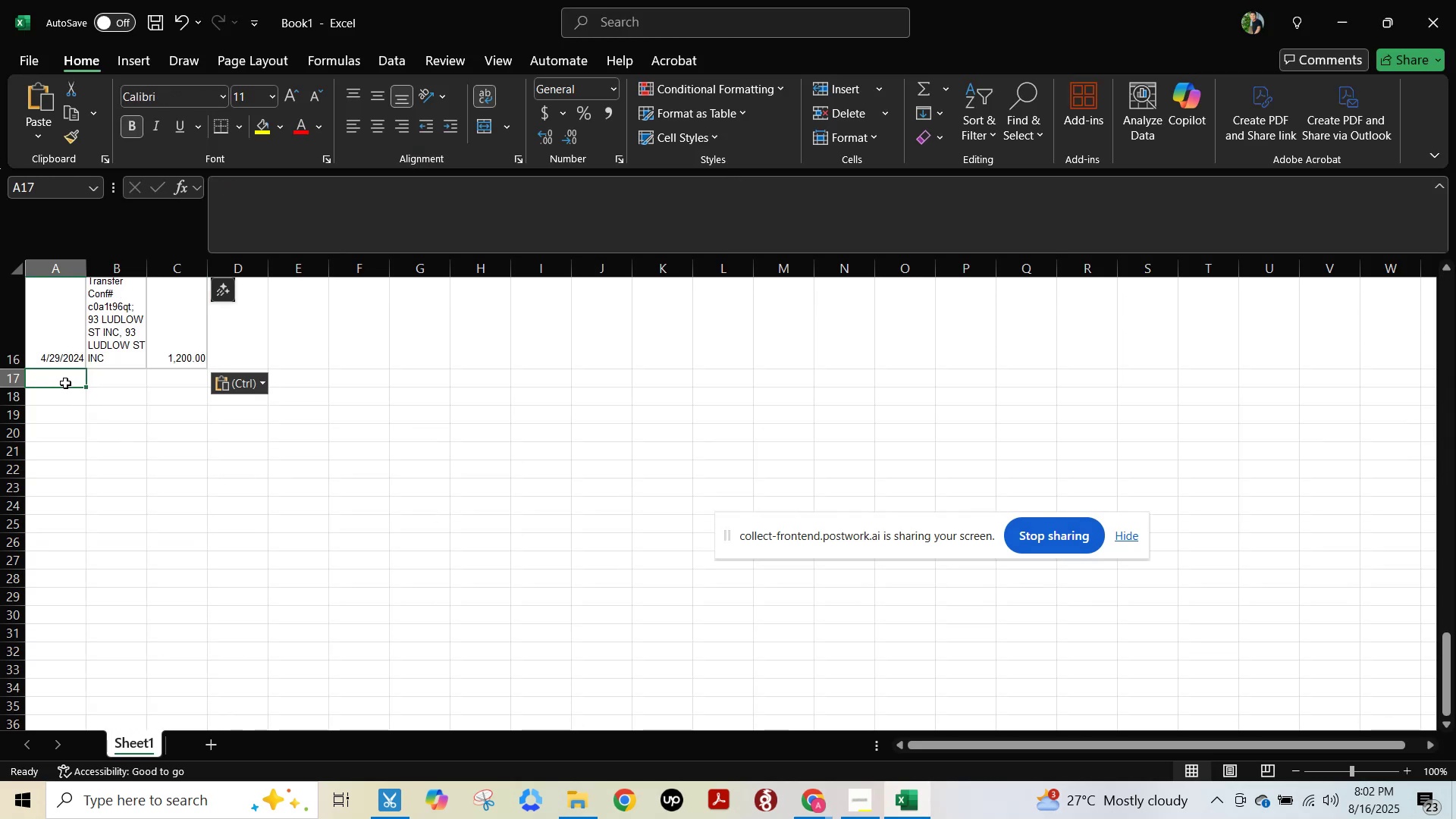 
key(Alt+AltLeft)
 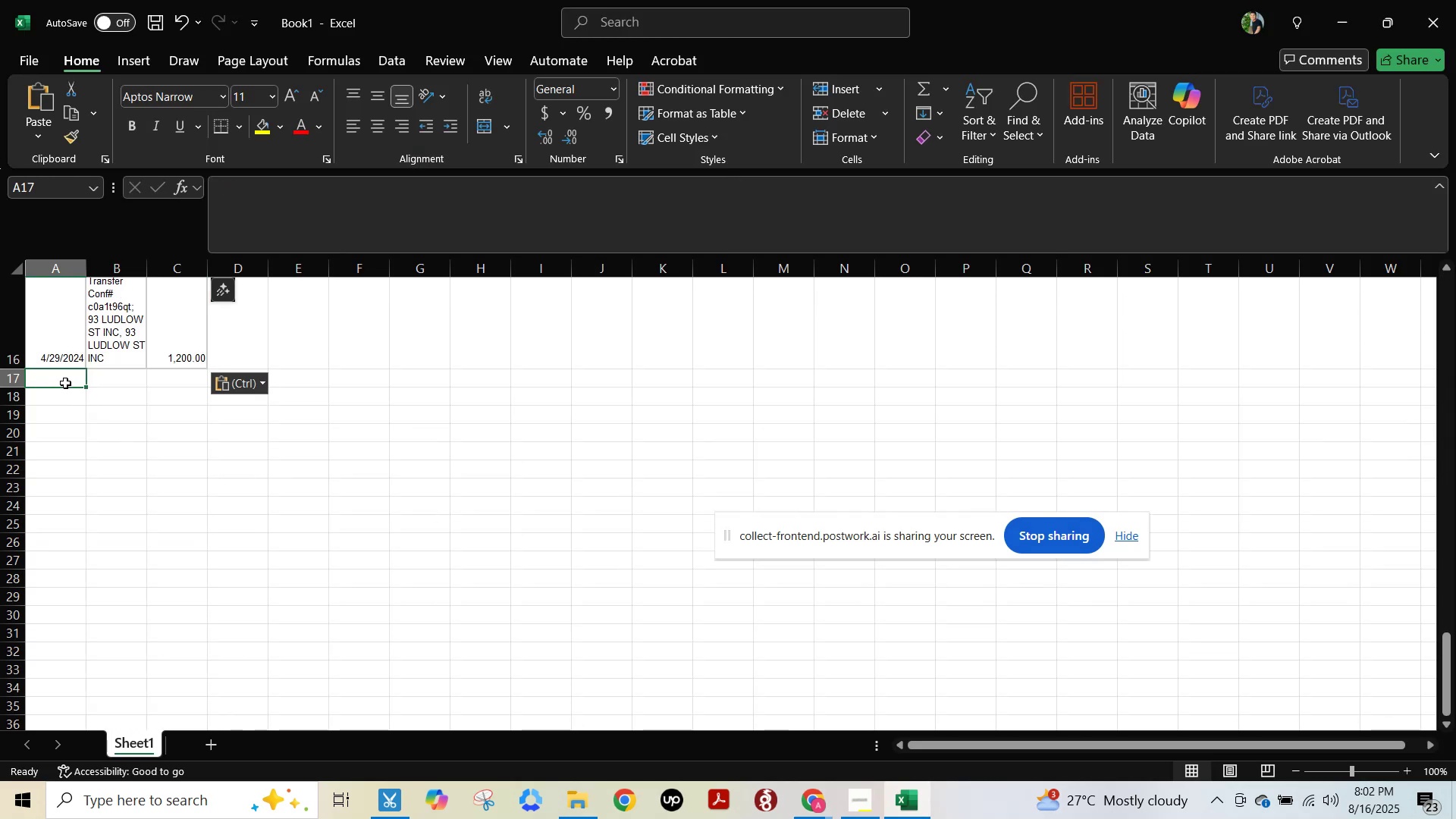 
key(Alt+Tab)
 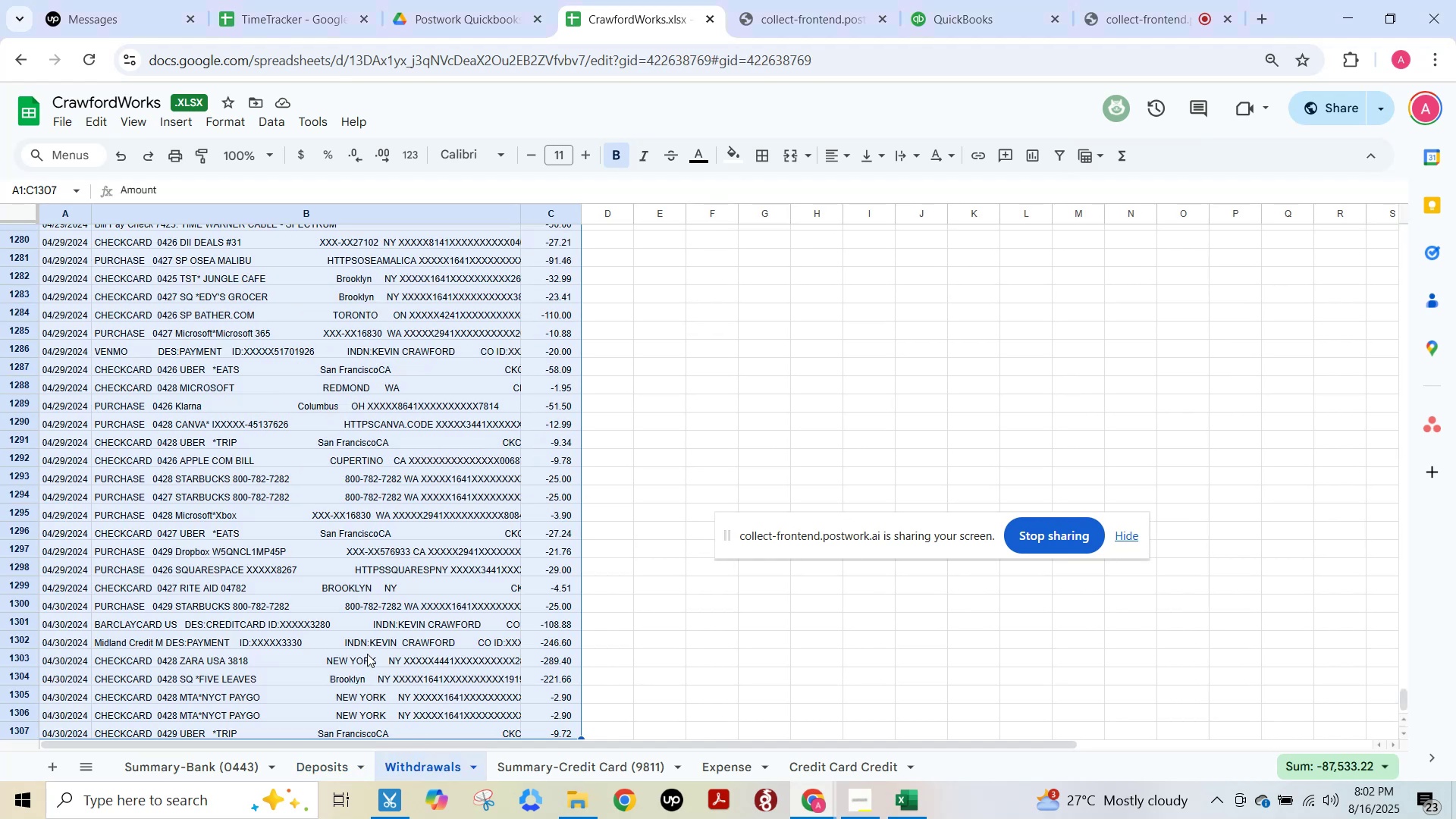 
scroll: coordinate [582, 546], scroll_direction: down, amount: 10.0
 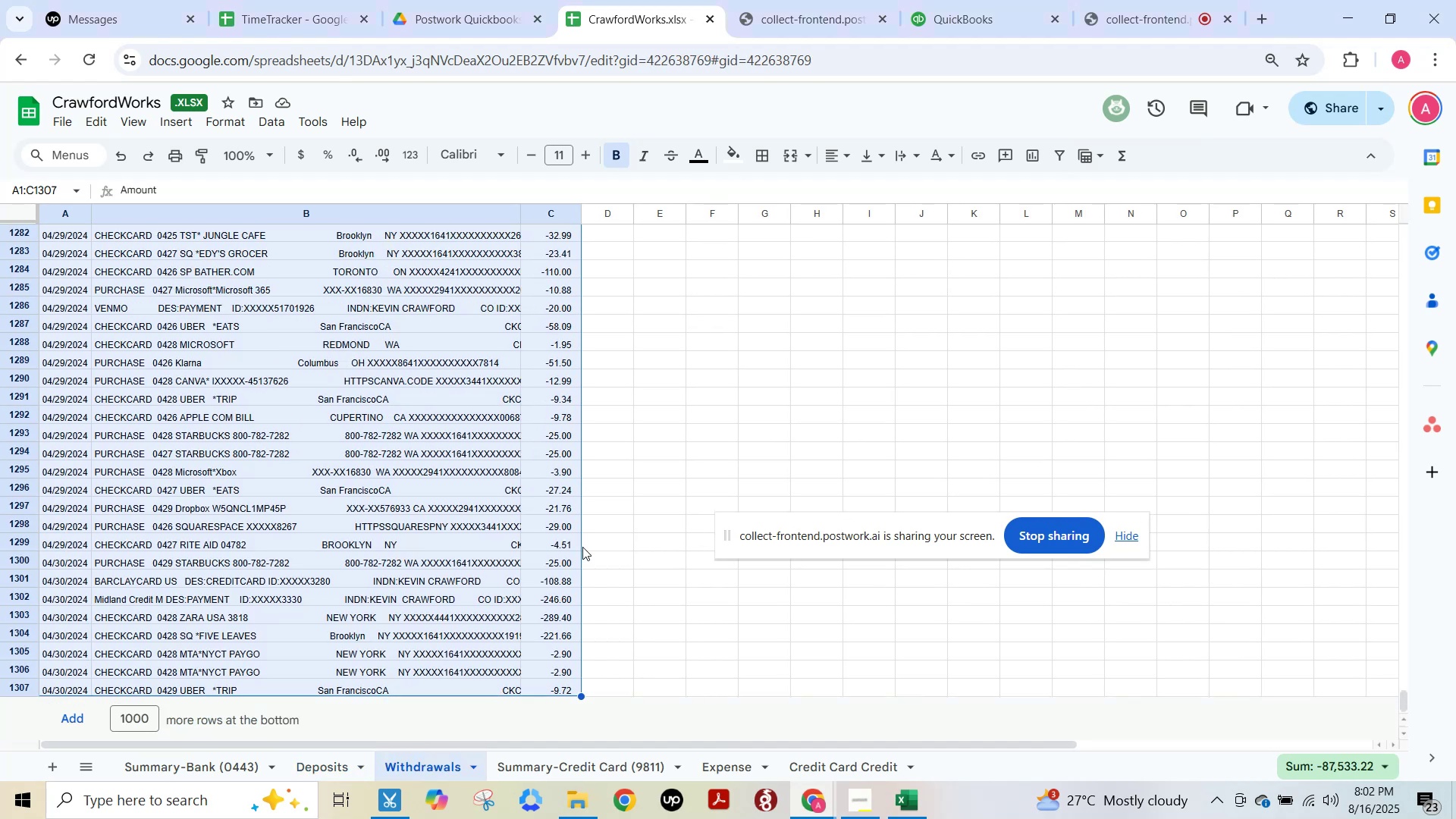 
key(Control+C)
 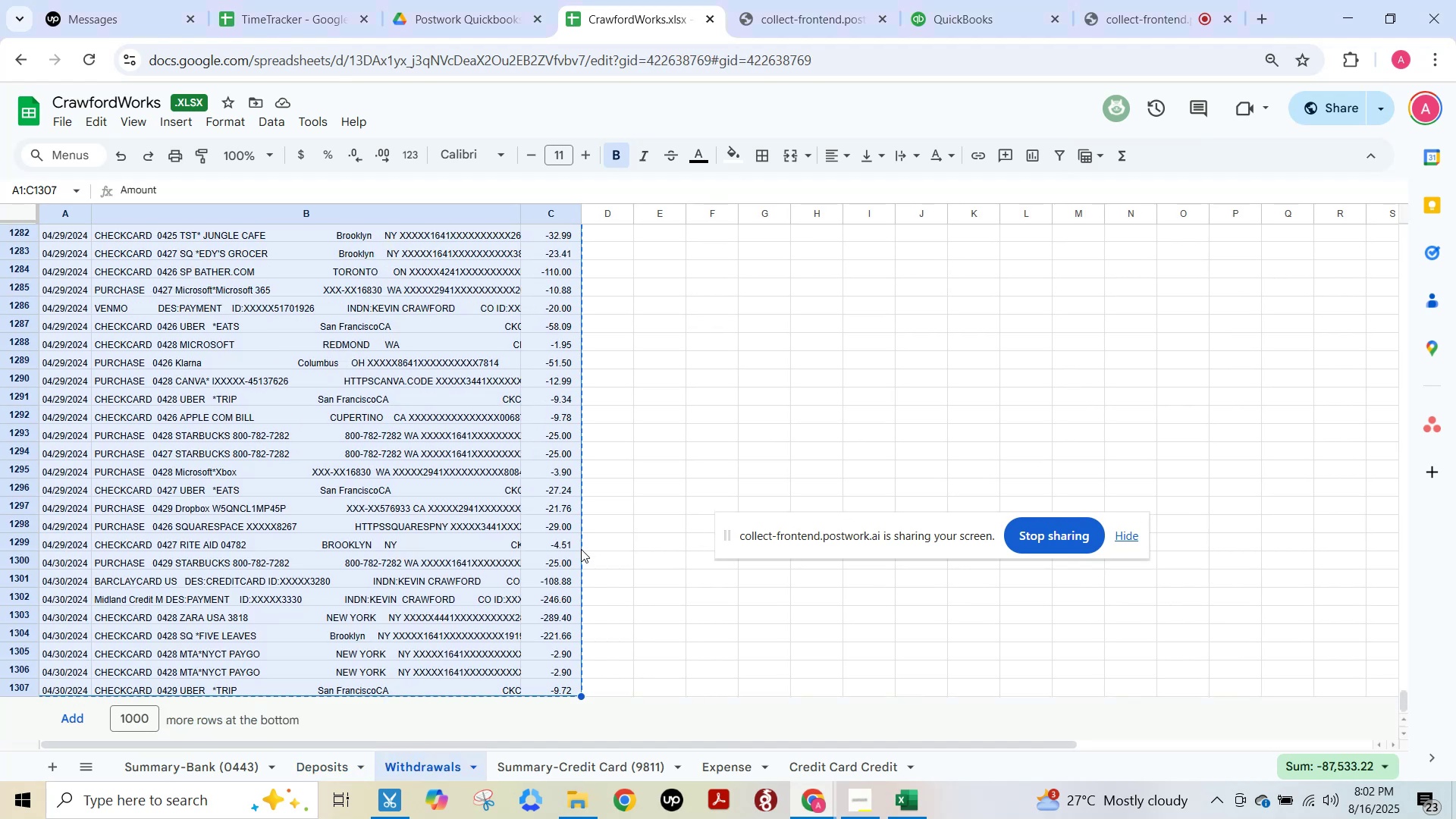 
key(Alt+AltLeft)
 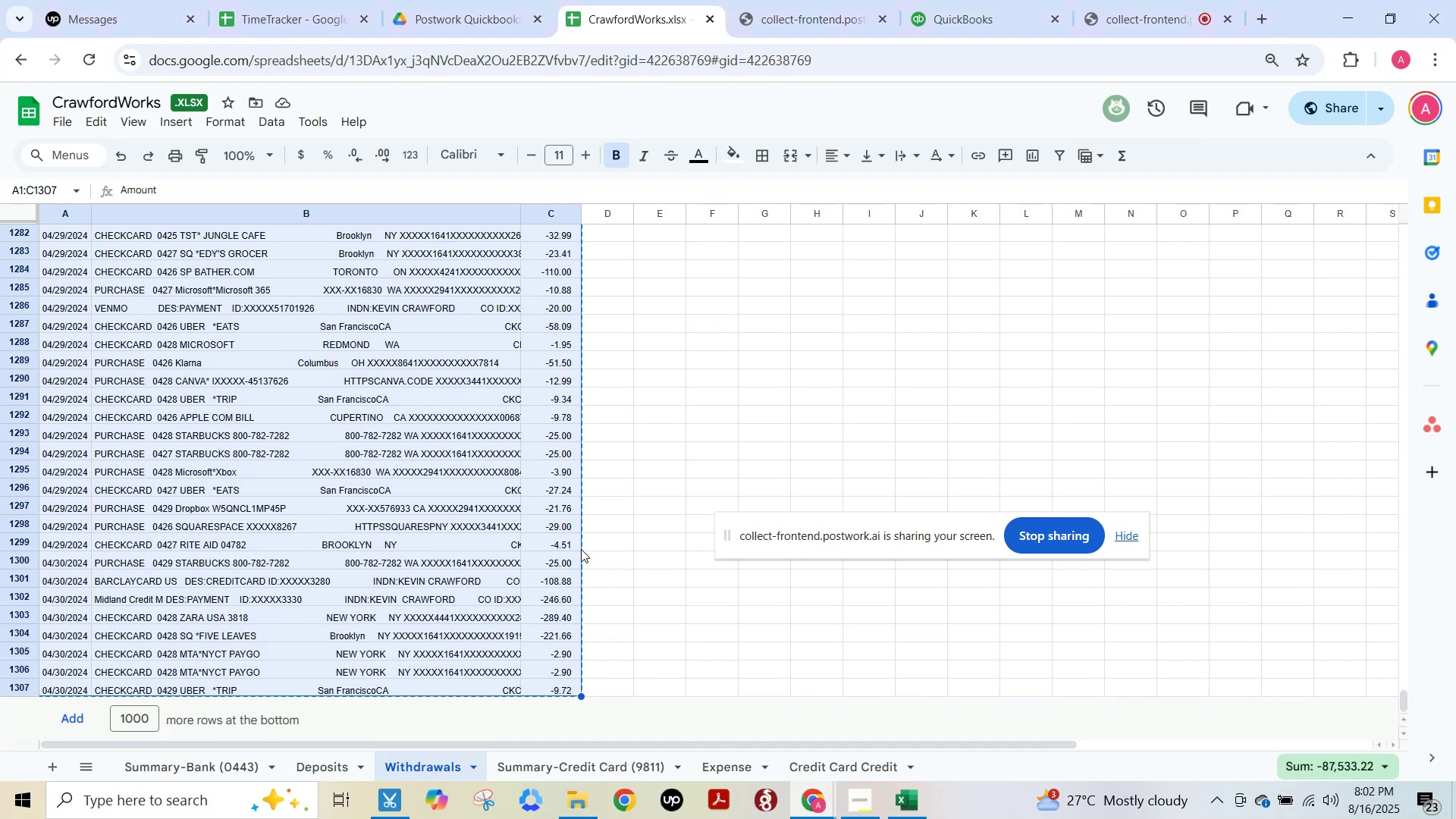 
key(Alt+Tab)
 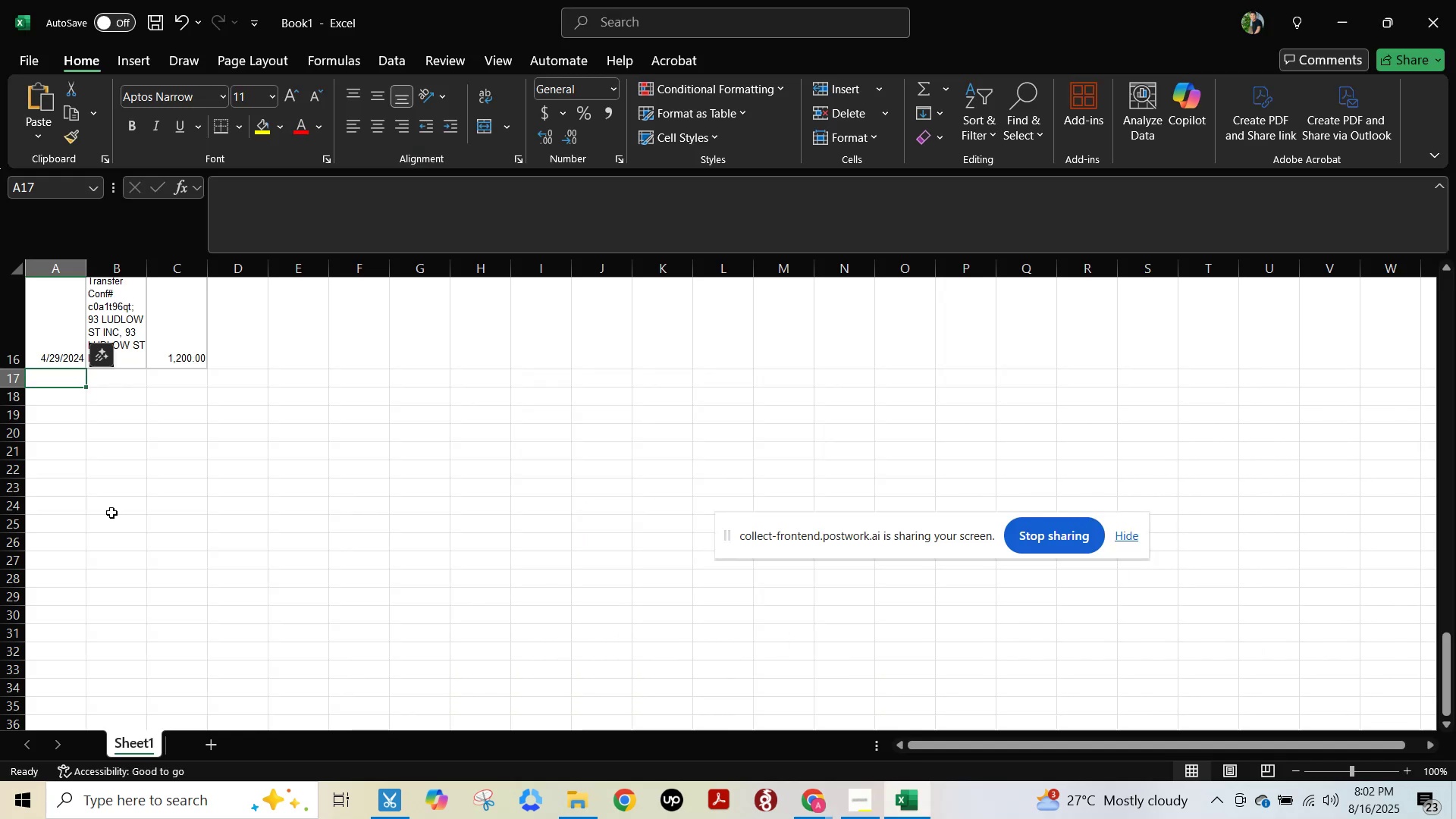 
key(Alt+AltLeft)
 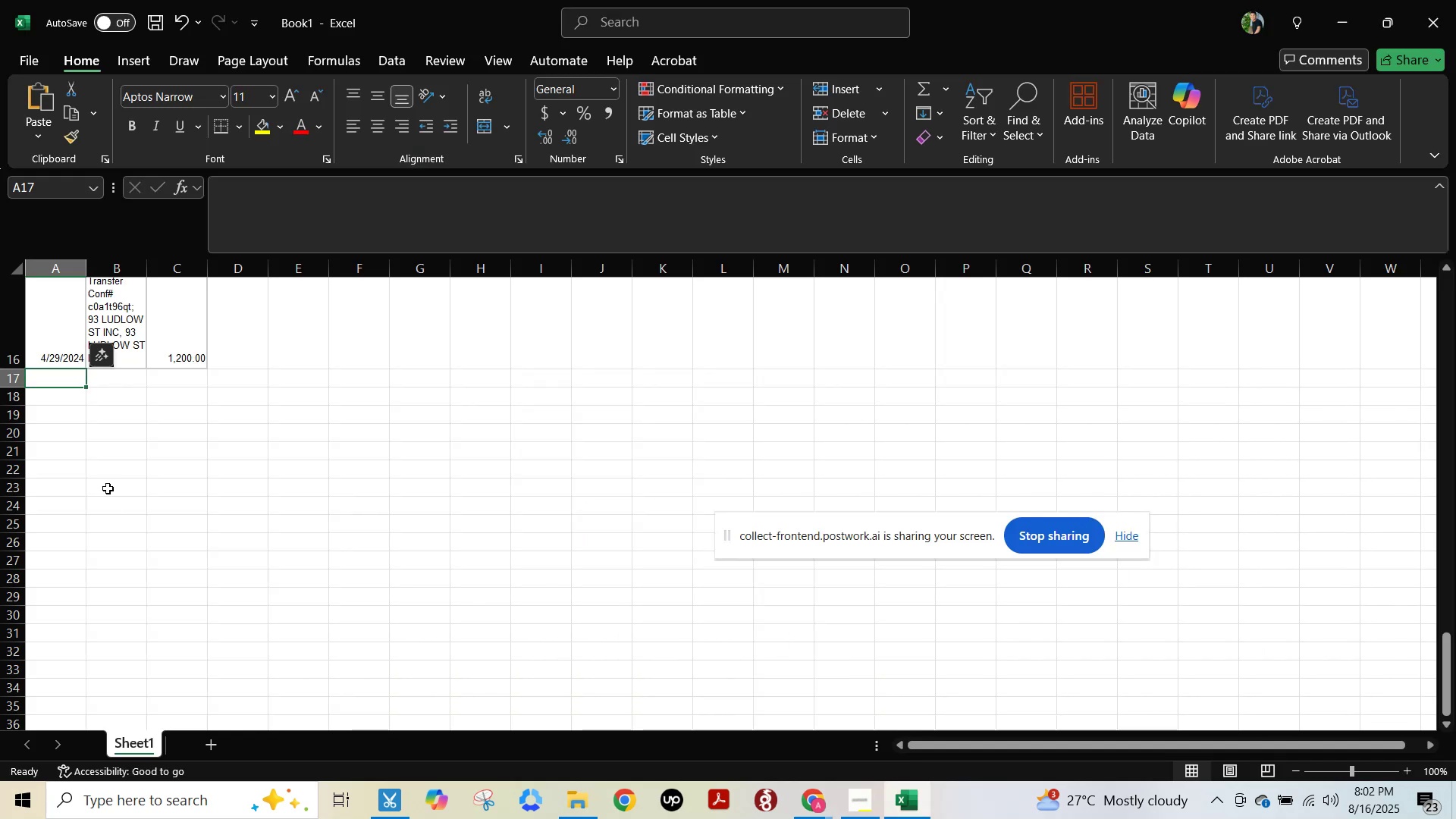 
key(Alt+Tab)
 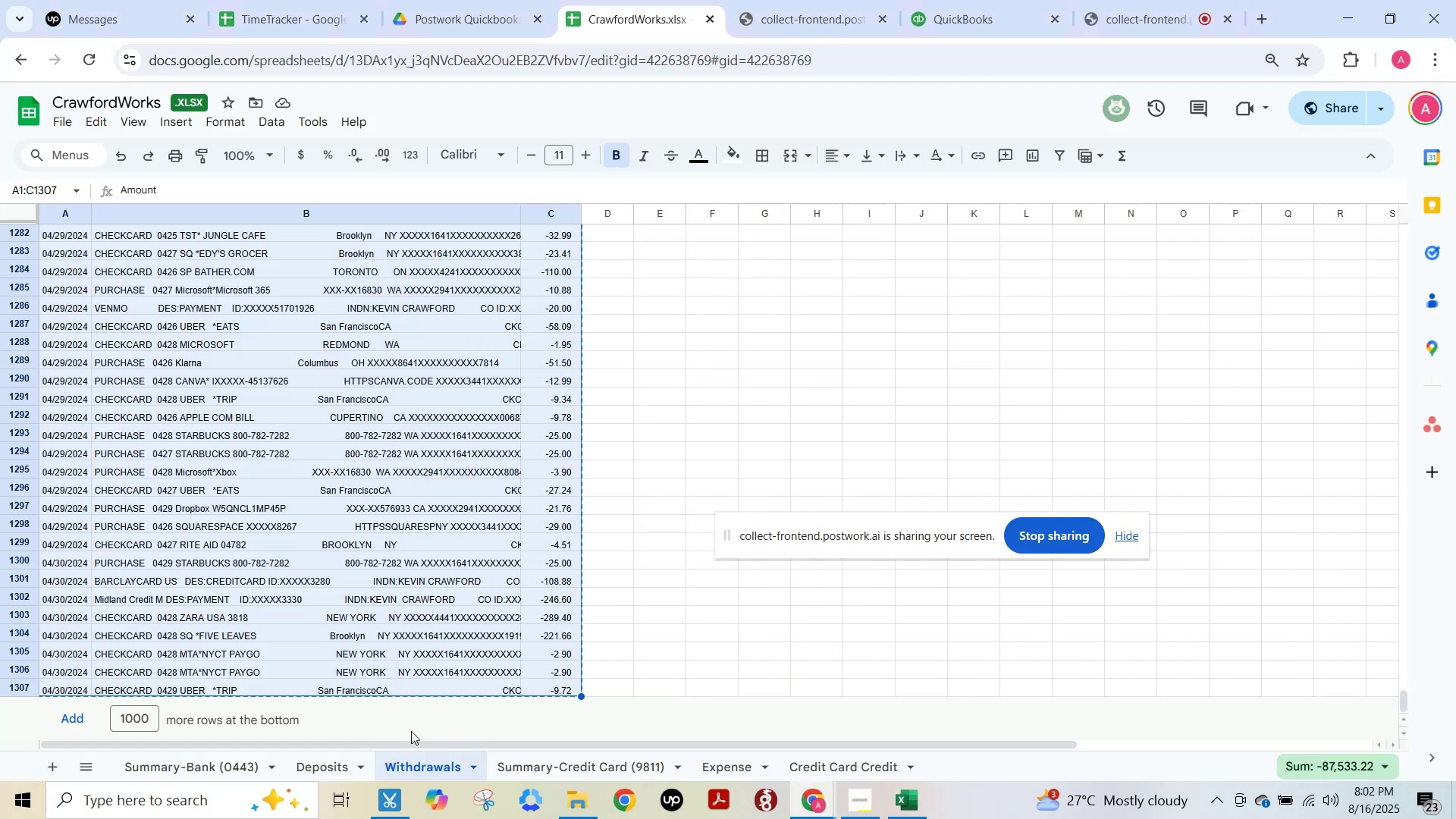 
scroll: coordinate [427, 589], scroll_direction: down, amount: 4.0
 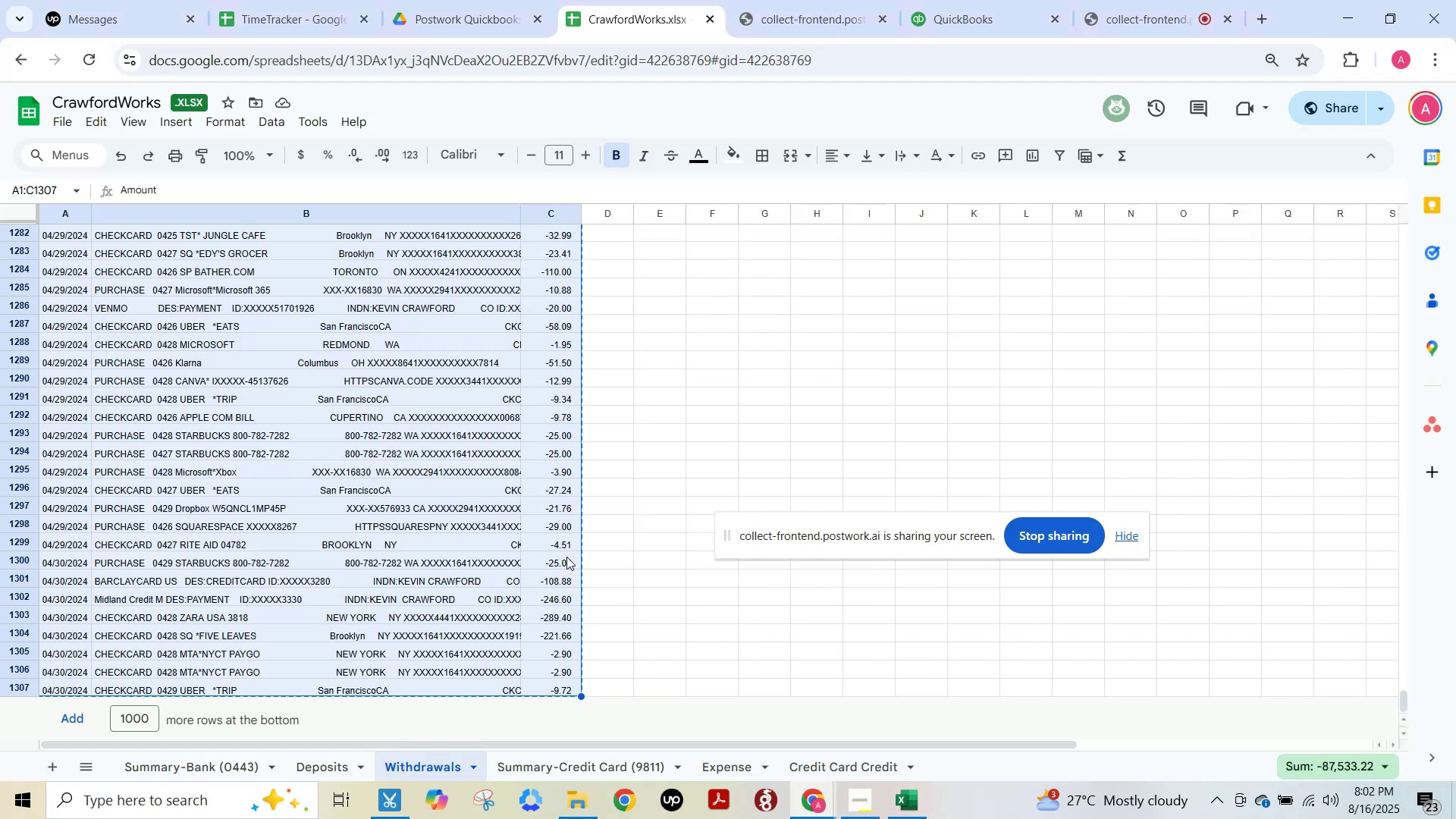 
left_click([609, 557])
 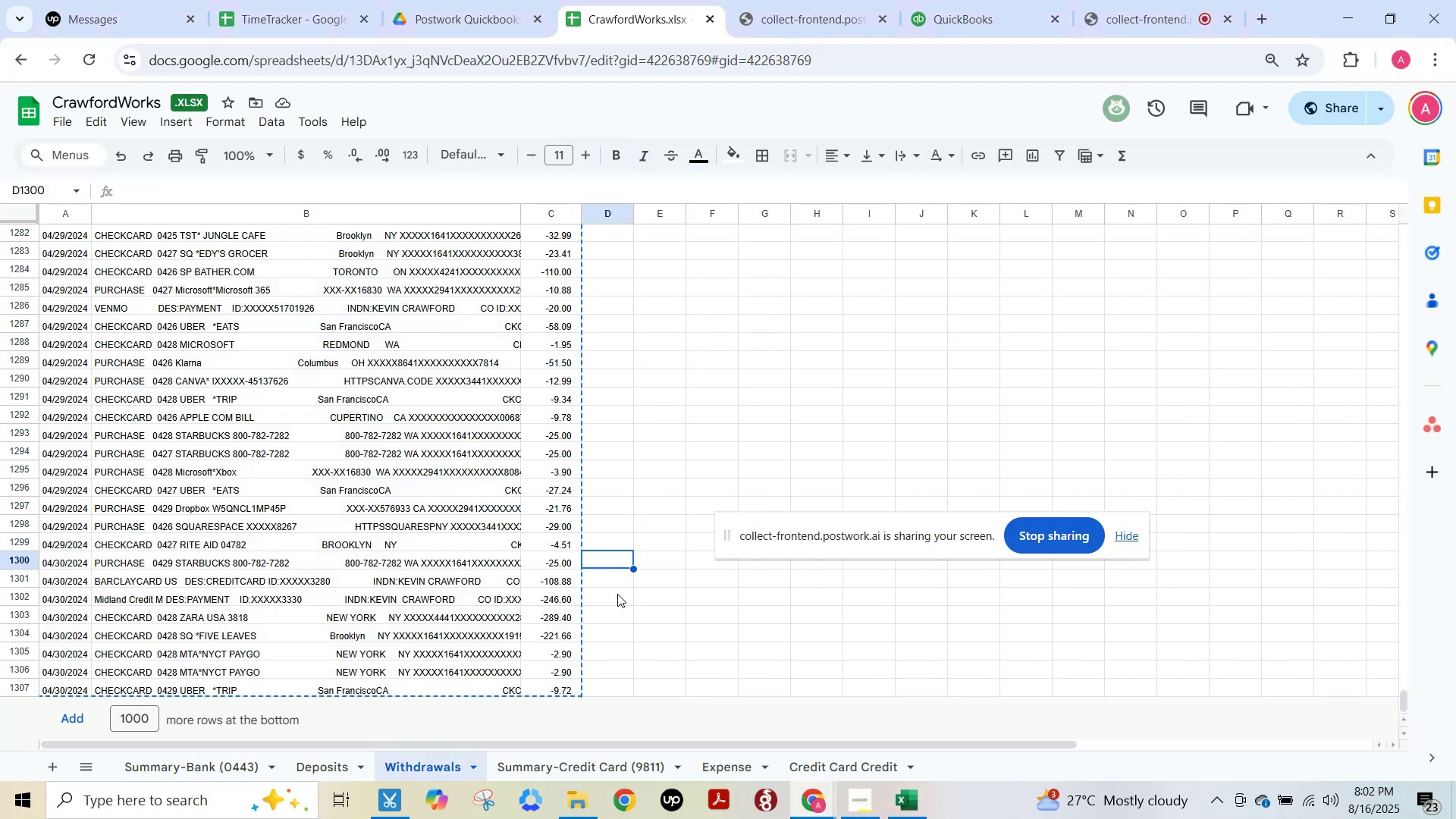 
scroll: coordinate [616, 597], scroll_direction: down, amount: 4.0
 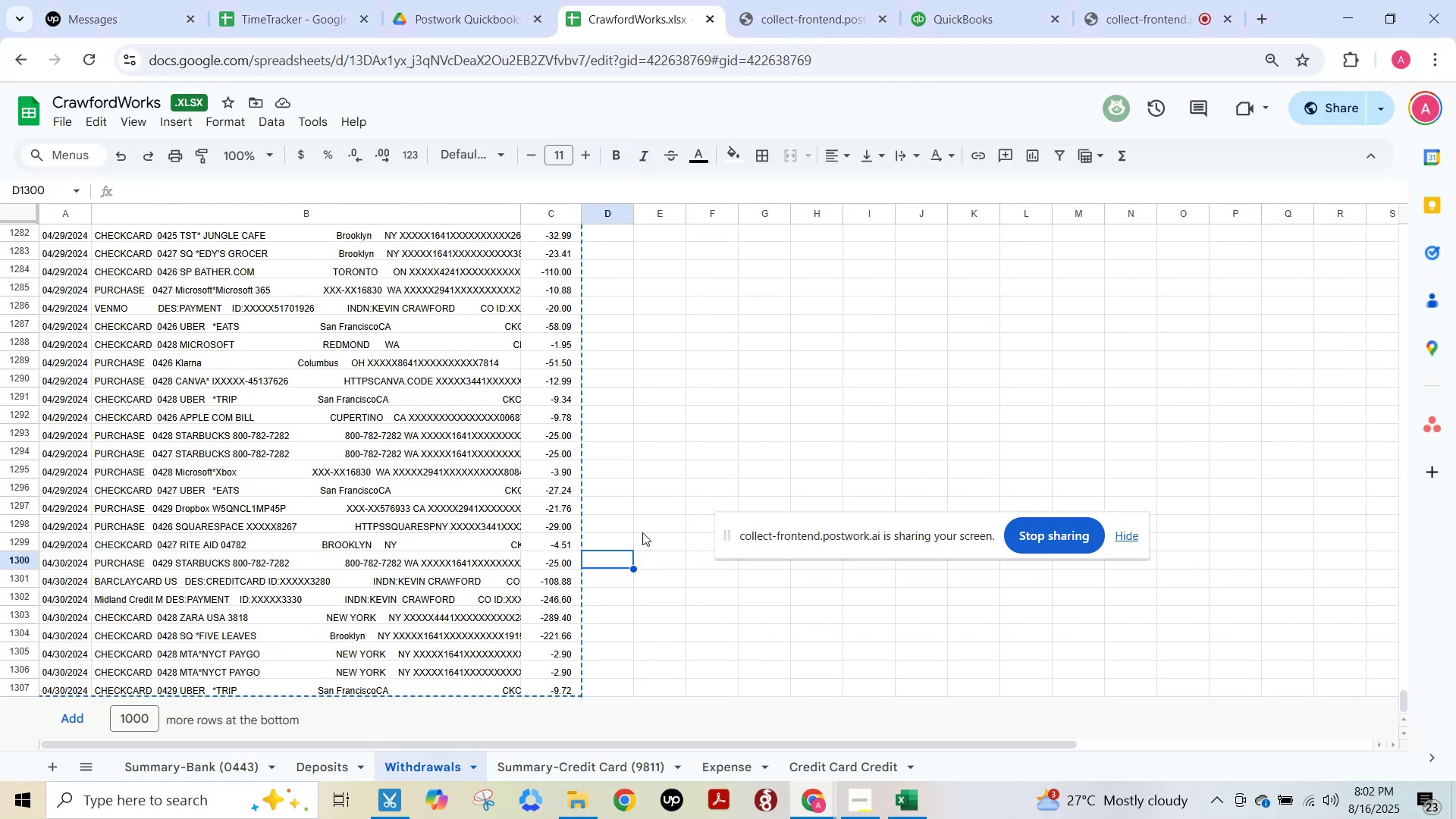 
left_click([642, 532])
 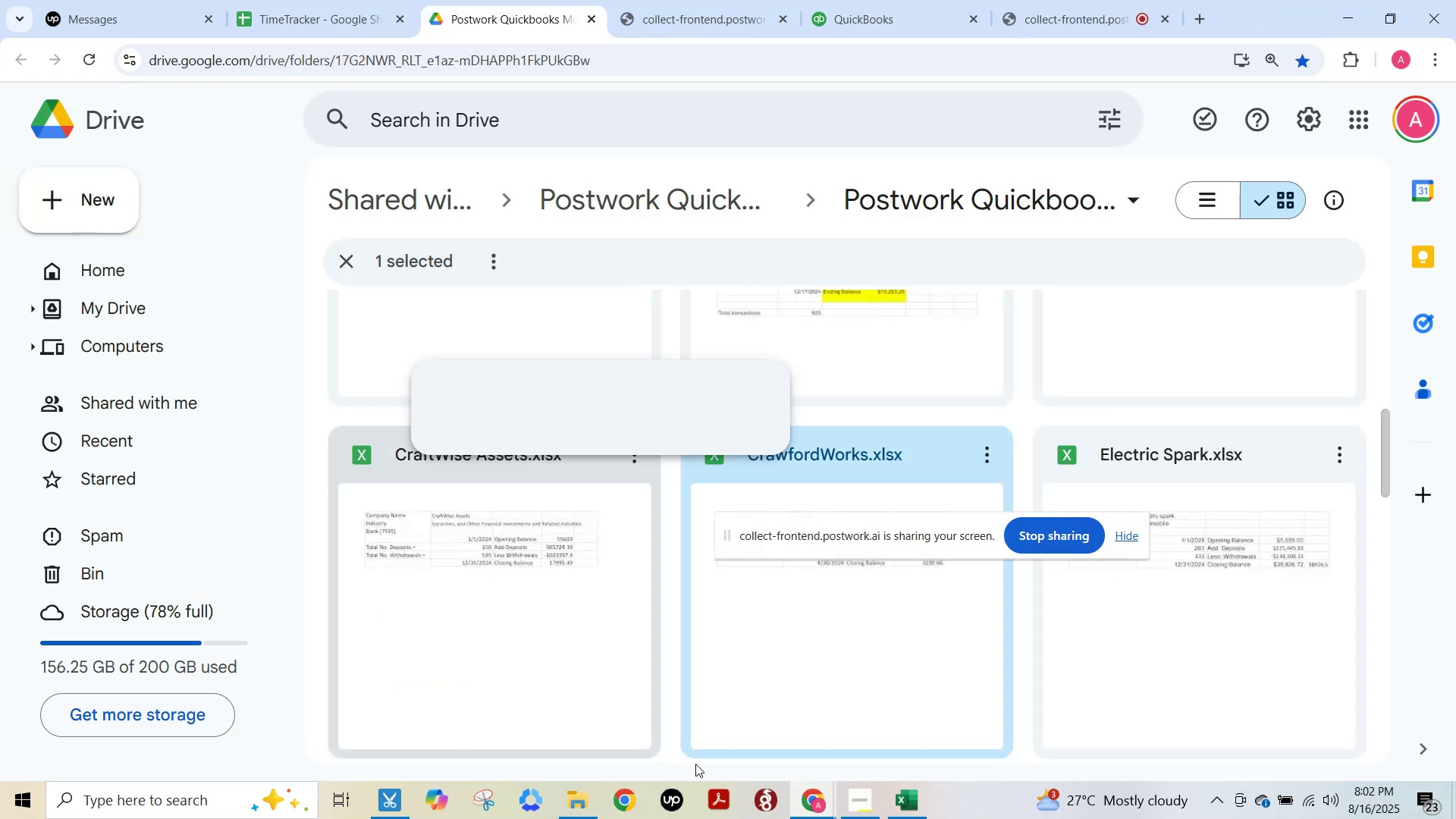 
double_click([817, 623])
 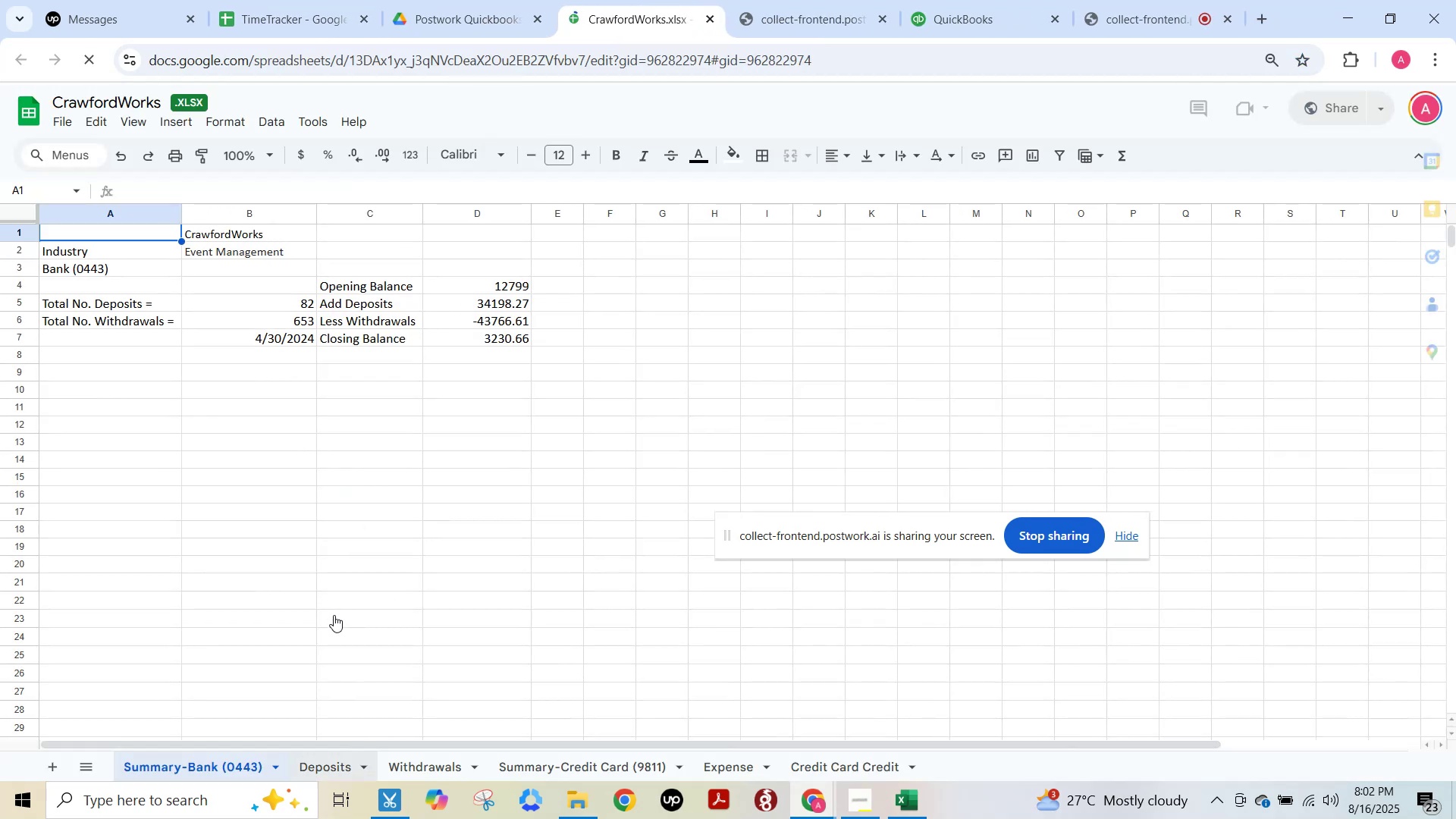 
left_click([438, 773])
 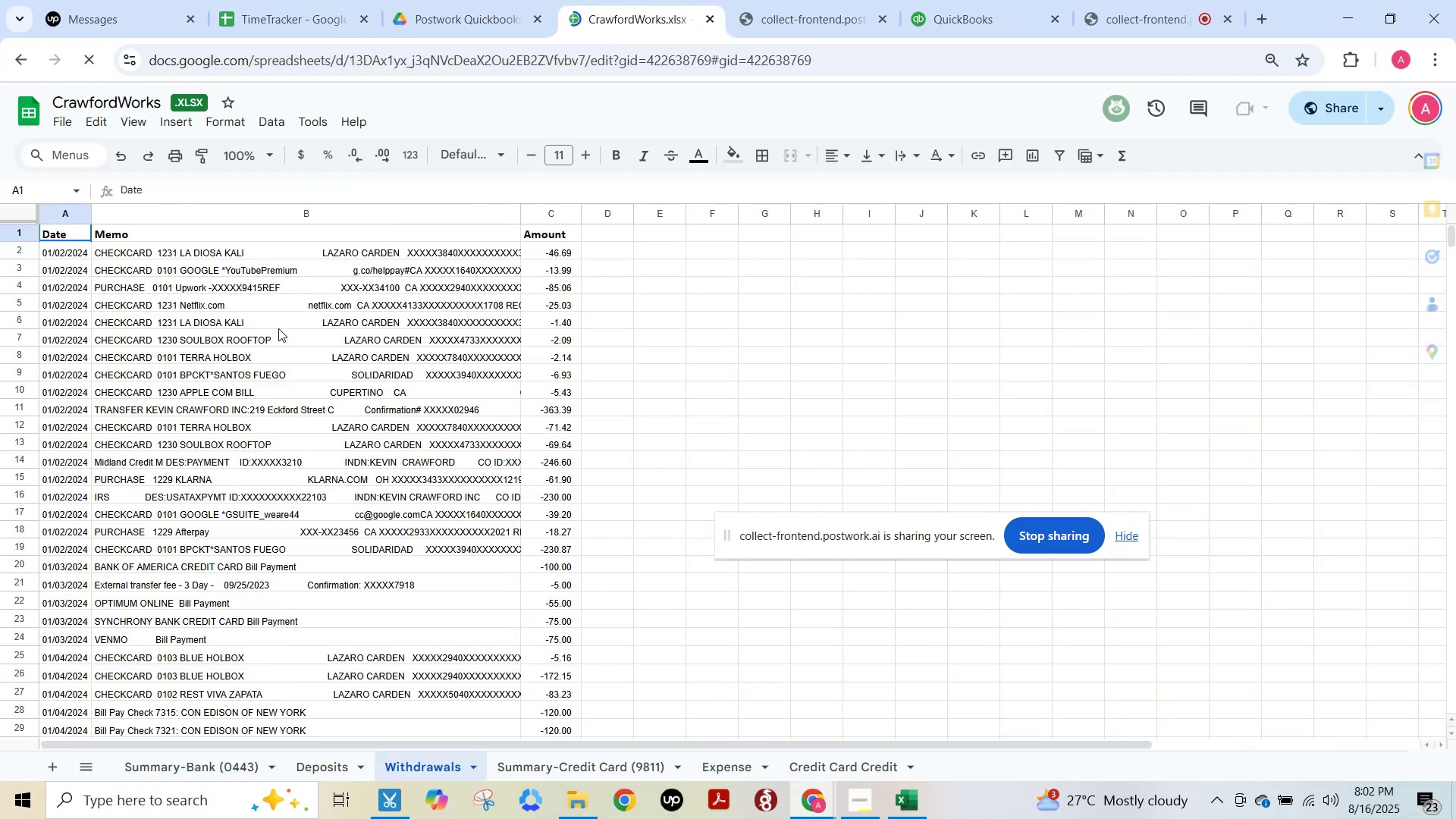 
left_click([278, 328])
 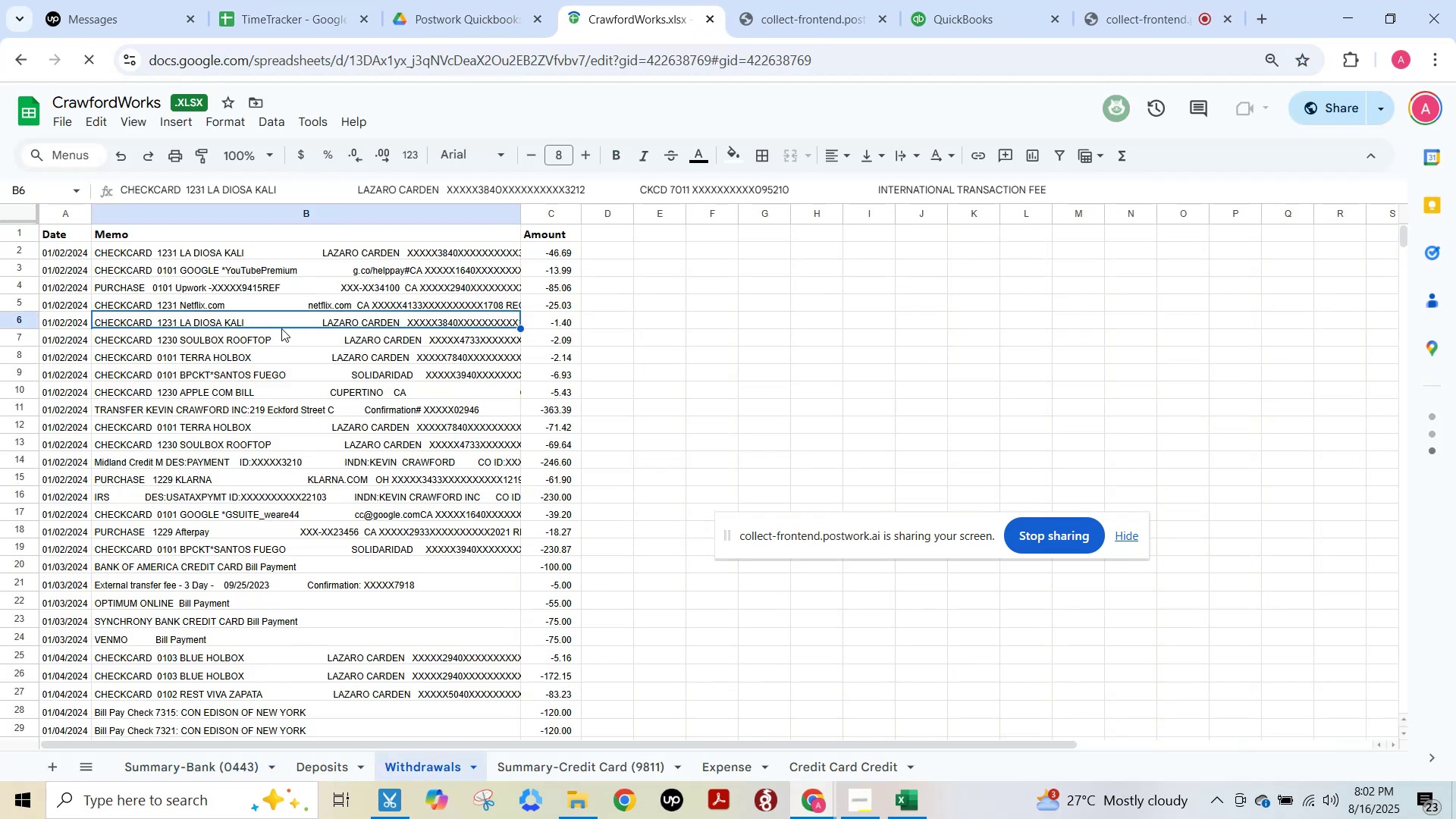 
key(Control+ArrowDown)
 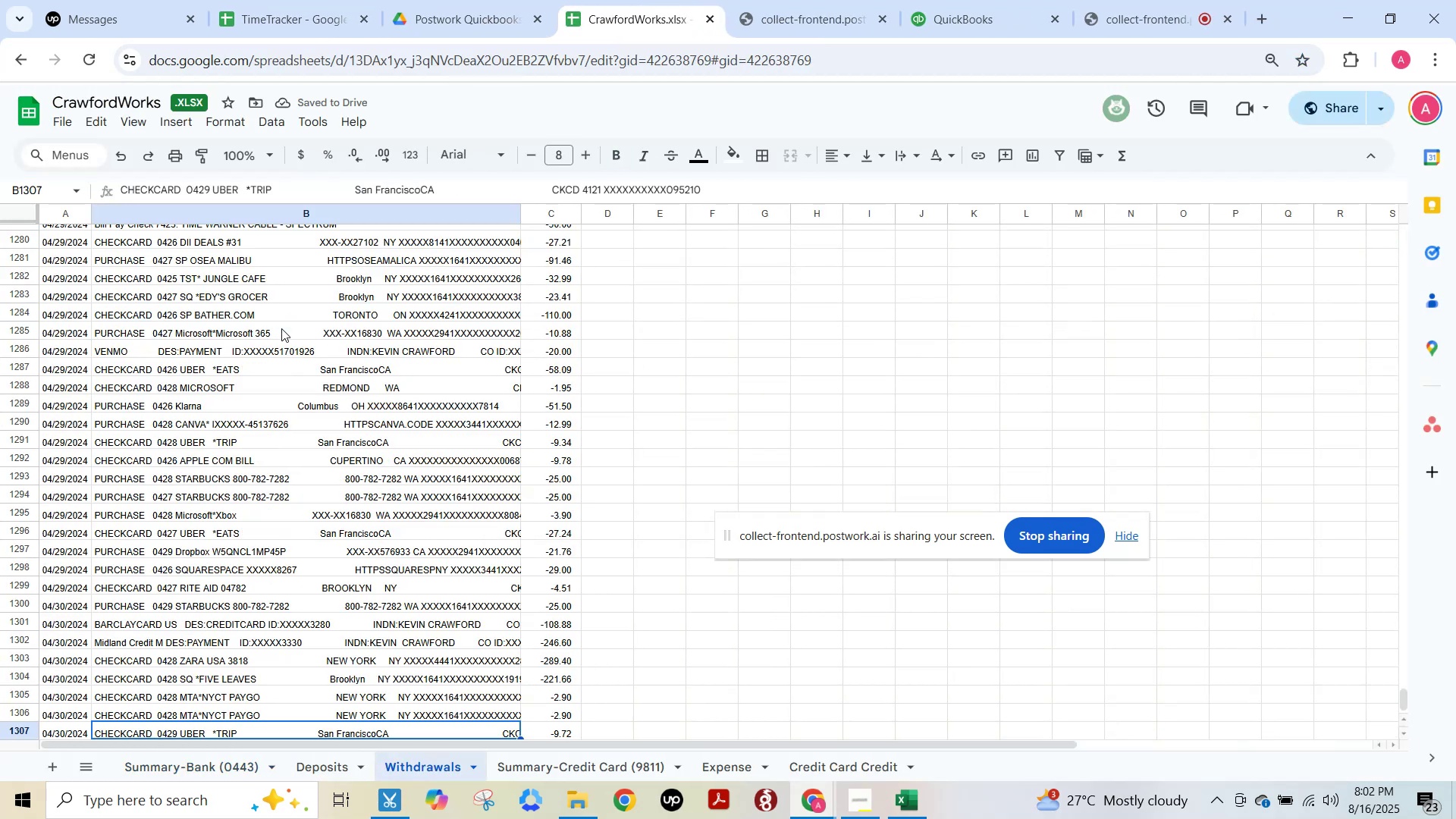 
key(ArrowDown)
 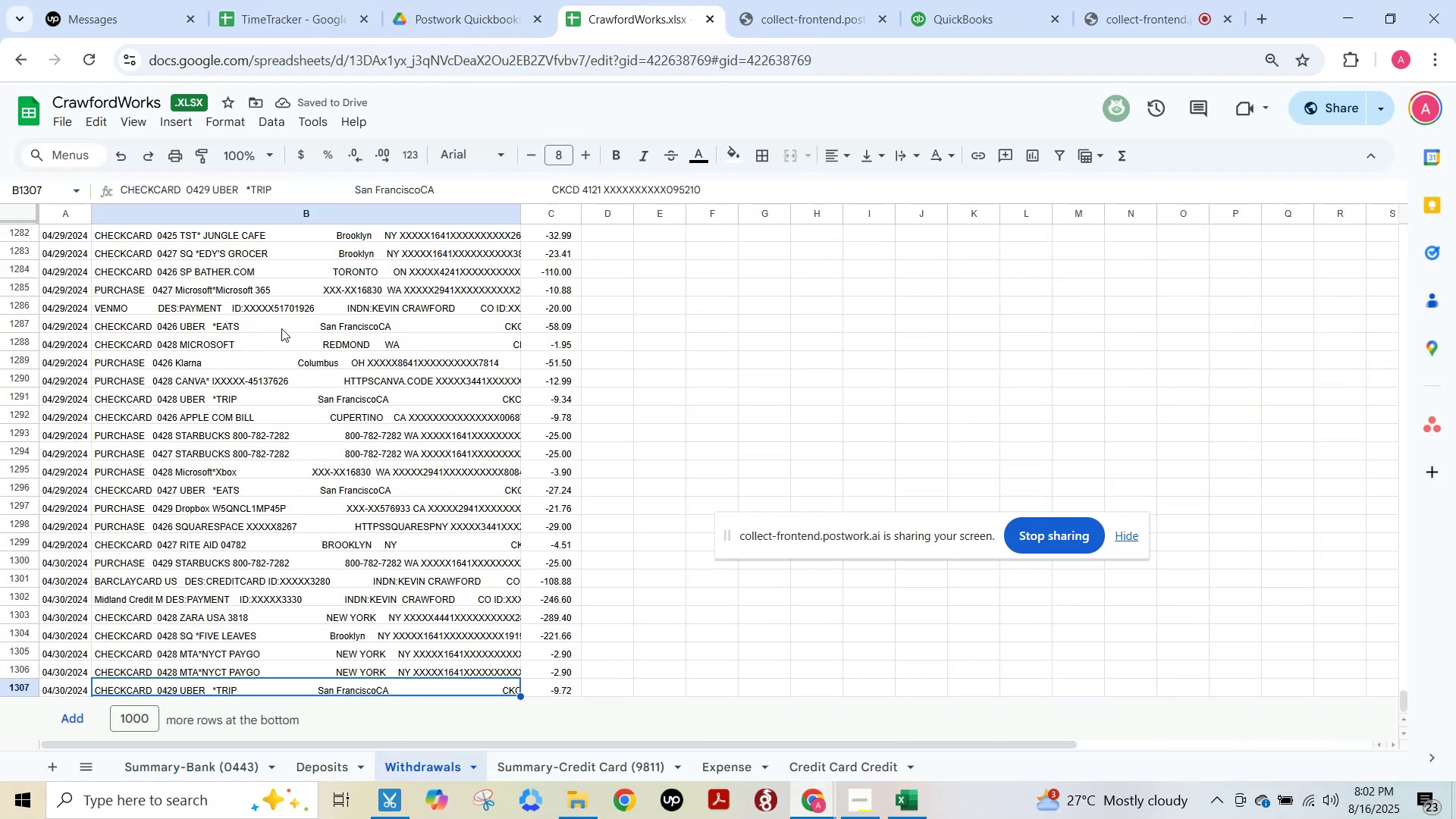 
key(ArrowLeft)
 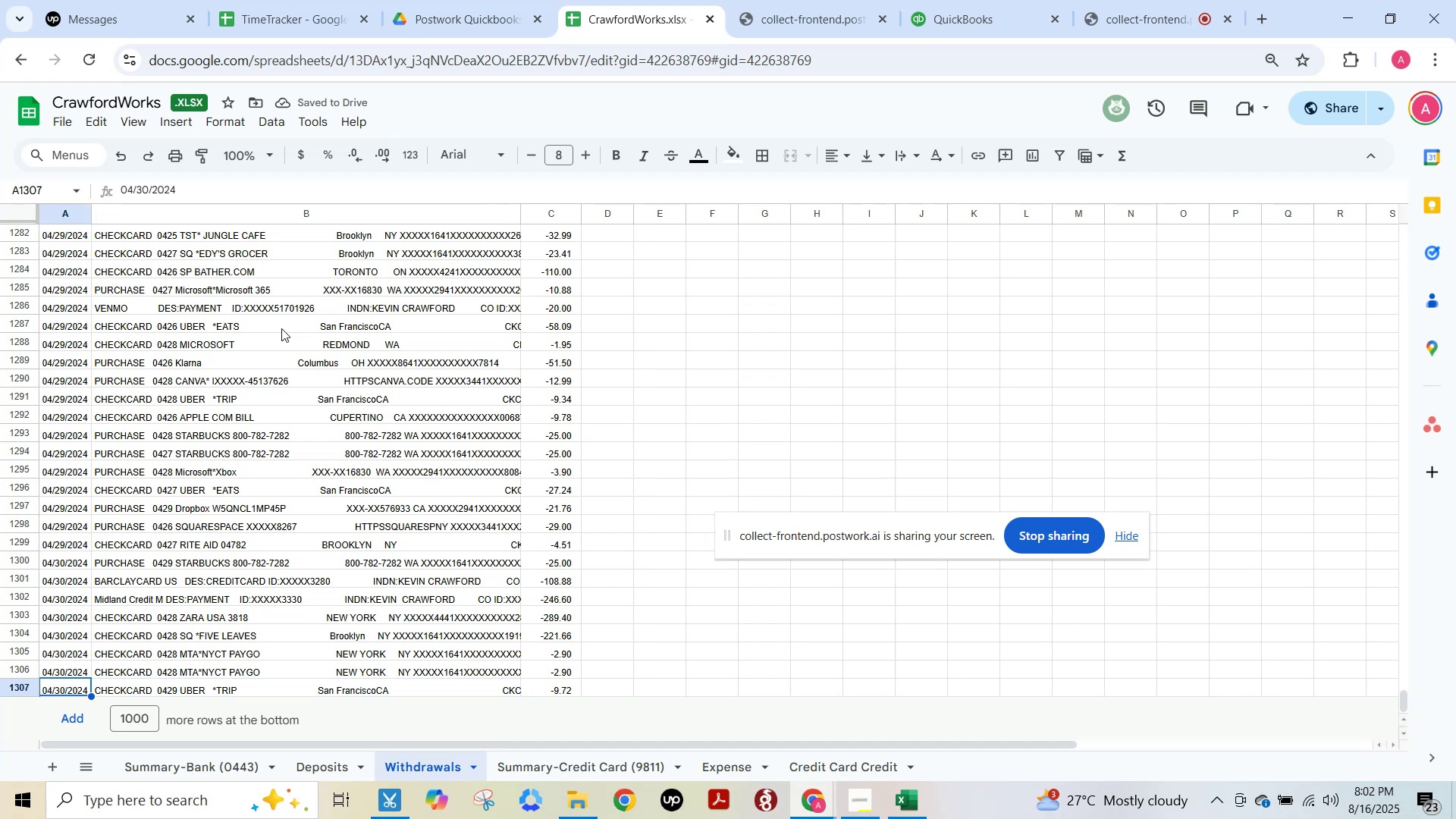 
key(ArrowLeft)
 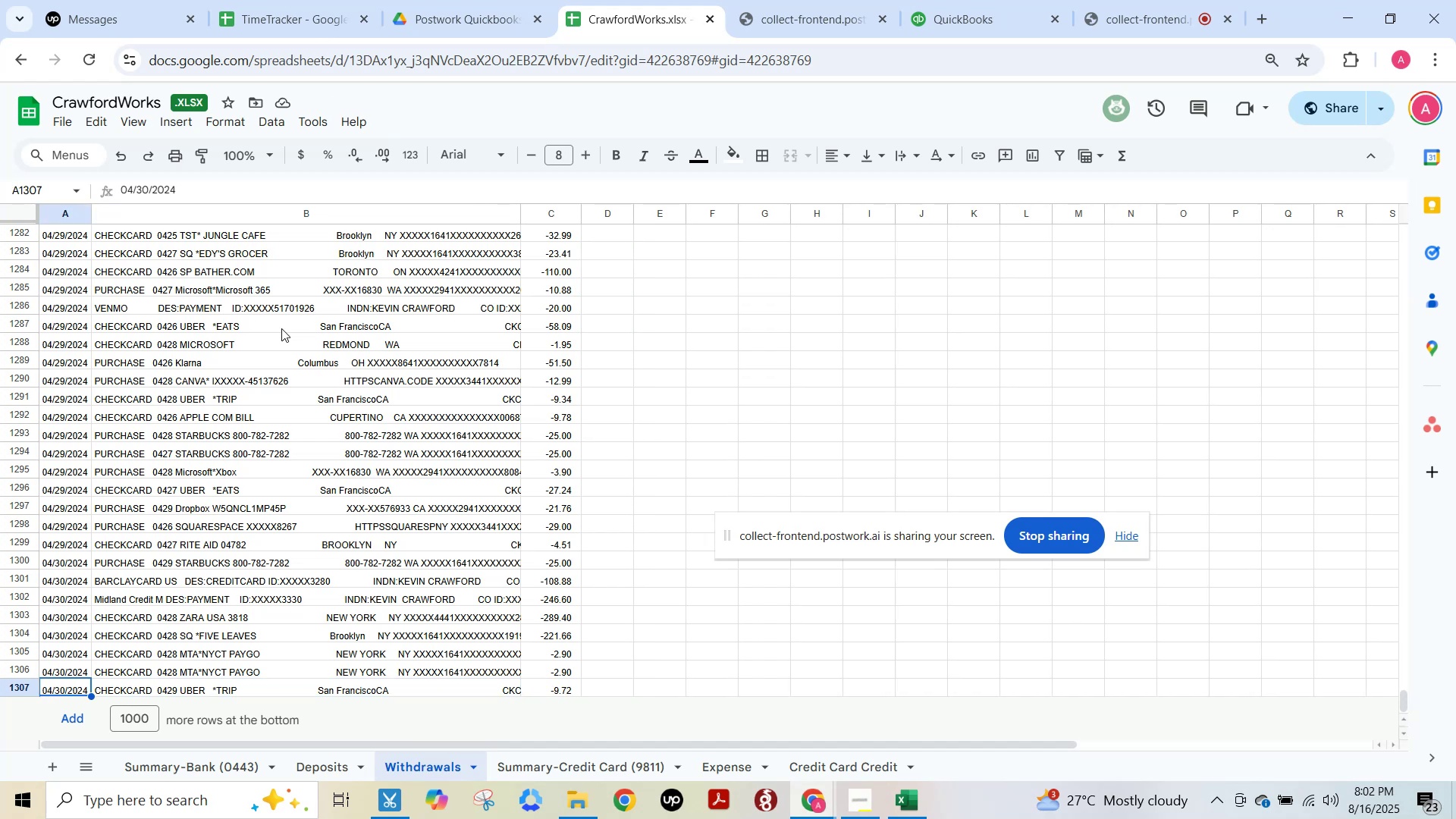 
key(ArrowRight)
 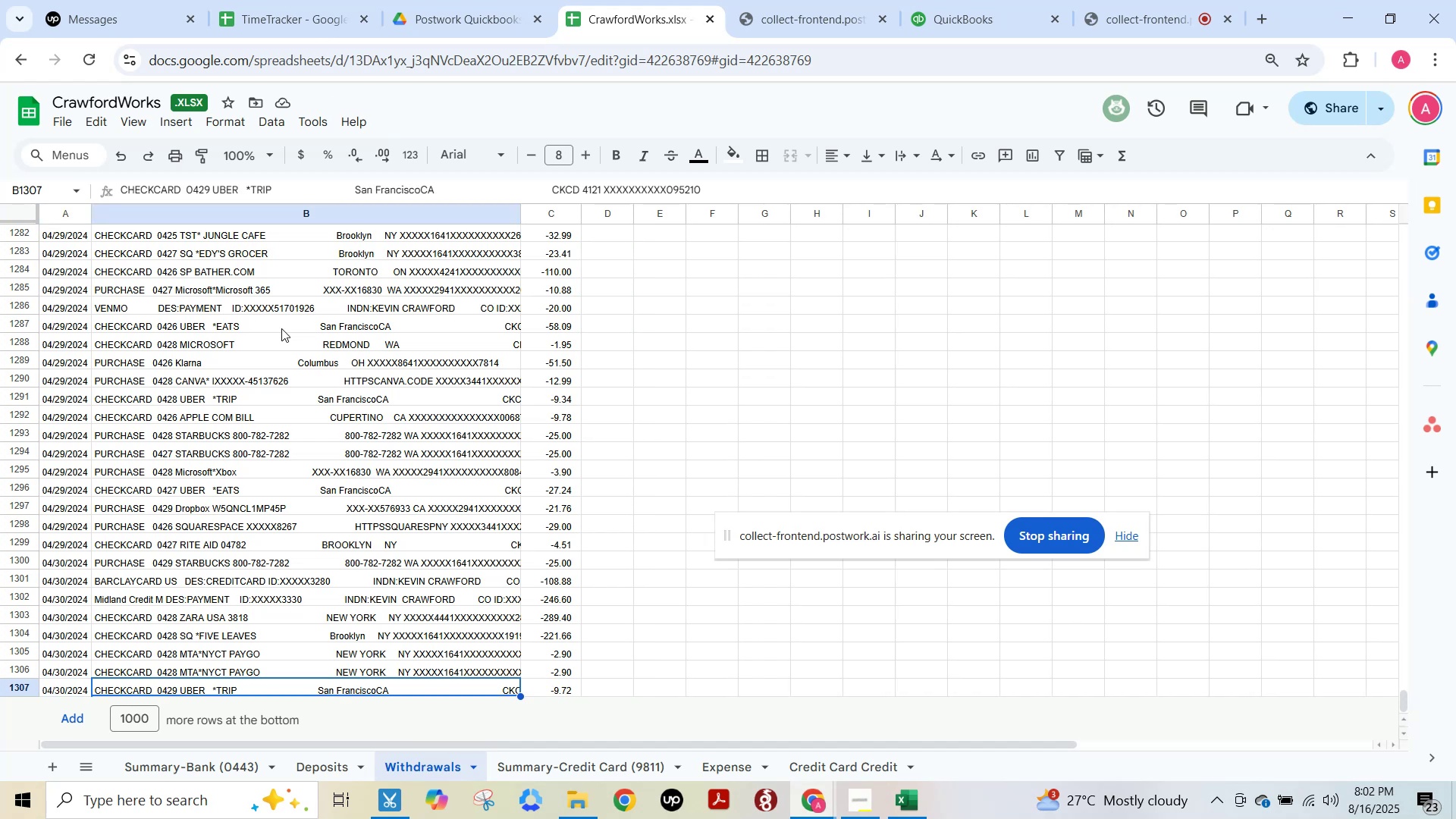 
key(ArrowRight)
 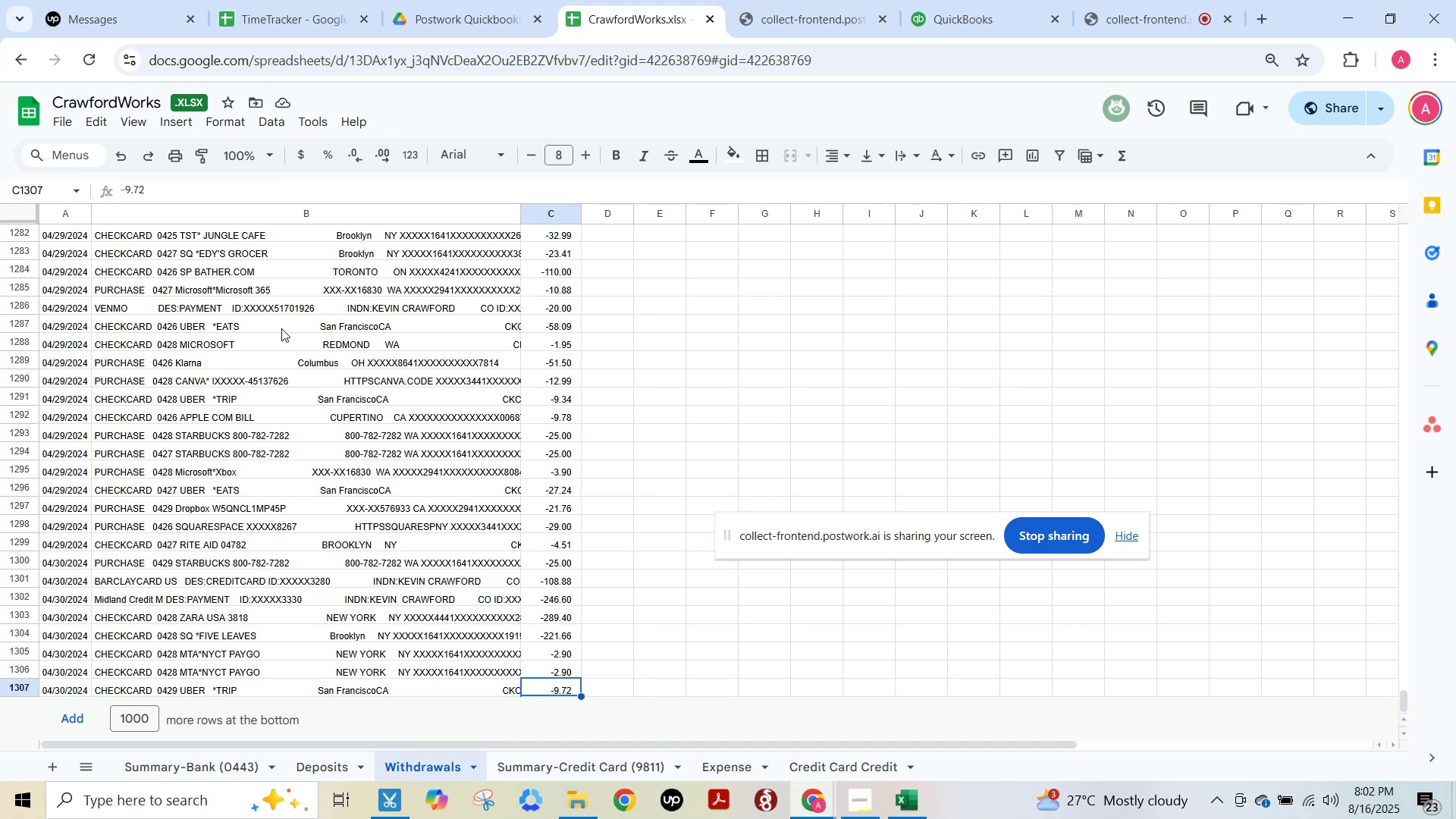 
key(Control+ArrowUp)
 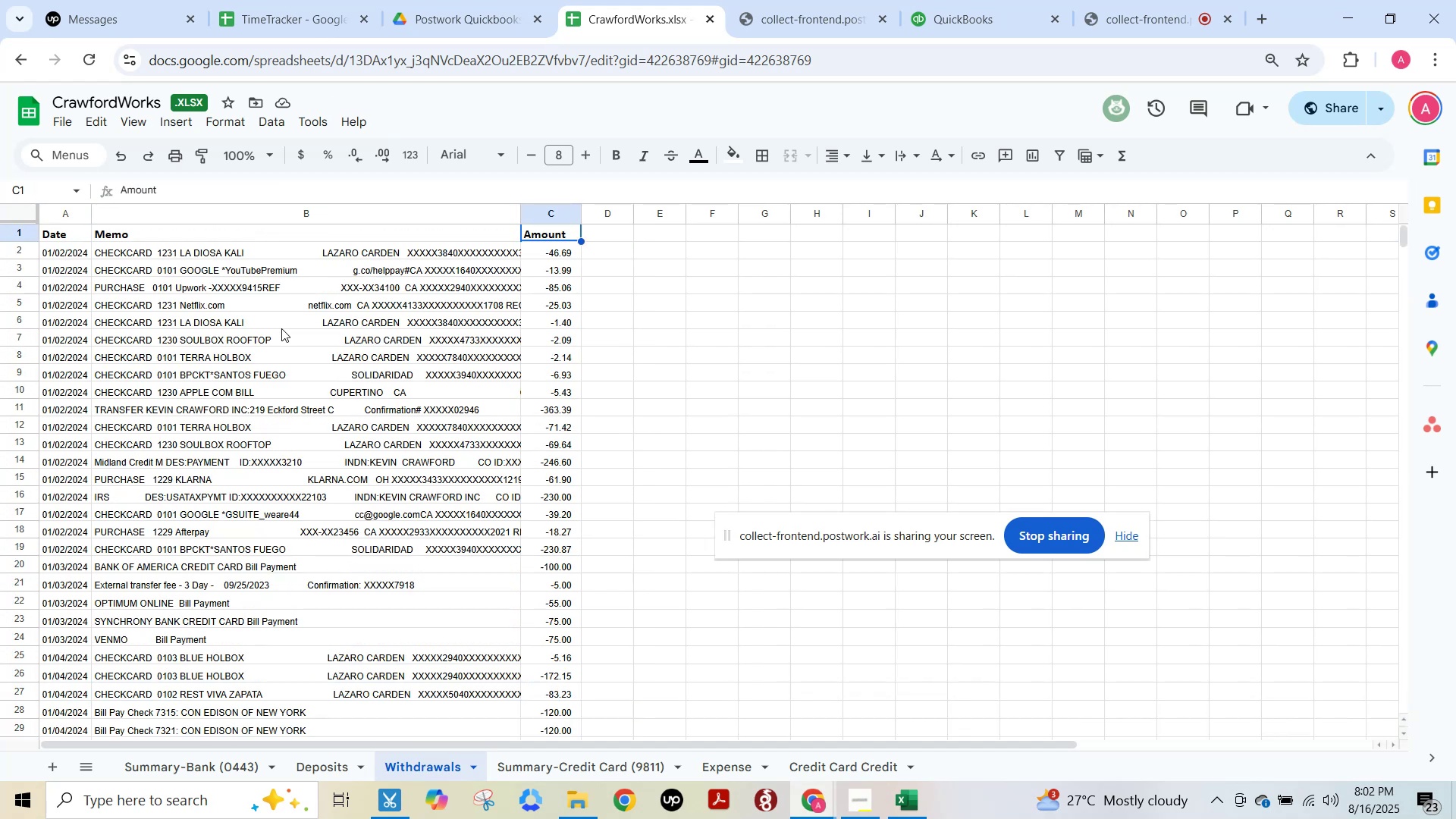 
key(F15)
 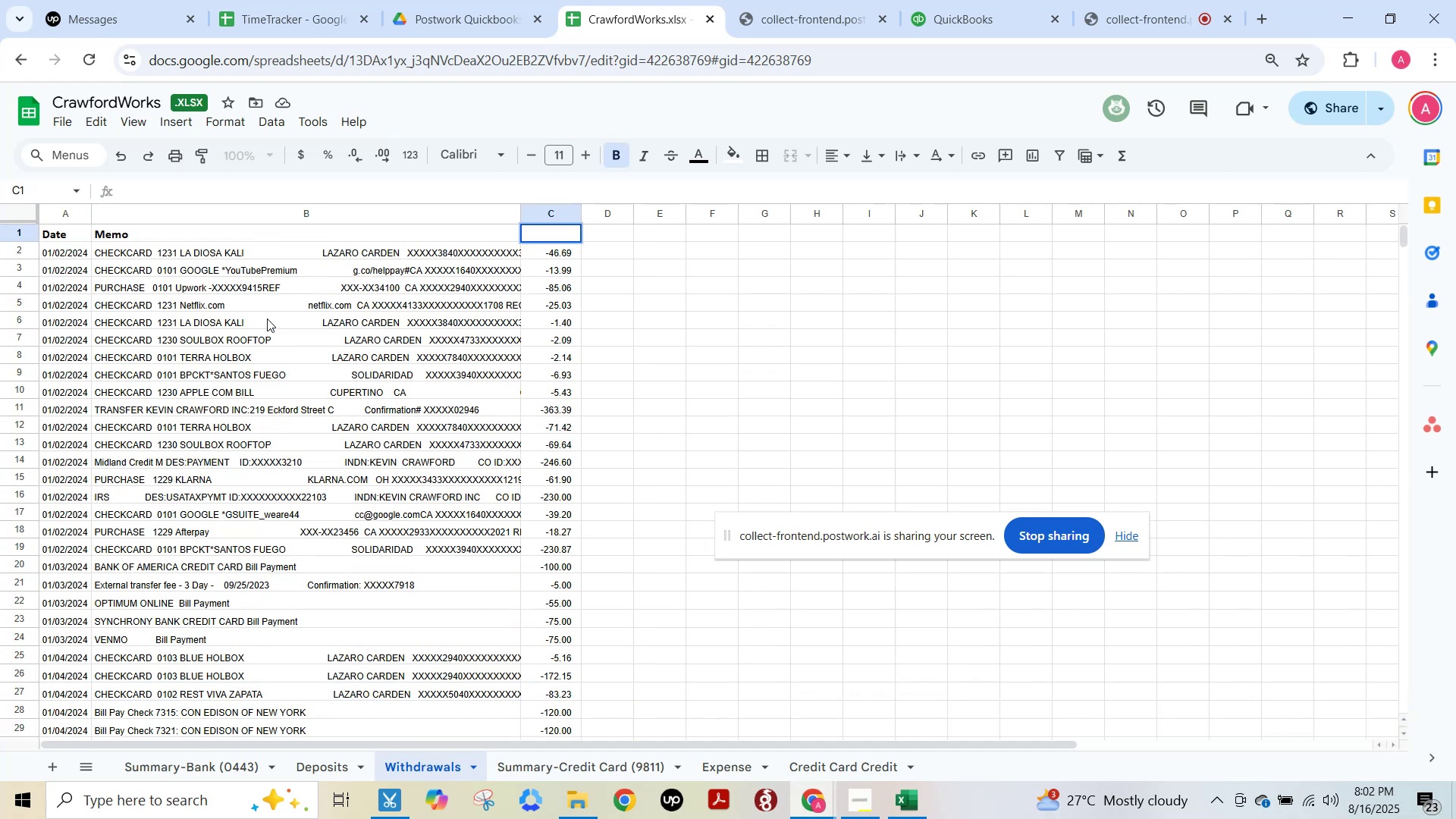 
scroll: coordinate [471, 560], scroll_direction: down, amount: 66.0
 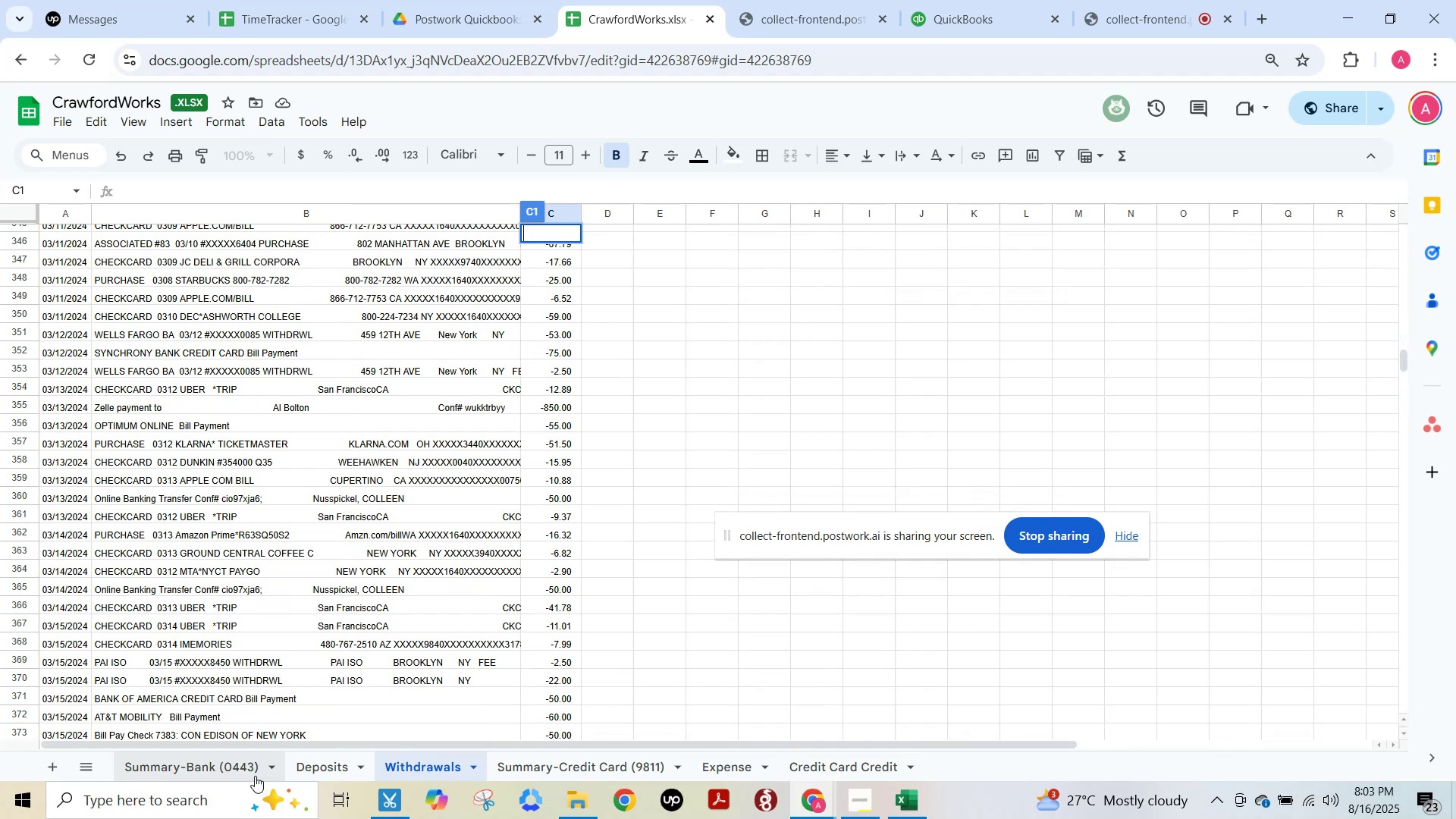 
left_click([223, 766])
 